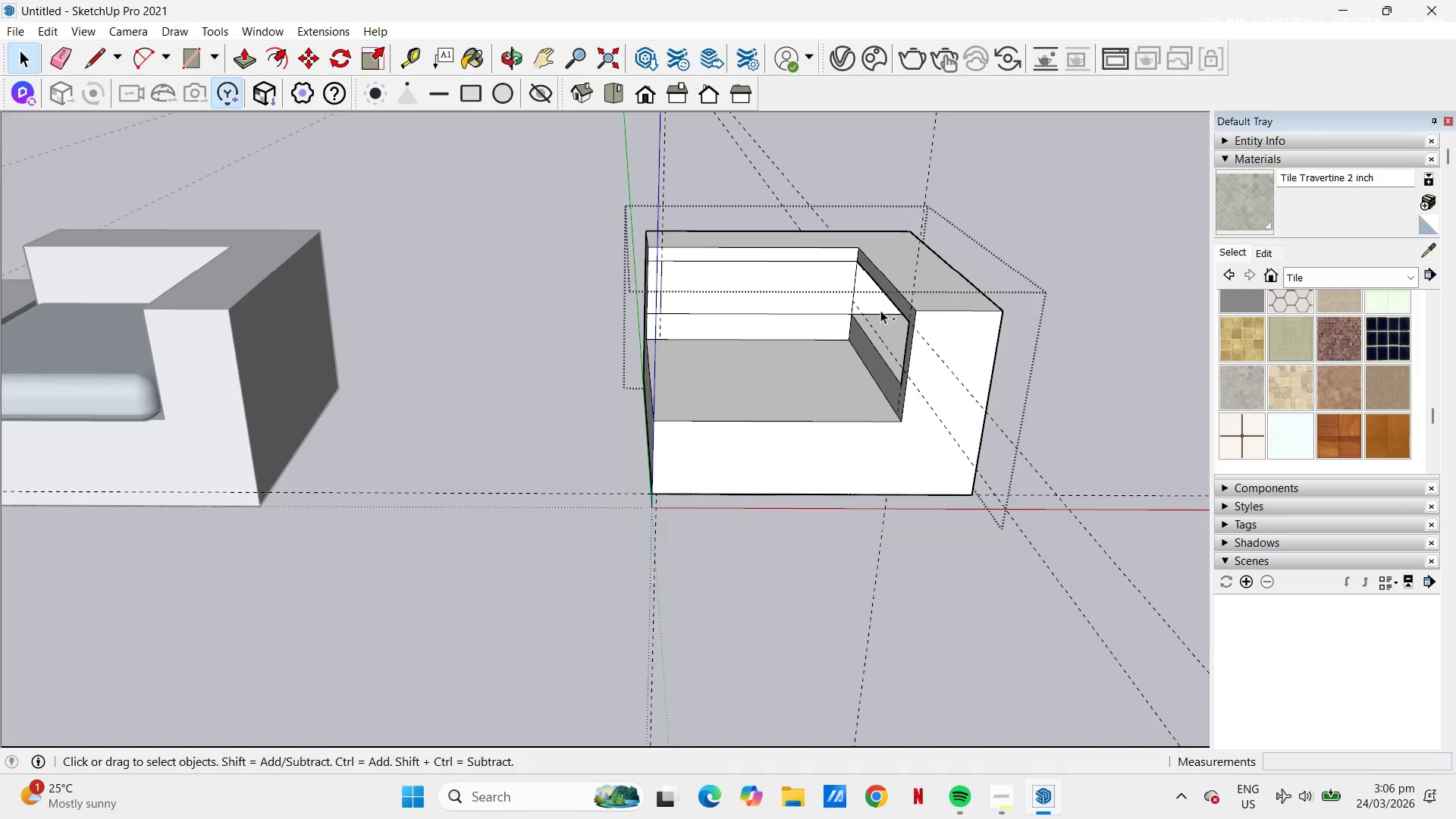 
scroll: coordinate [856, 305], scroll_direction: up, amount: 4.0
 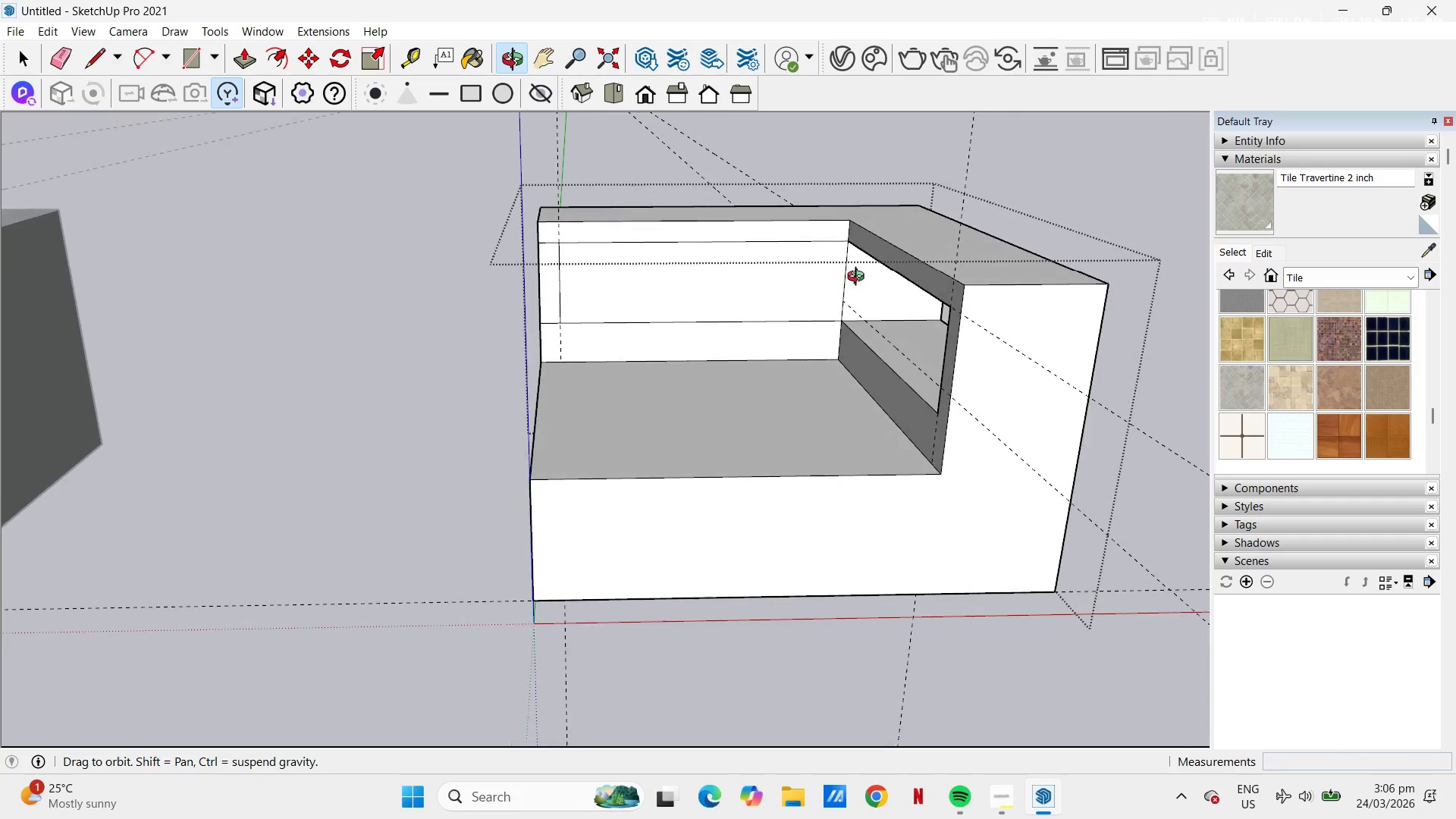 
key(Control+Z)
 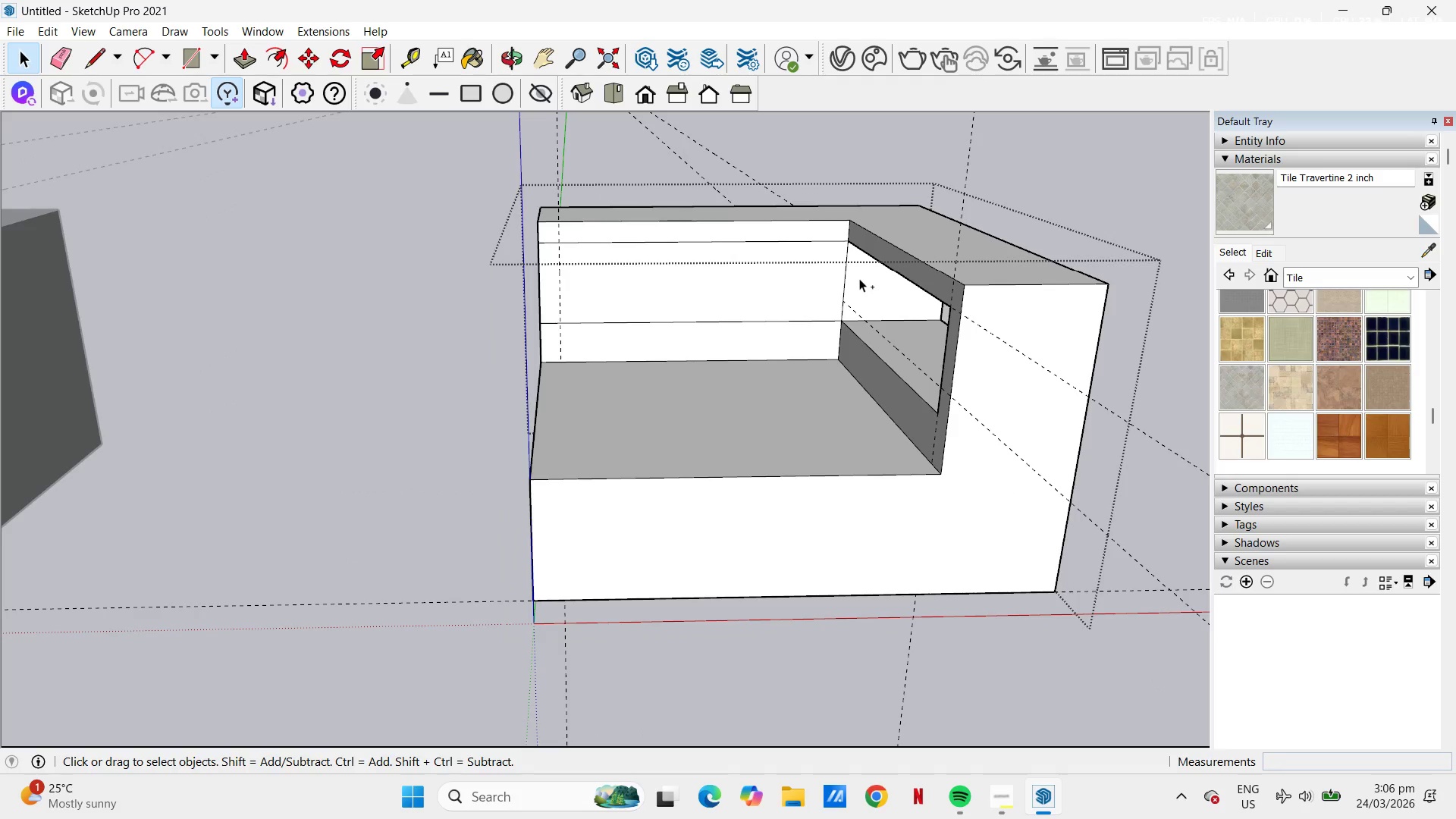 
key(Control+Z)
 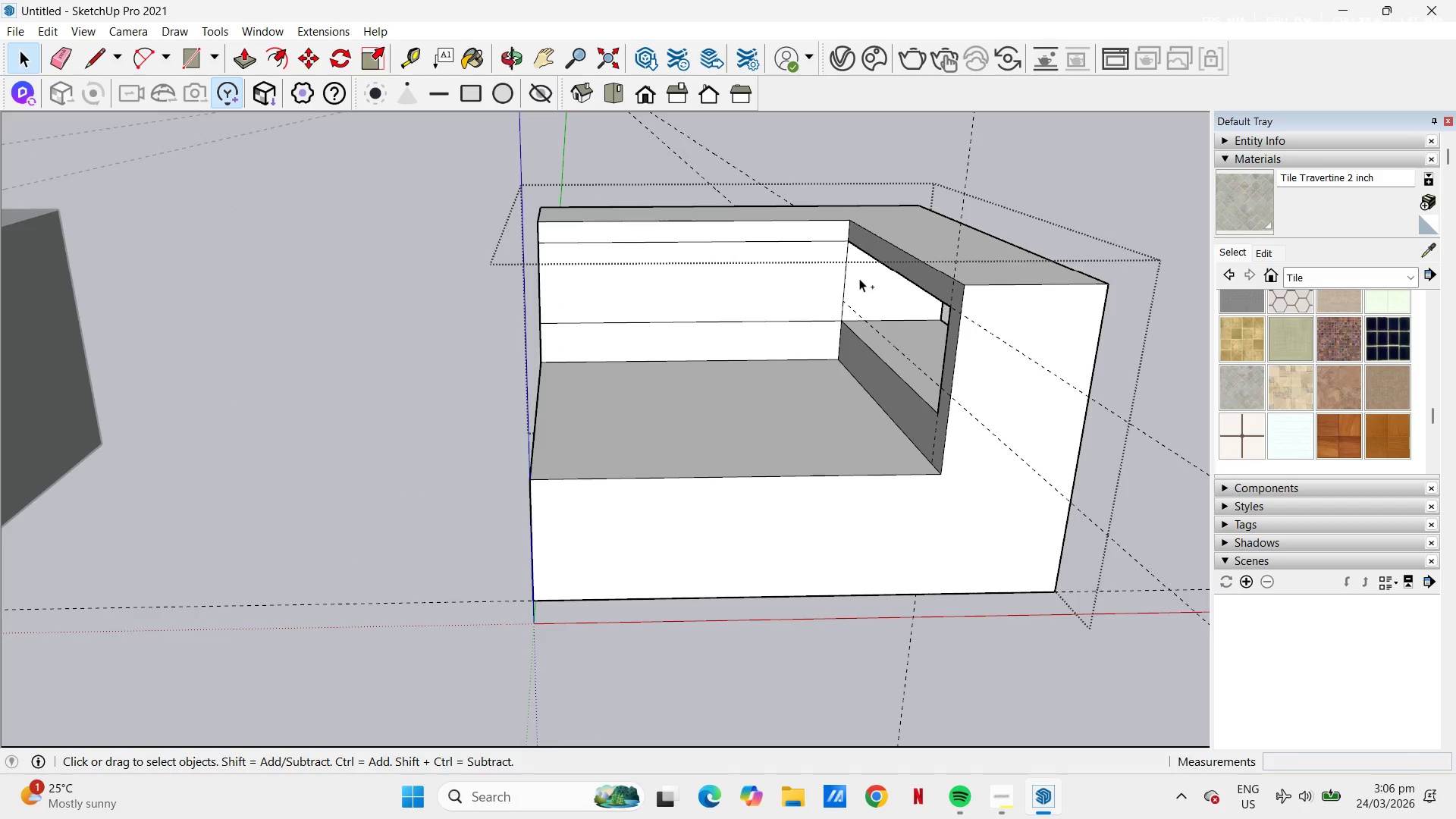 
key(Control+Z)
 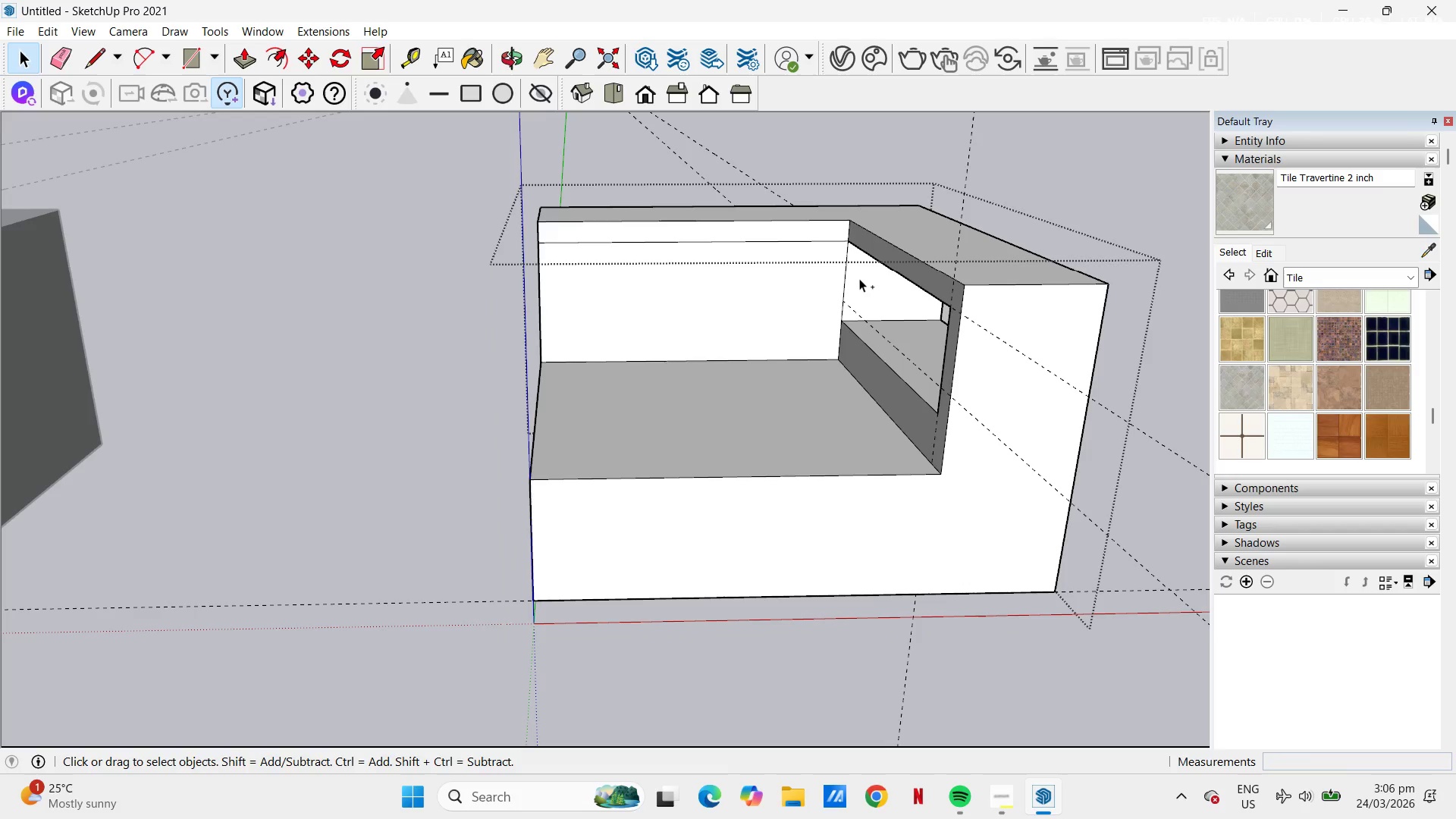 
key(Control+Z)
 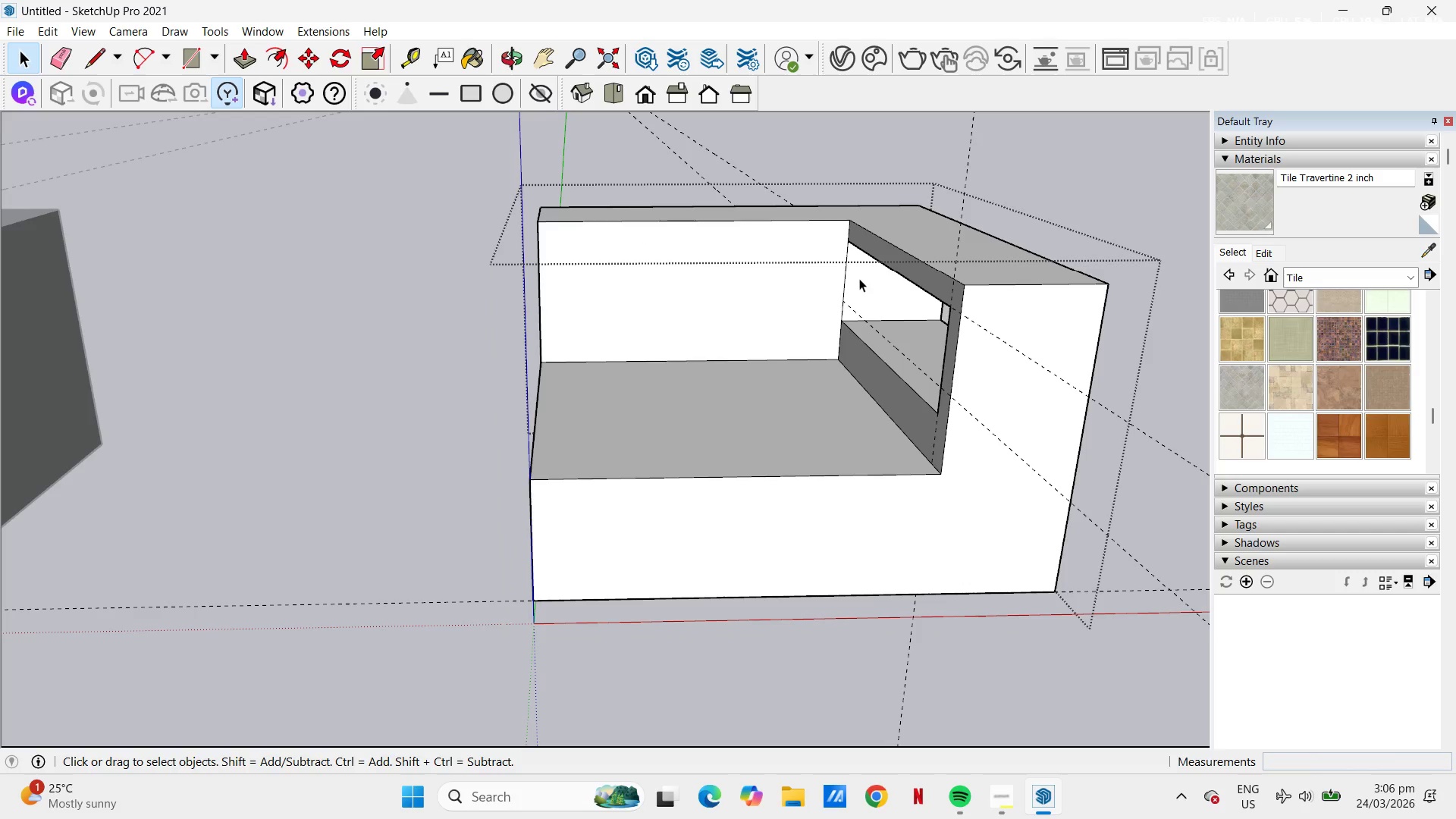 
key(Control+Z)
 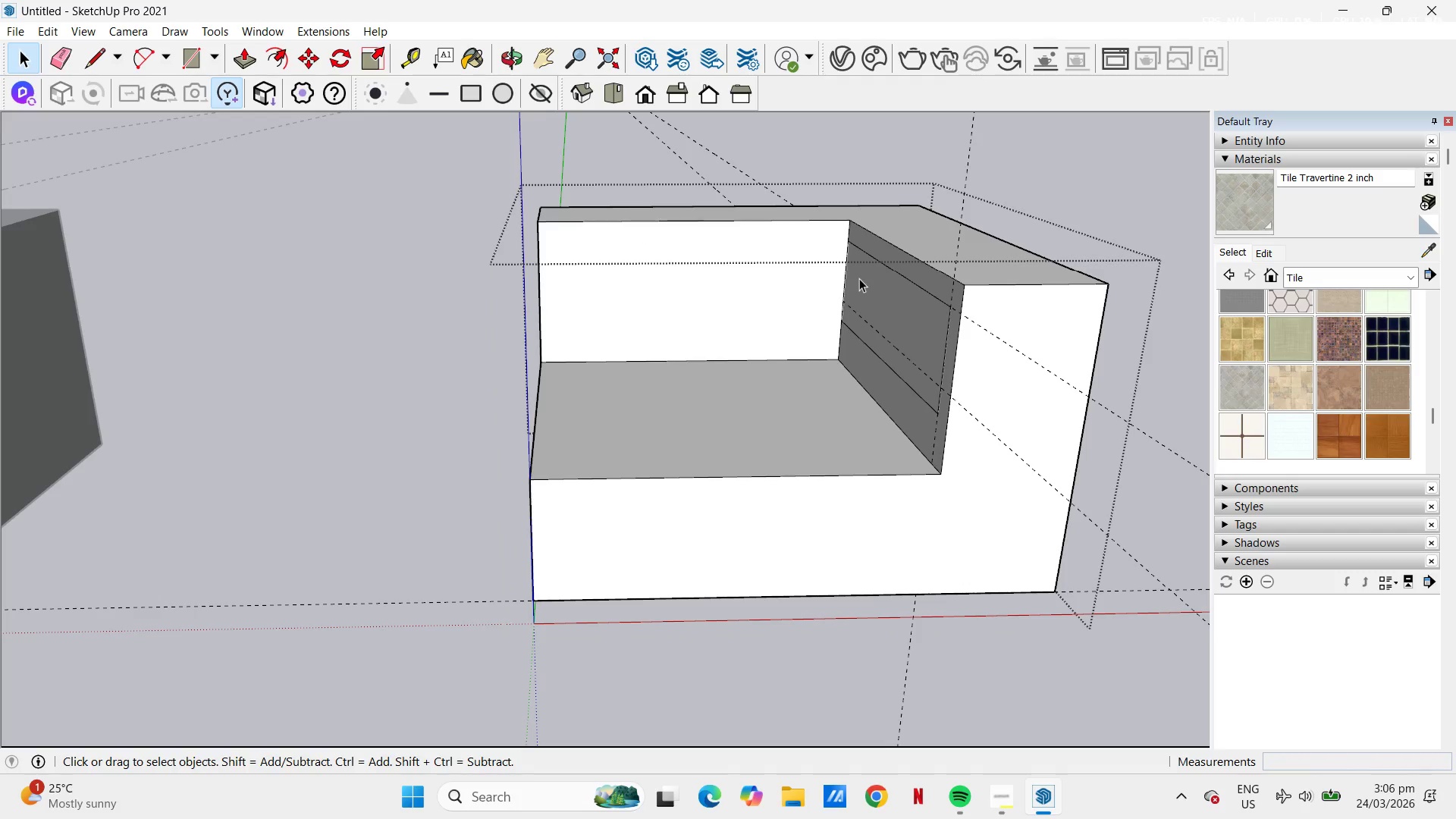 
hold_key(key=ControlLeft, duration=0.44)
 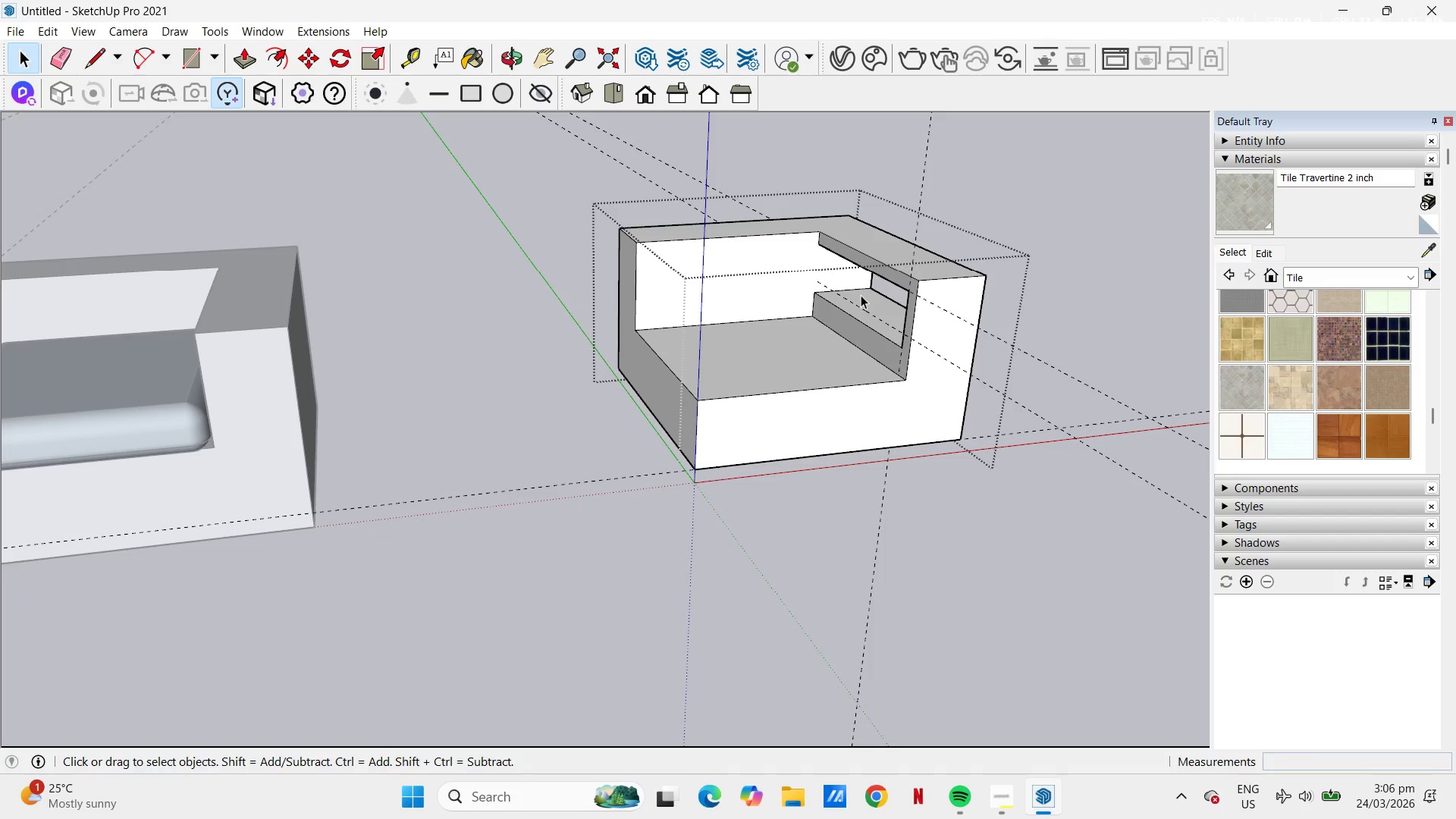 
scroll: coordinate [861, 295], scroll_direction: down, amount: 5.0
 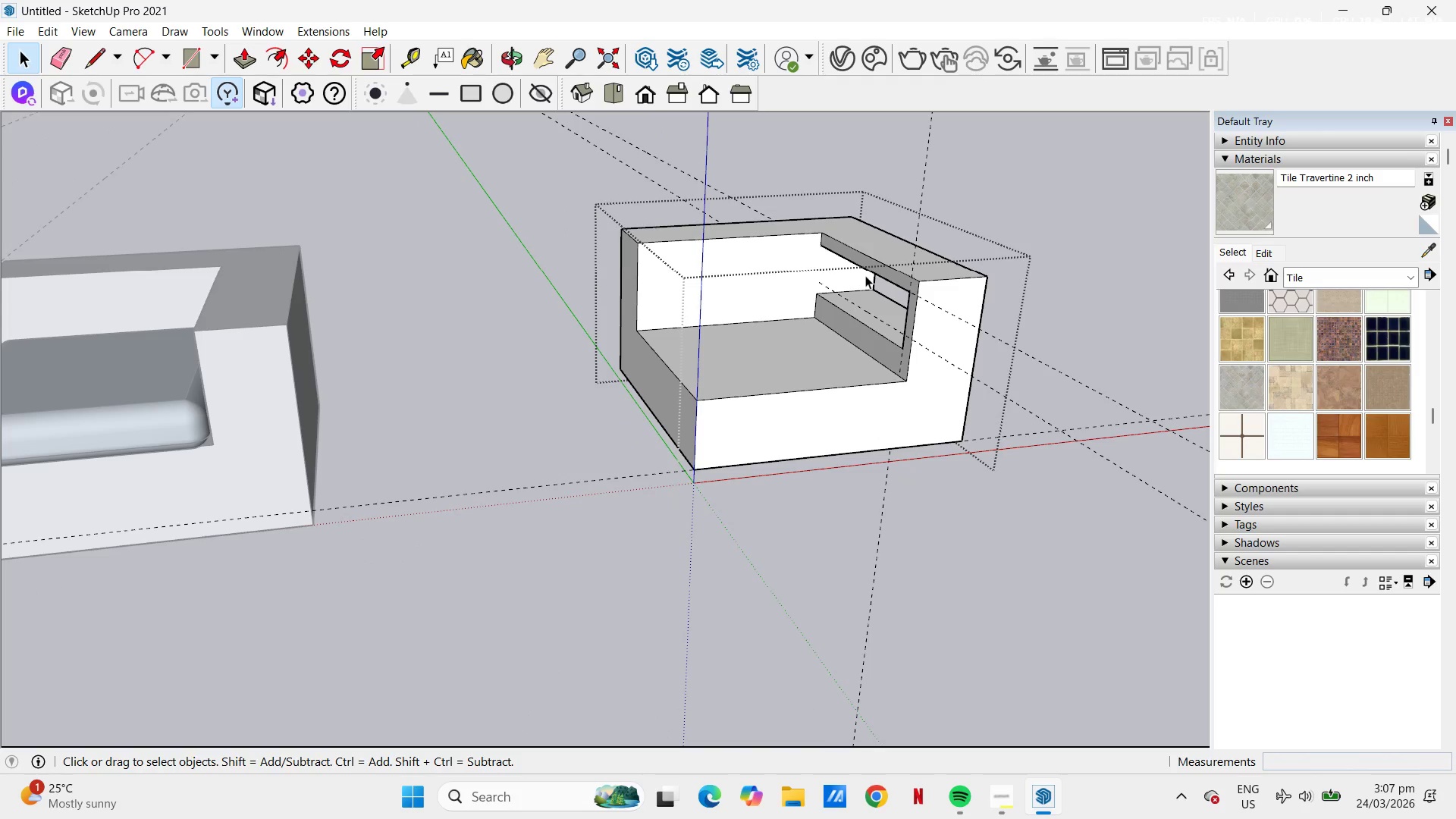 
wait(7.86)
 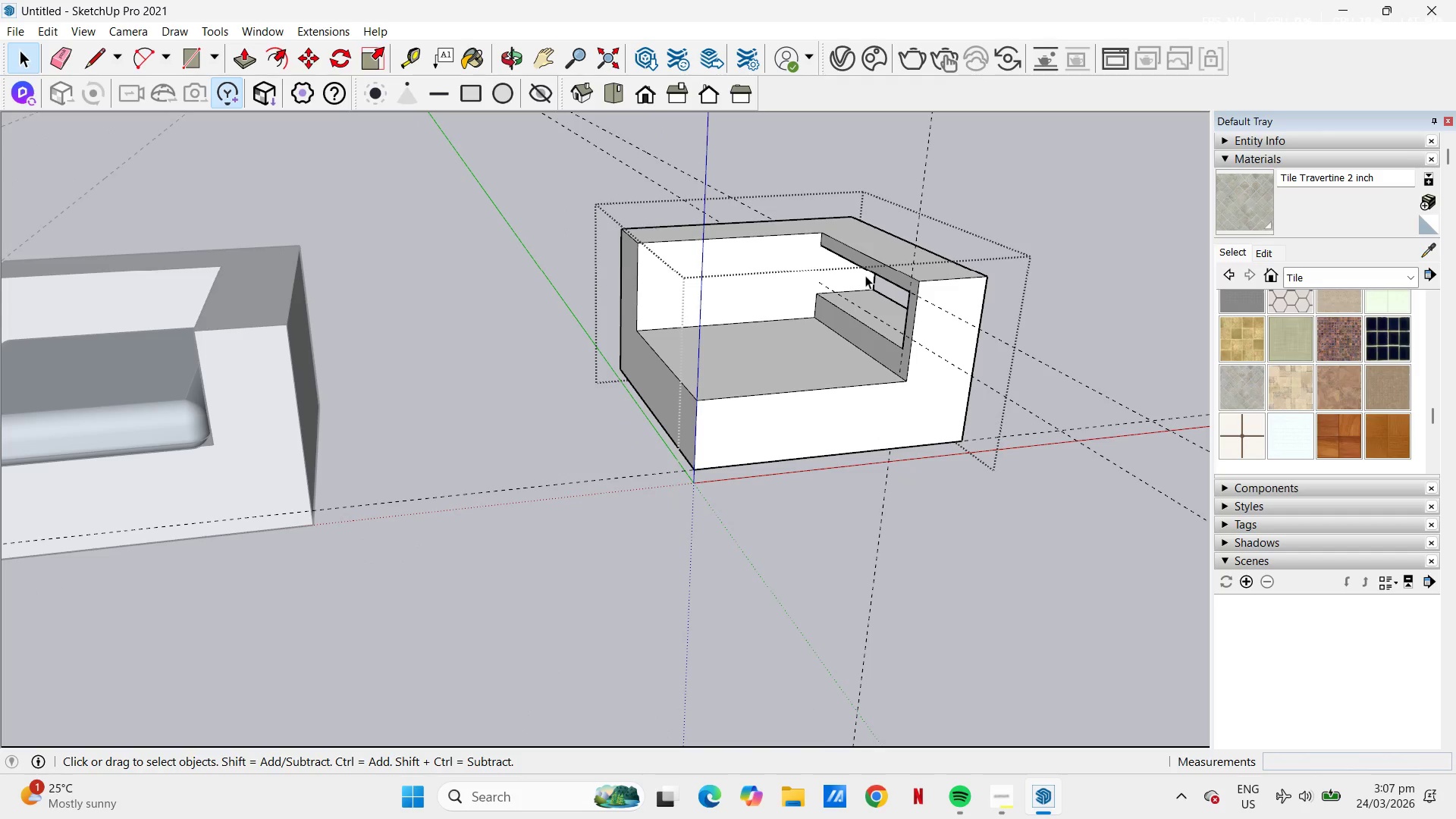 
scroll: coordinate [798, 321], scroll_direction: up, amount: 4.0
 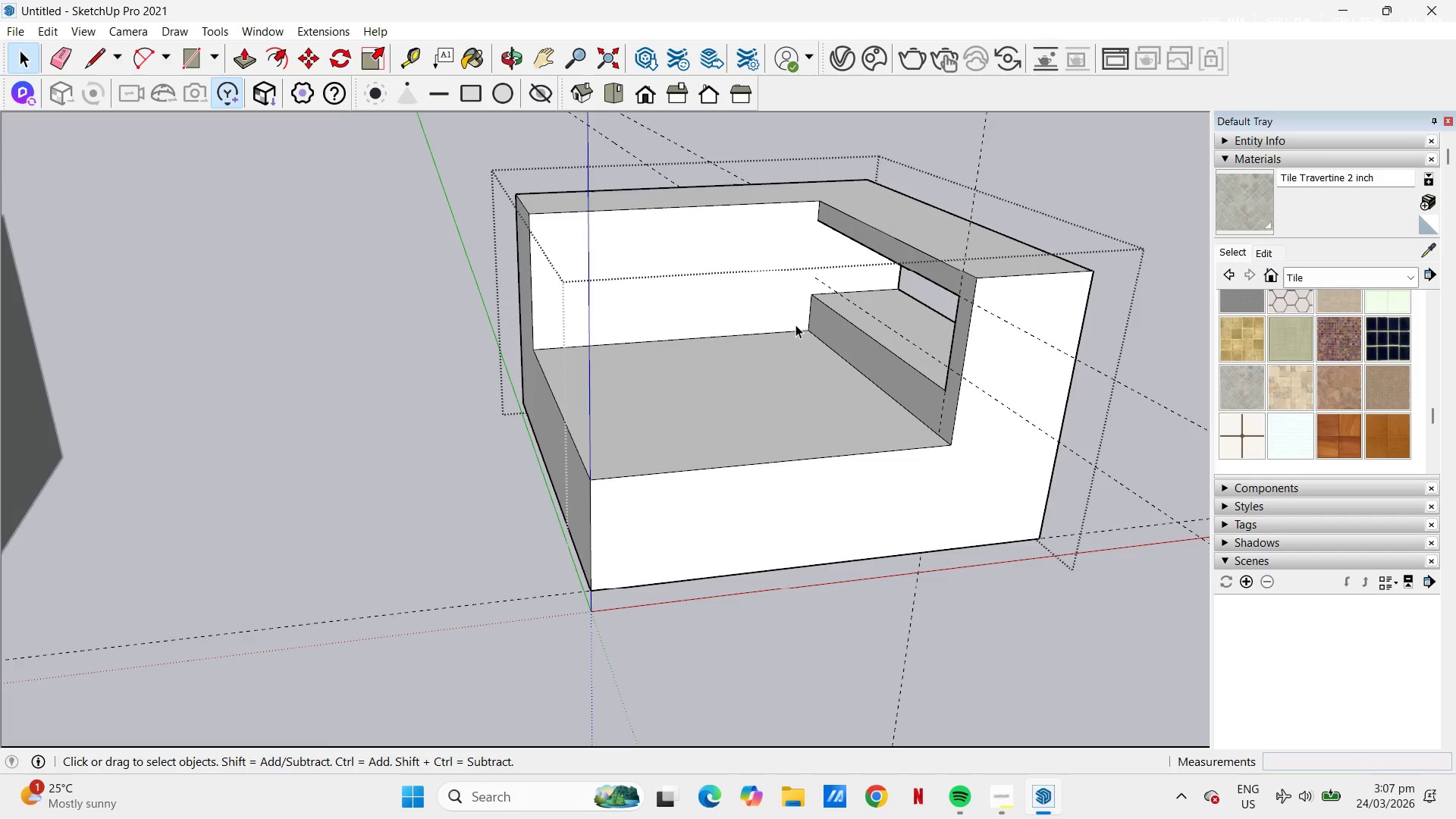 
key(L)
 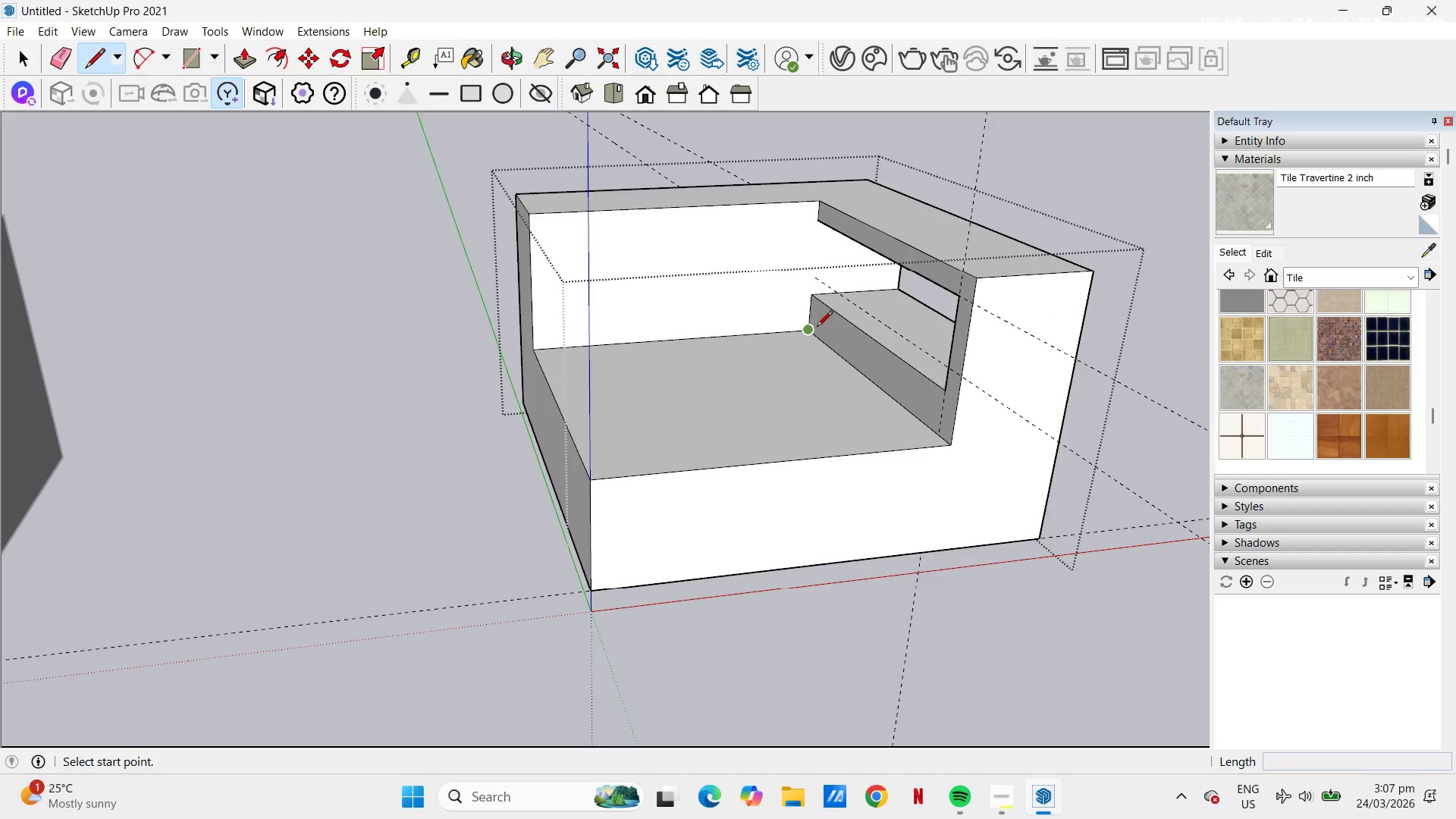 
scroll: coordinate [793, 296], scroll_direction: none, amount: 0.0
 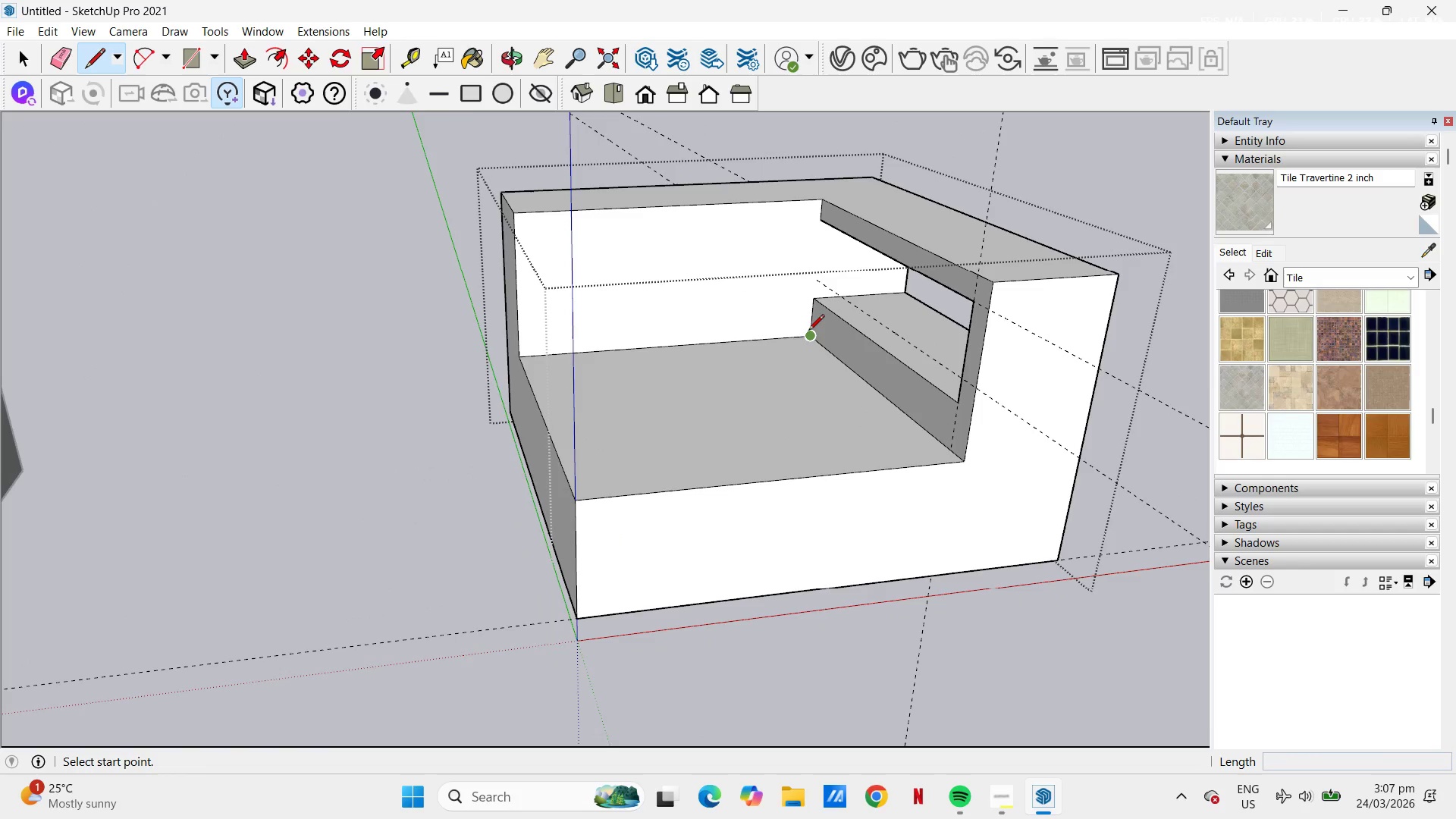 
left_click_drag(start_coordinate=[808, 333], to_coordinate=[802, 334])
 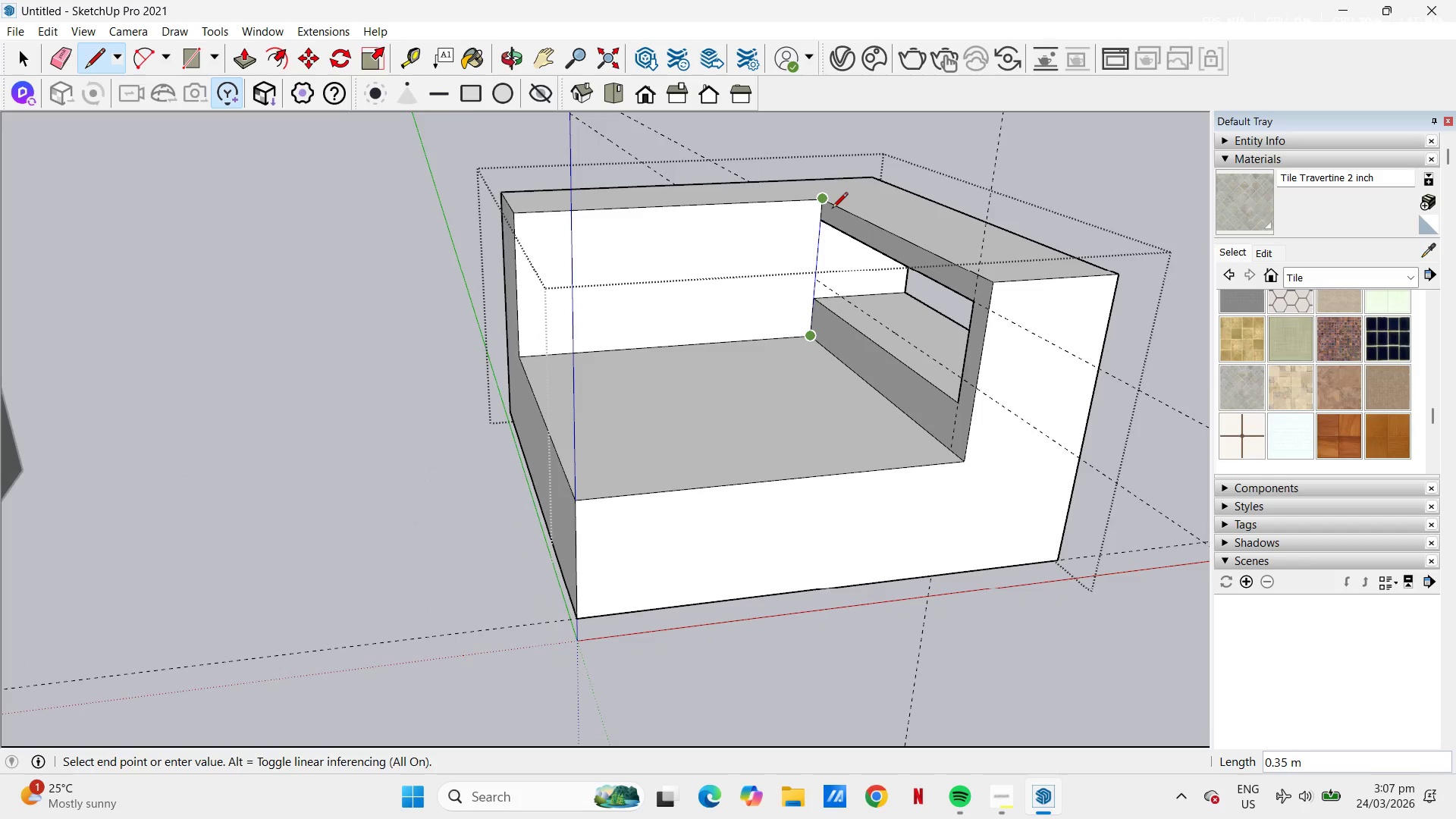 
left_click([832, 206])
 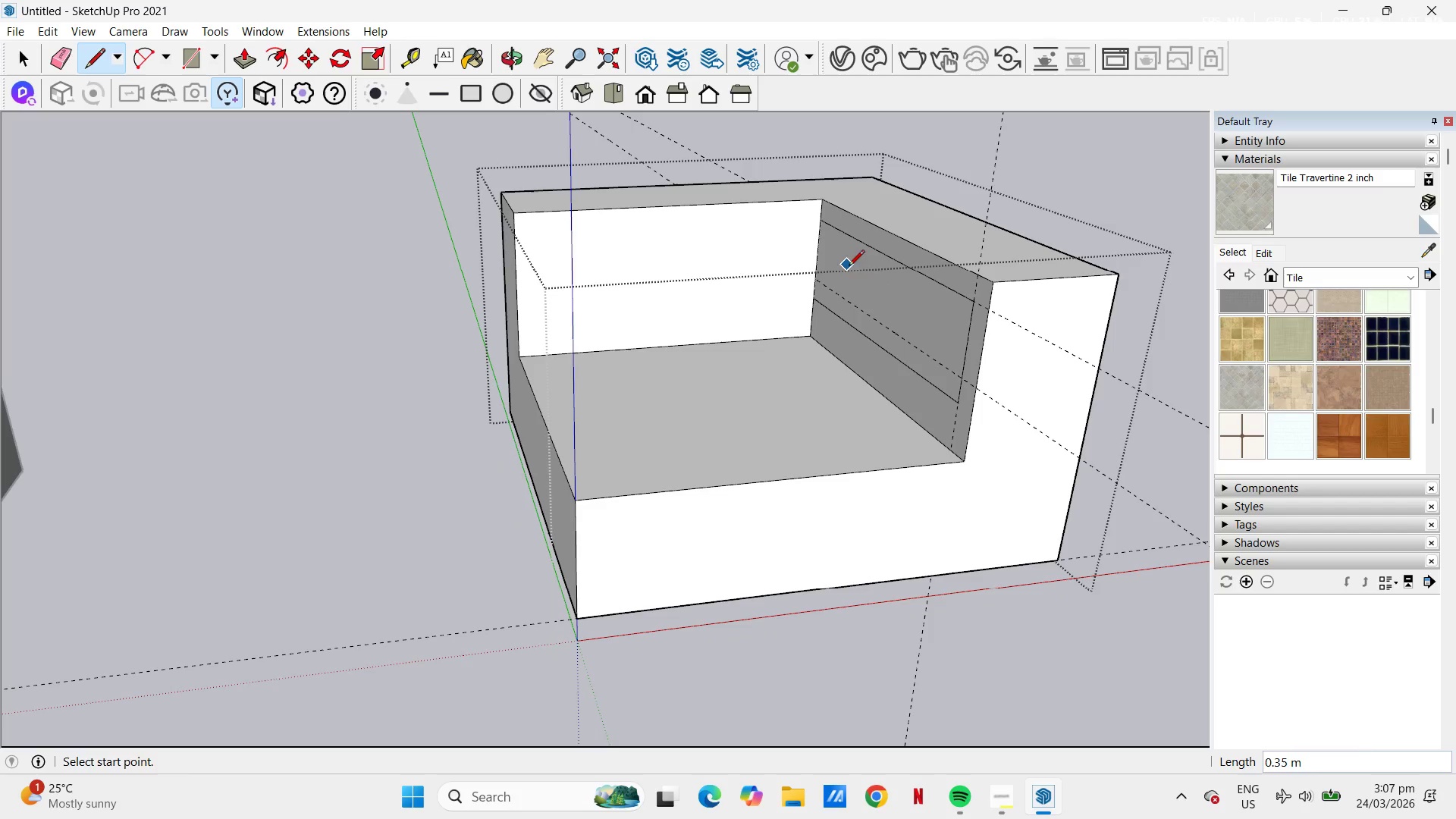 
key(Space)
 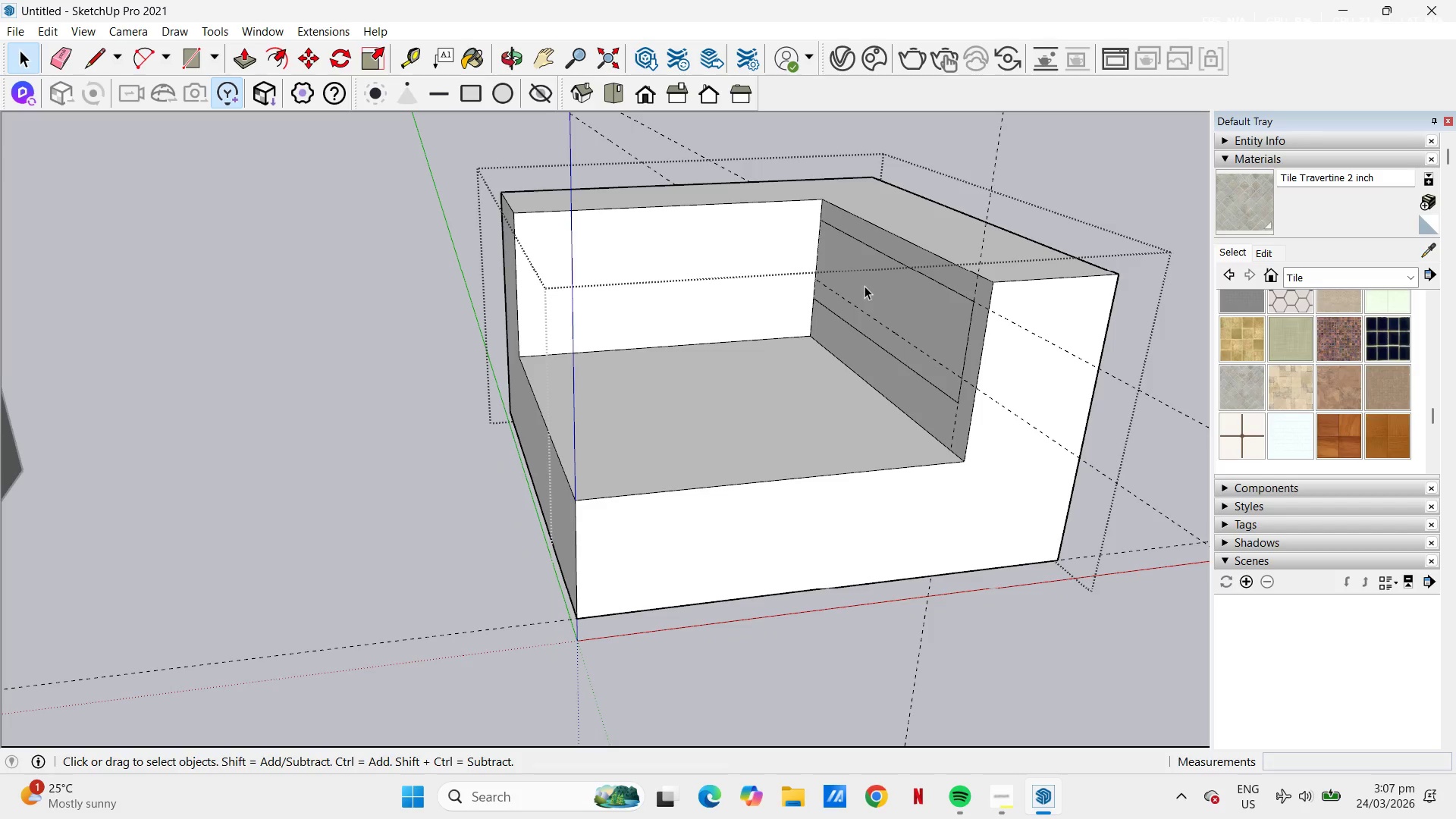 
left_click([864, 286])
 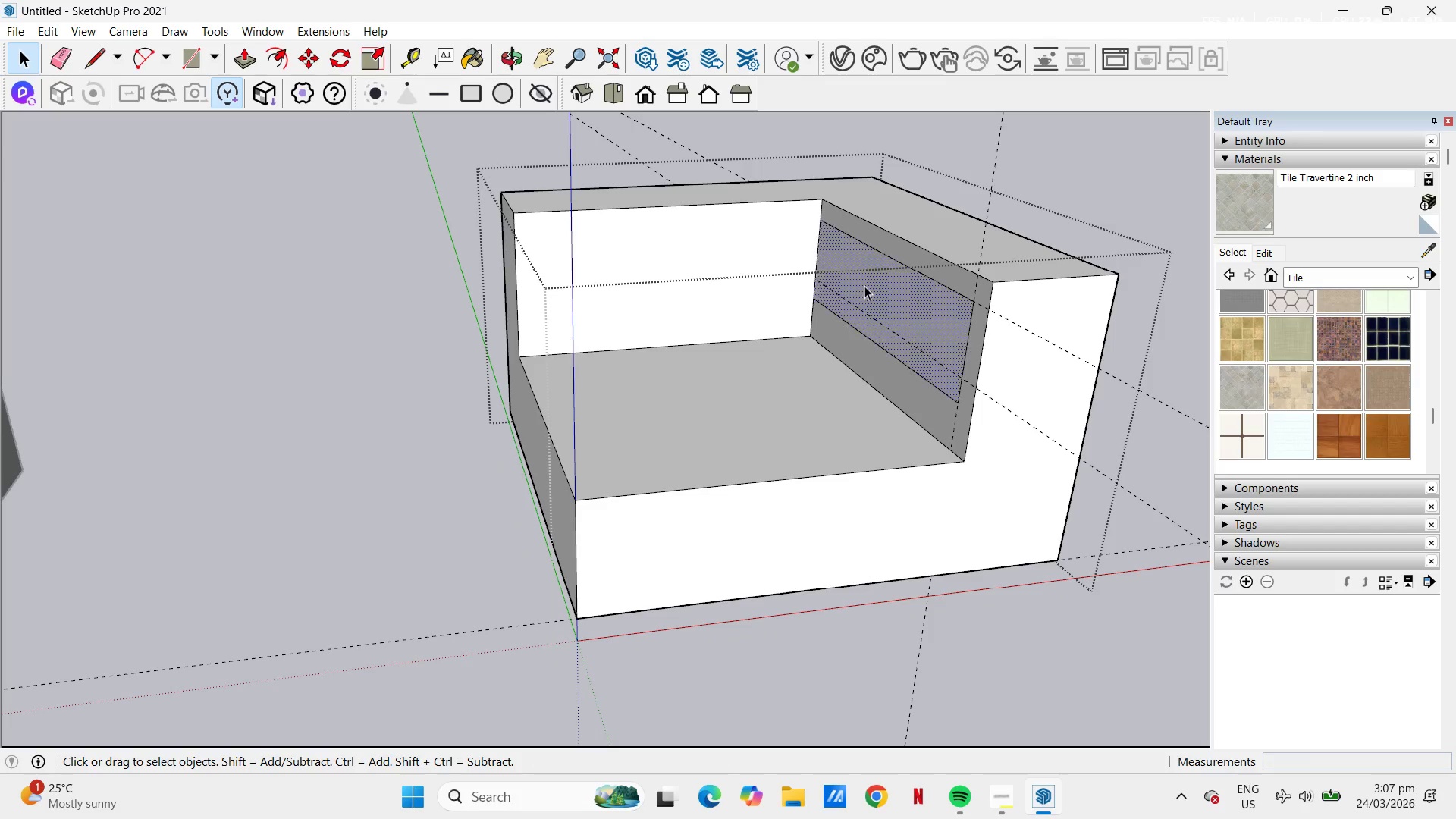 
right_click([864, 286])
 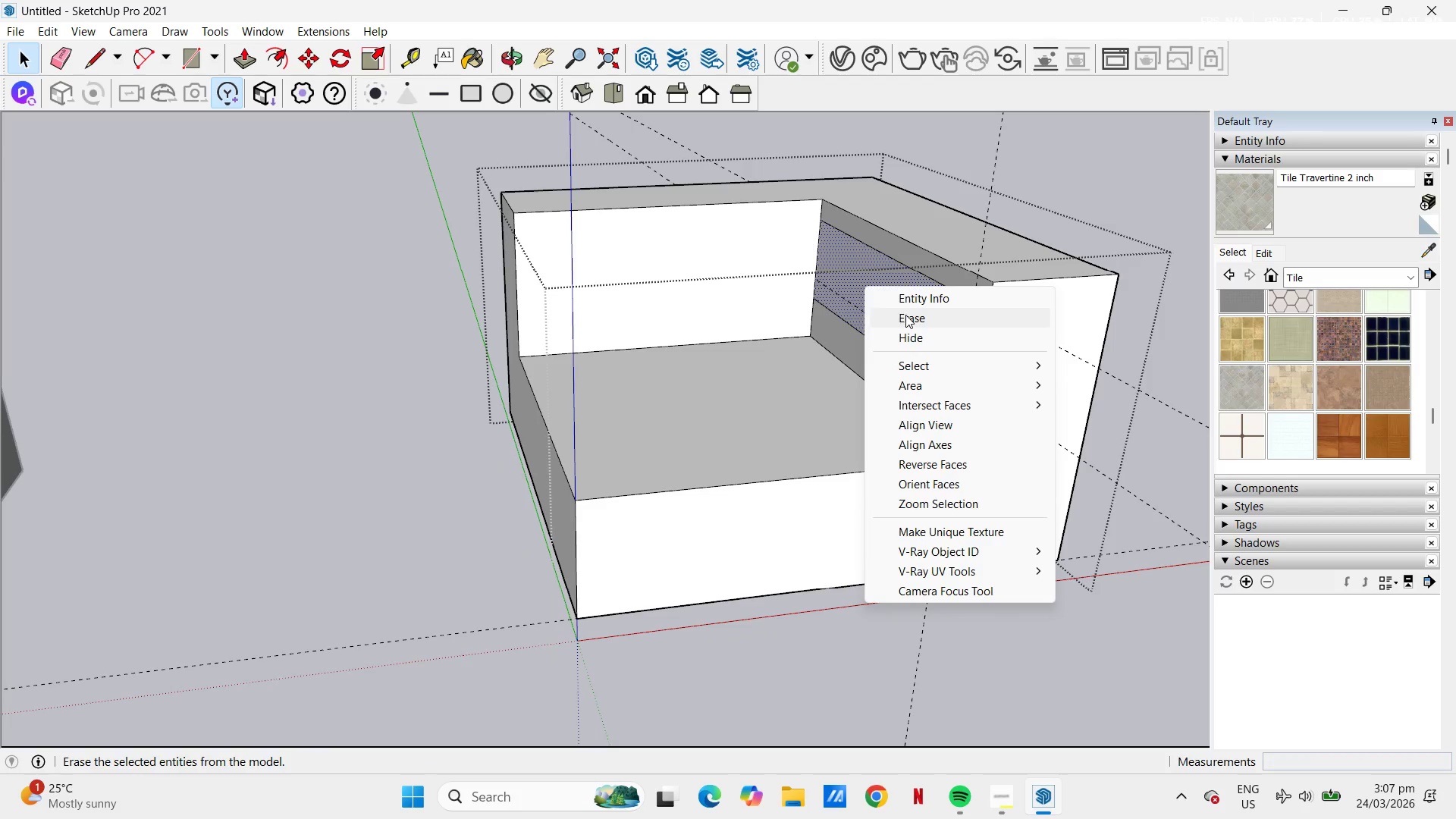 
left_click([905, 315])
 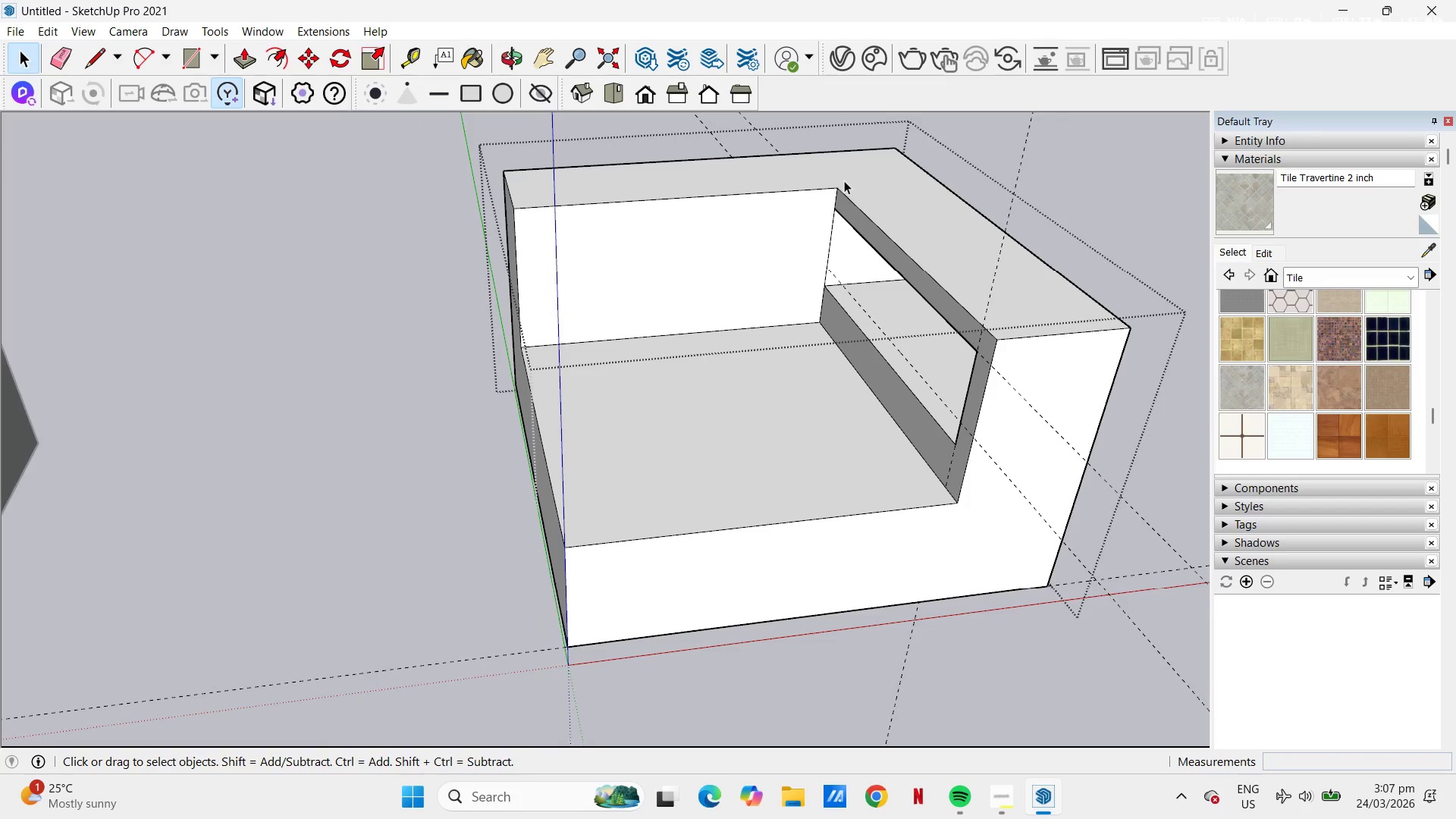 
key(L)
 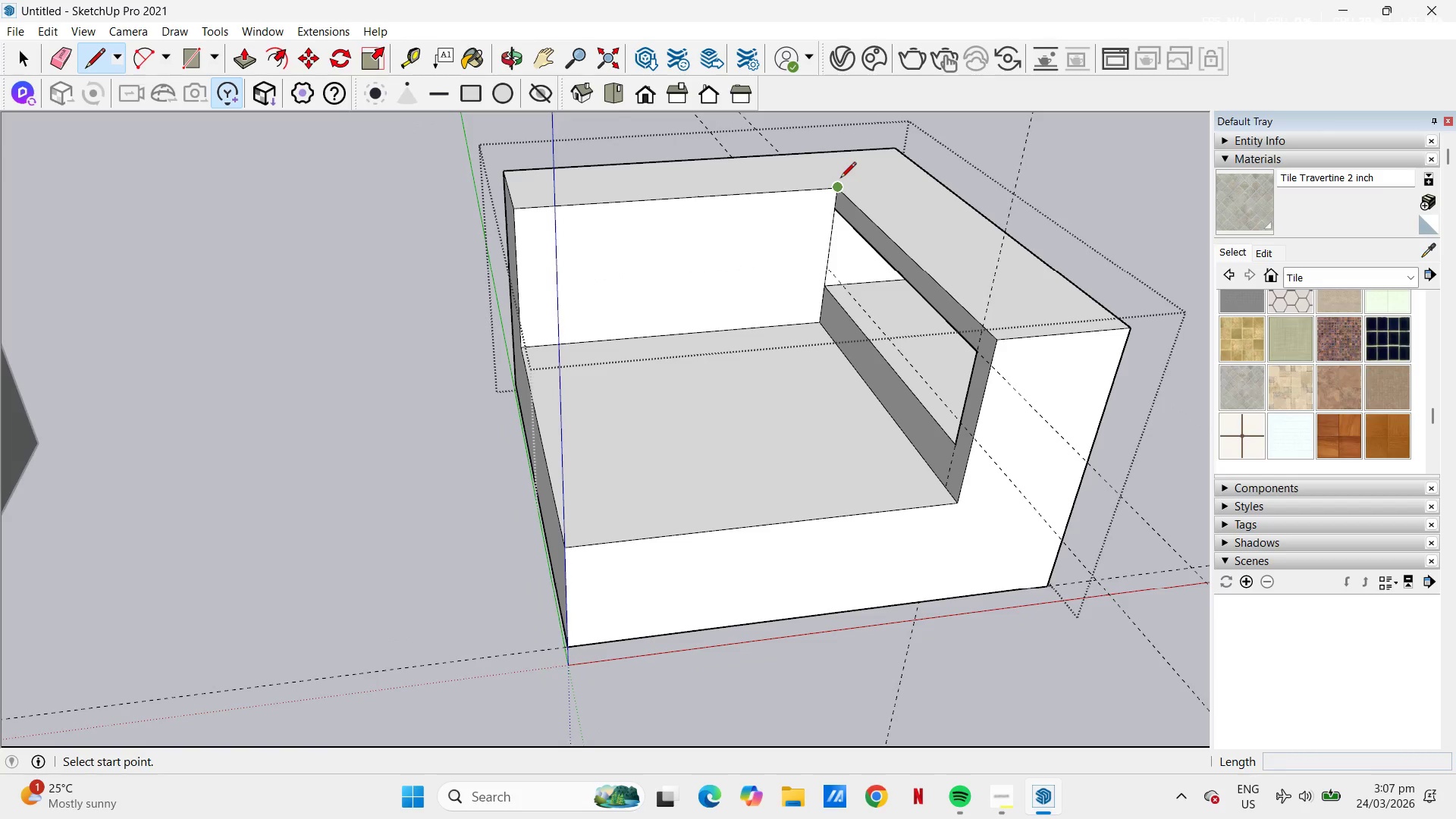 
left_click([840, 179])
 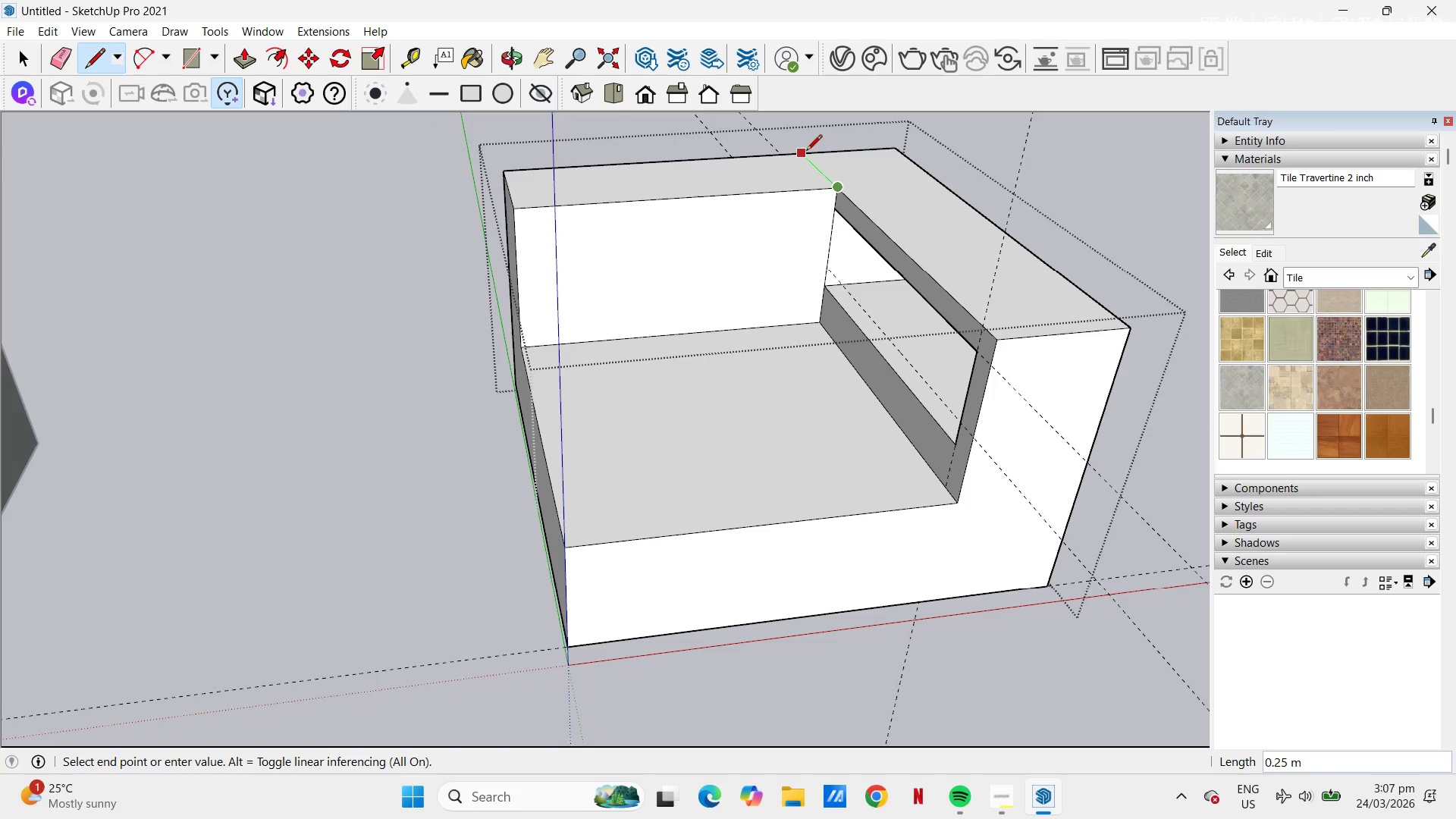 
left_click([806, 152])
 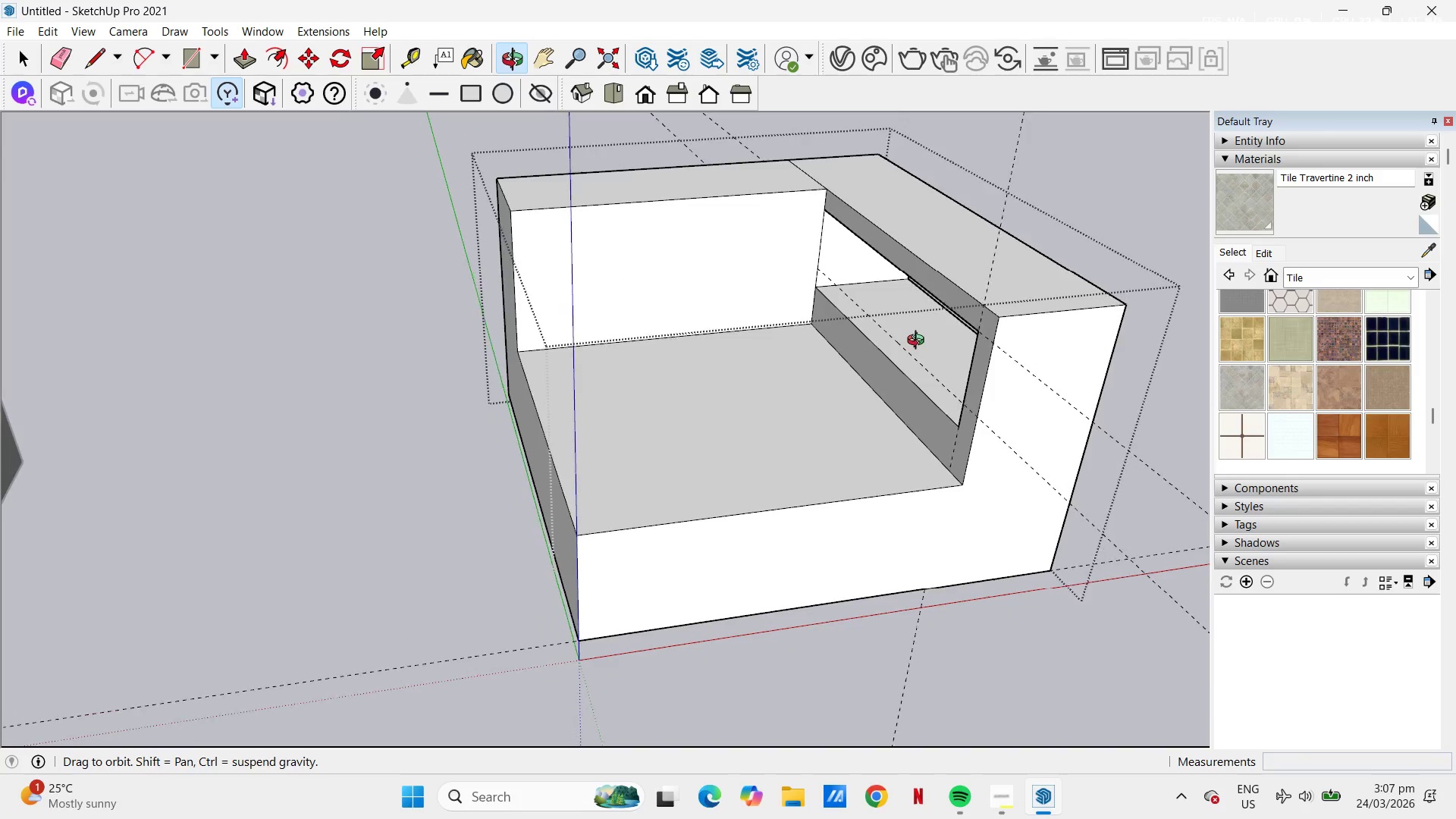 
scroll: coordinate [878, 292], scroll_direction: down, amount: 4.0
 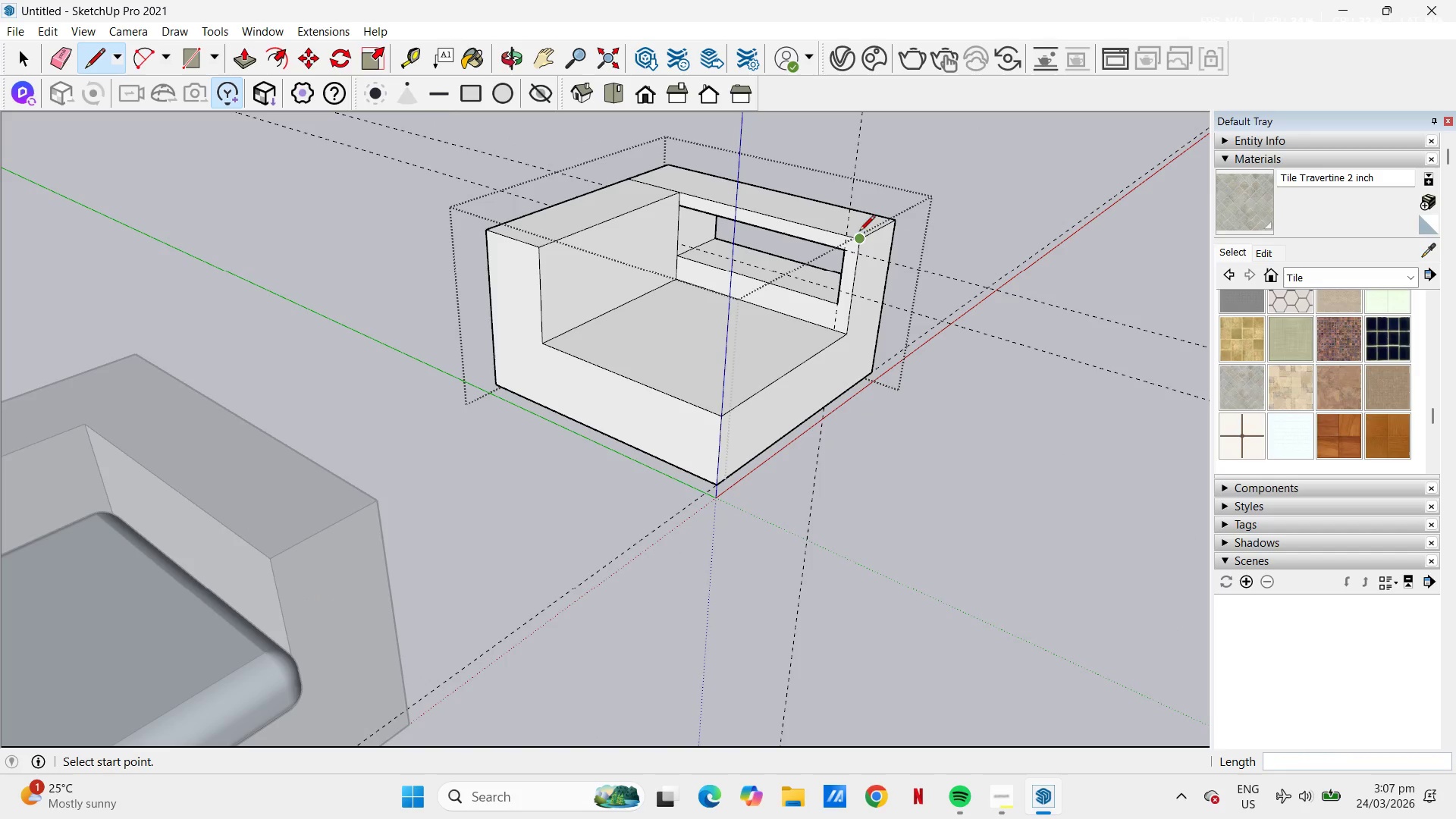 
scroll: coordinate [882, 295], scroll_direction: up, amount: 3.0
 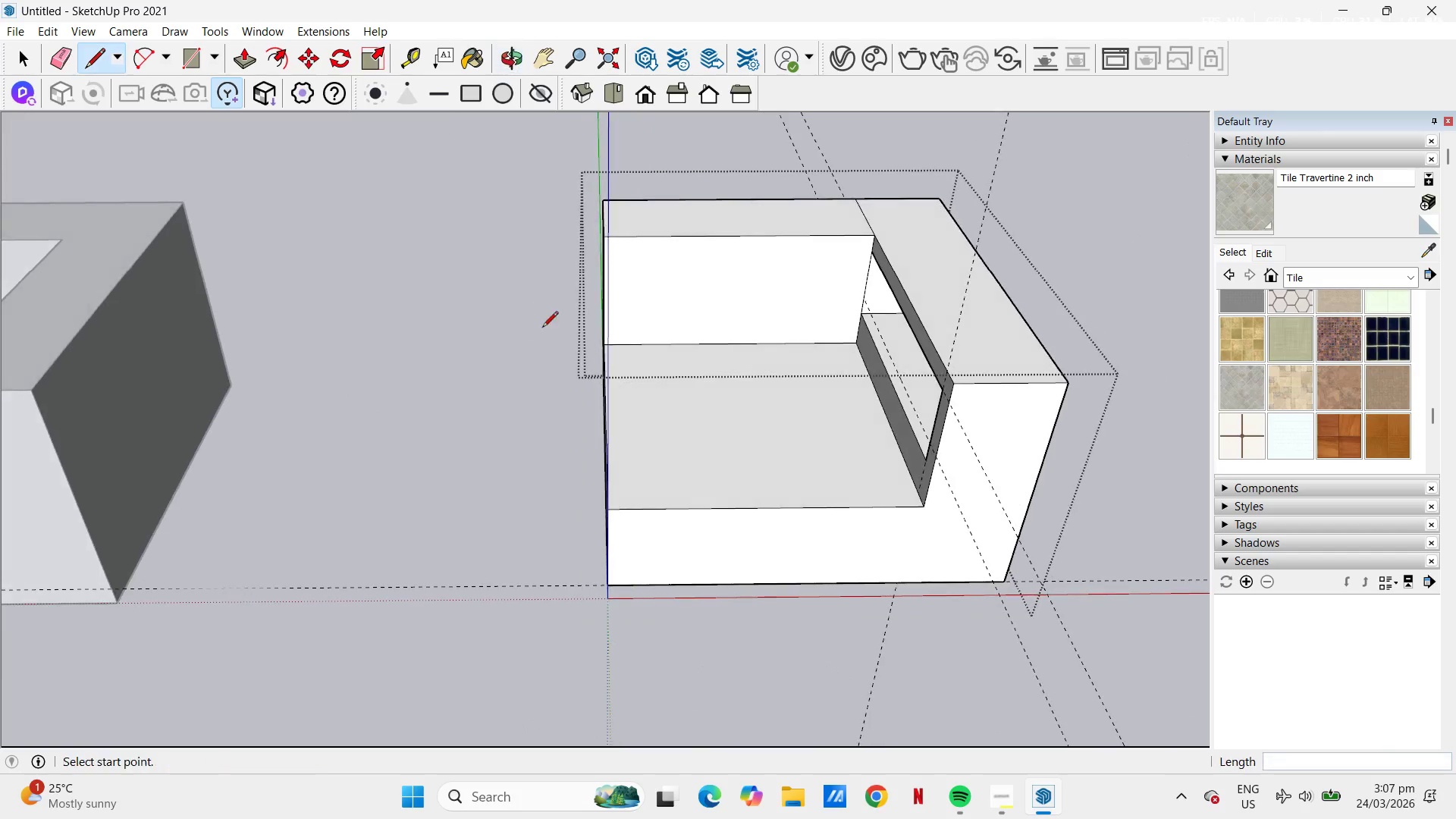 
key(Space)
 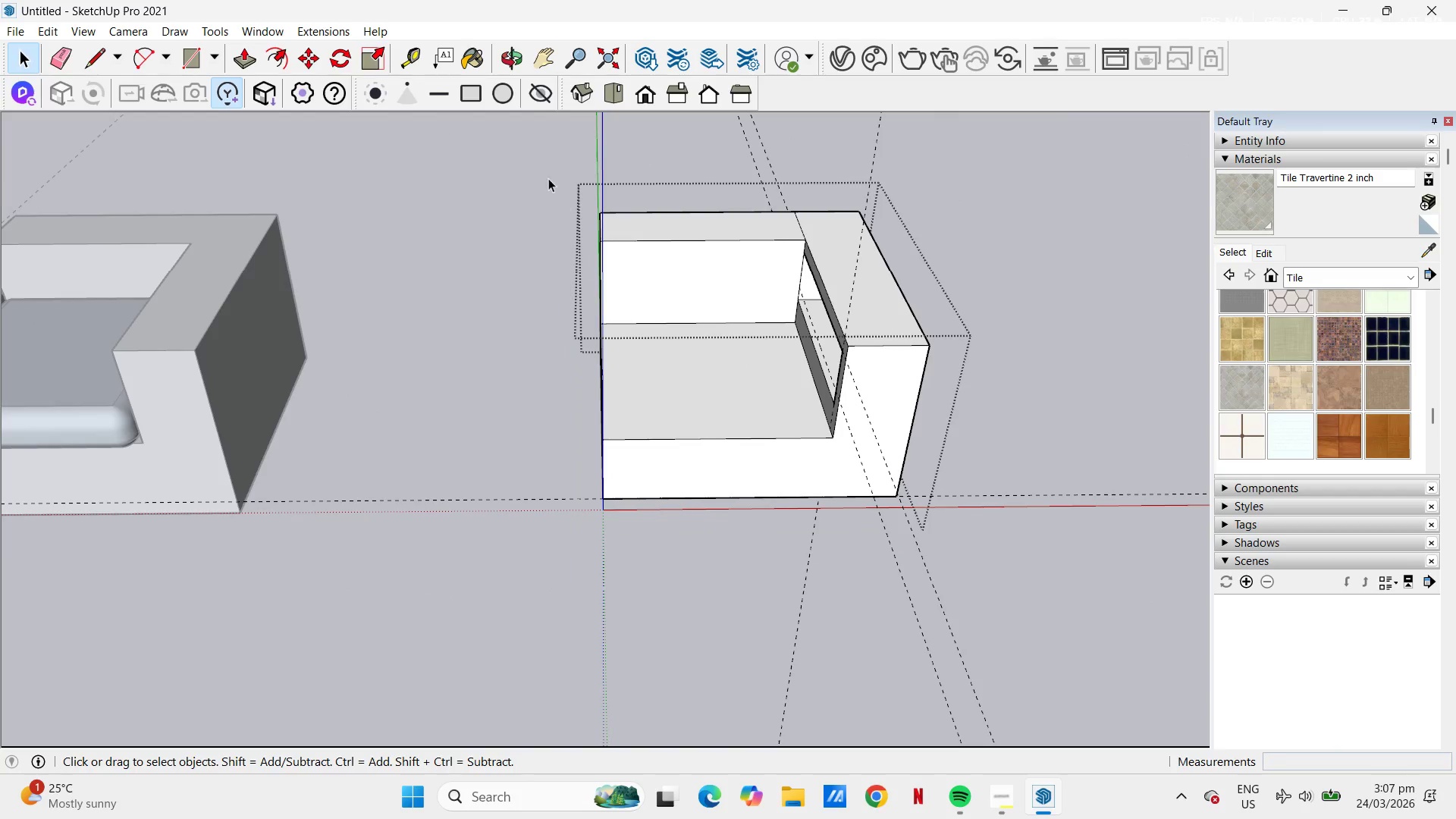 
scroll: coordinate [590, 255], scroll_direction: down, amount: 6.0
 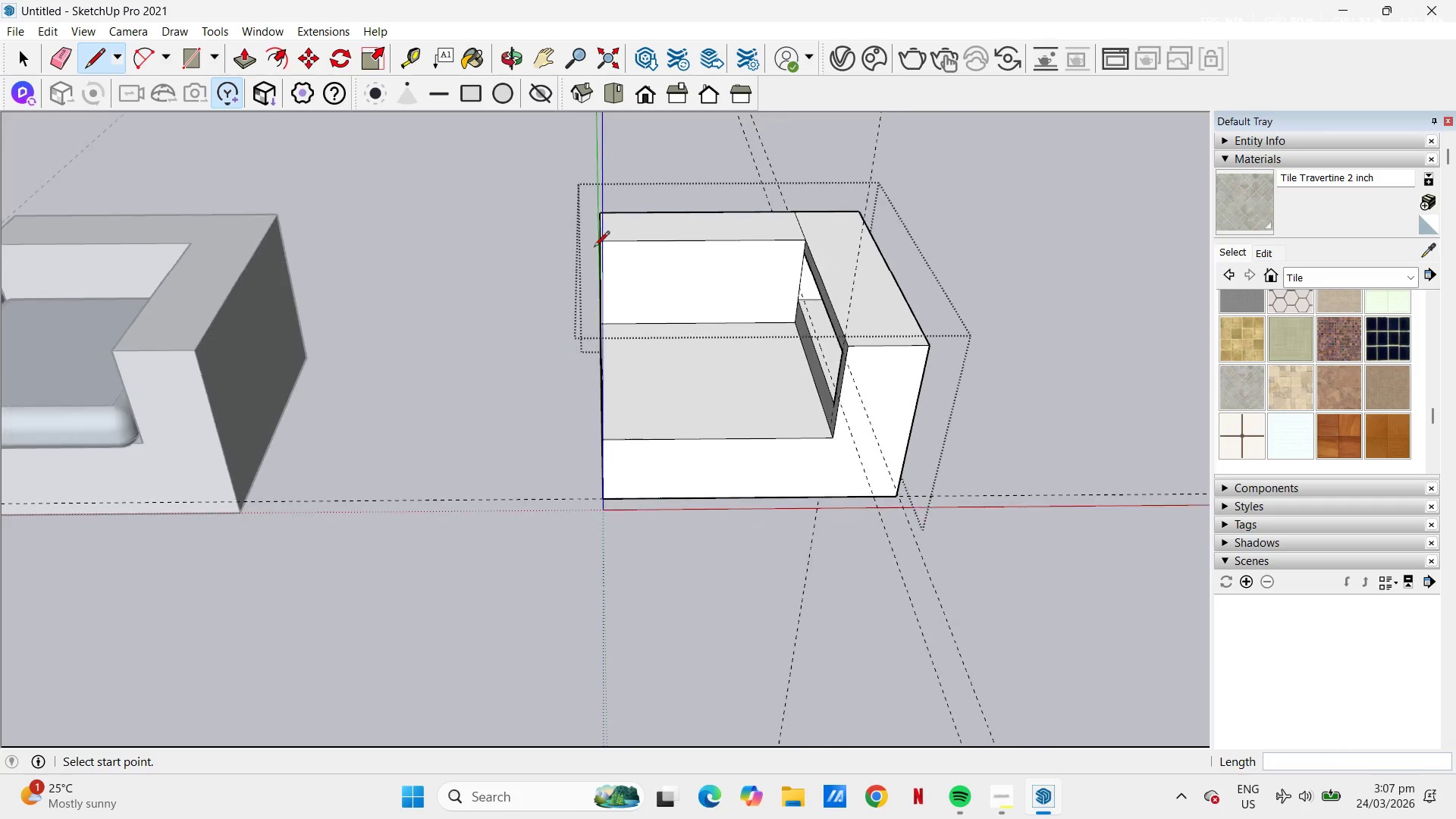 
left_click_drag(start_coordinate=[550, 168], to_coordinate=[997, 522])
 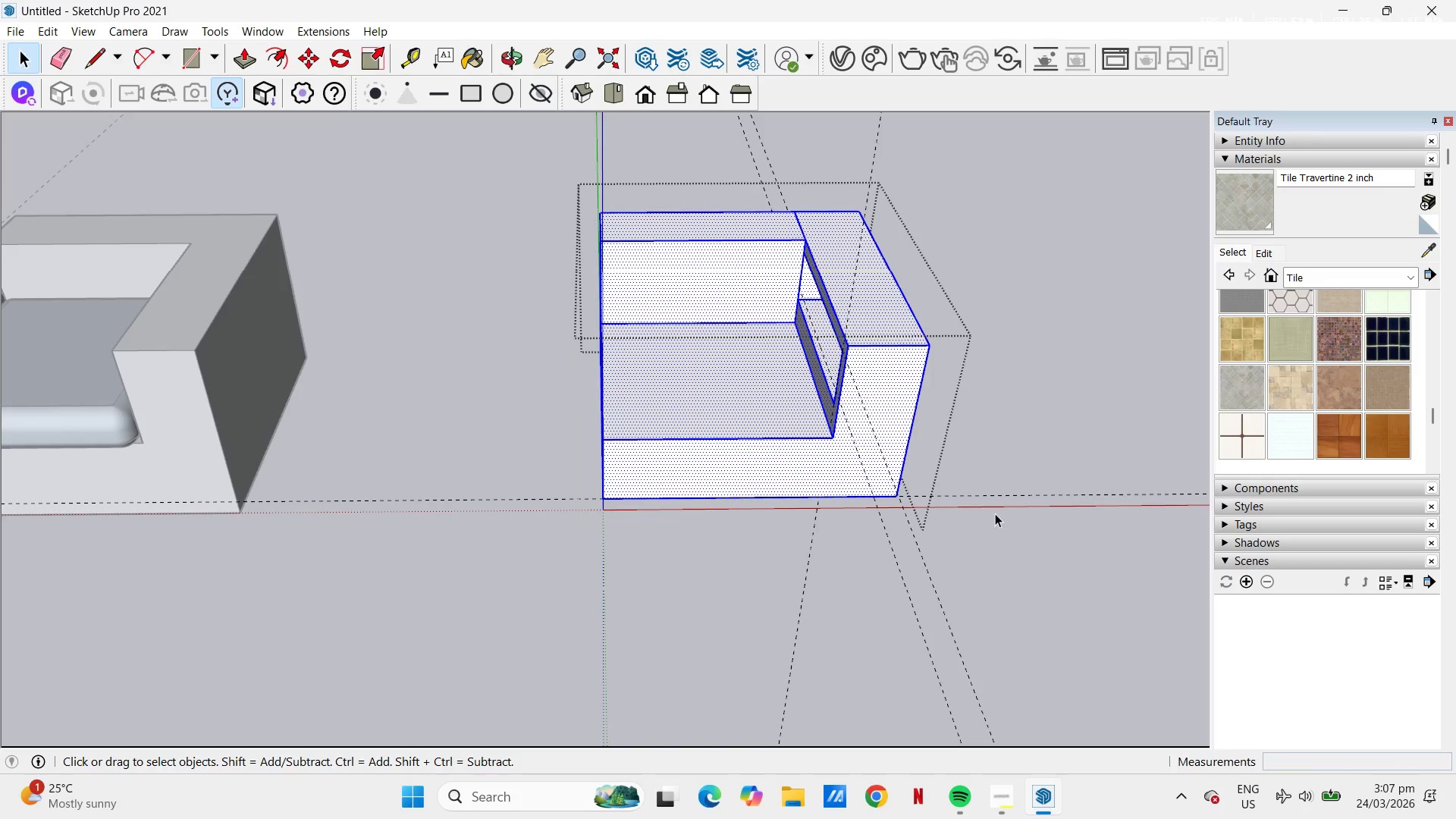 
key(M)
 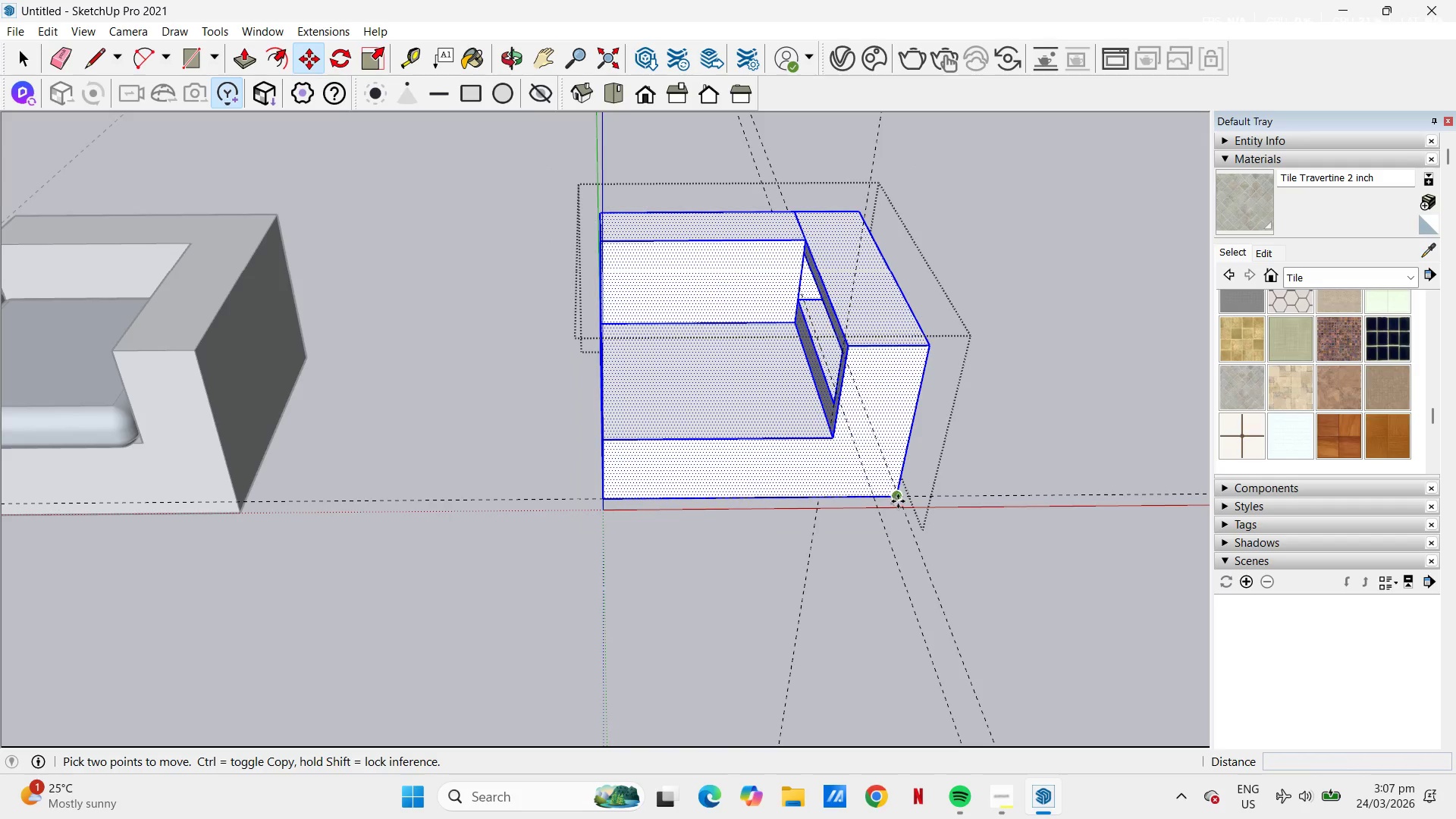 
left_click([899, 500])
 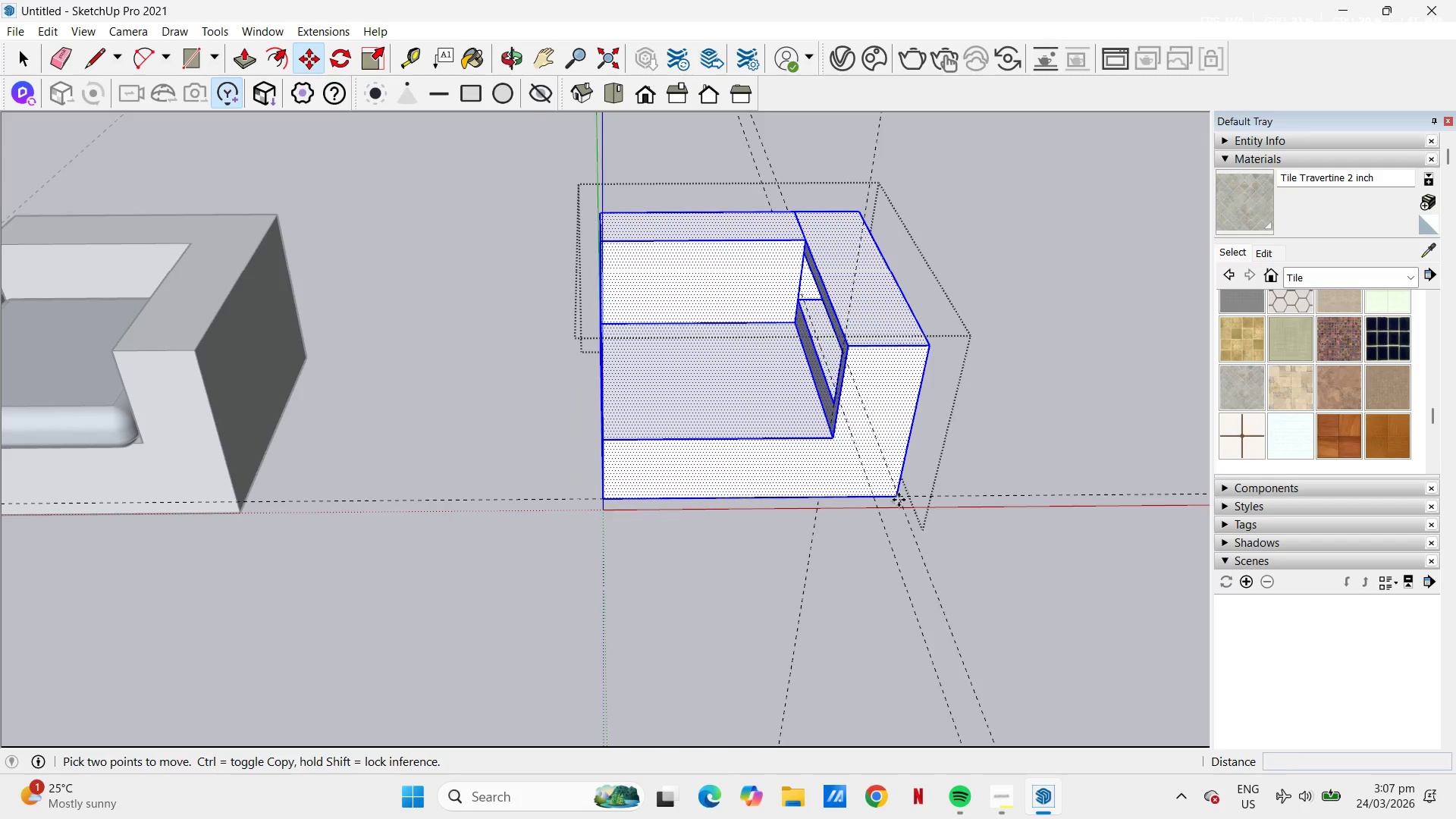 
key(Control+ControlLeft)
 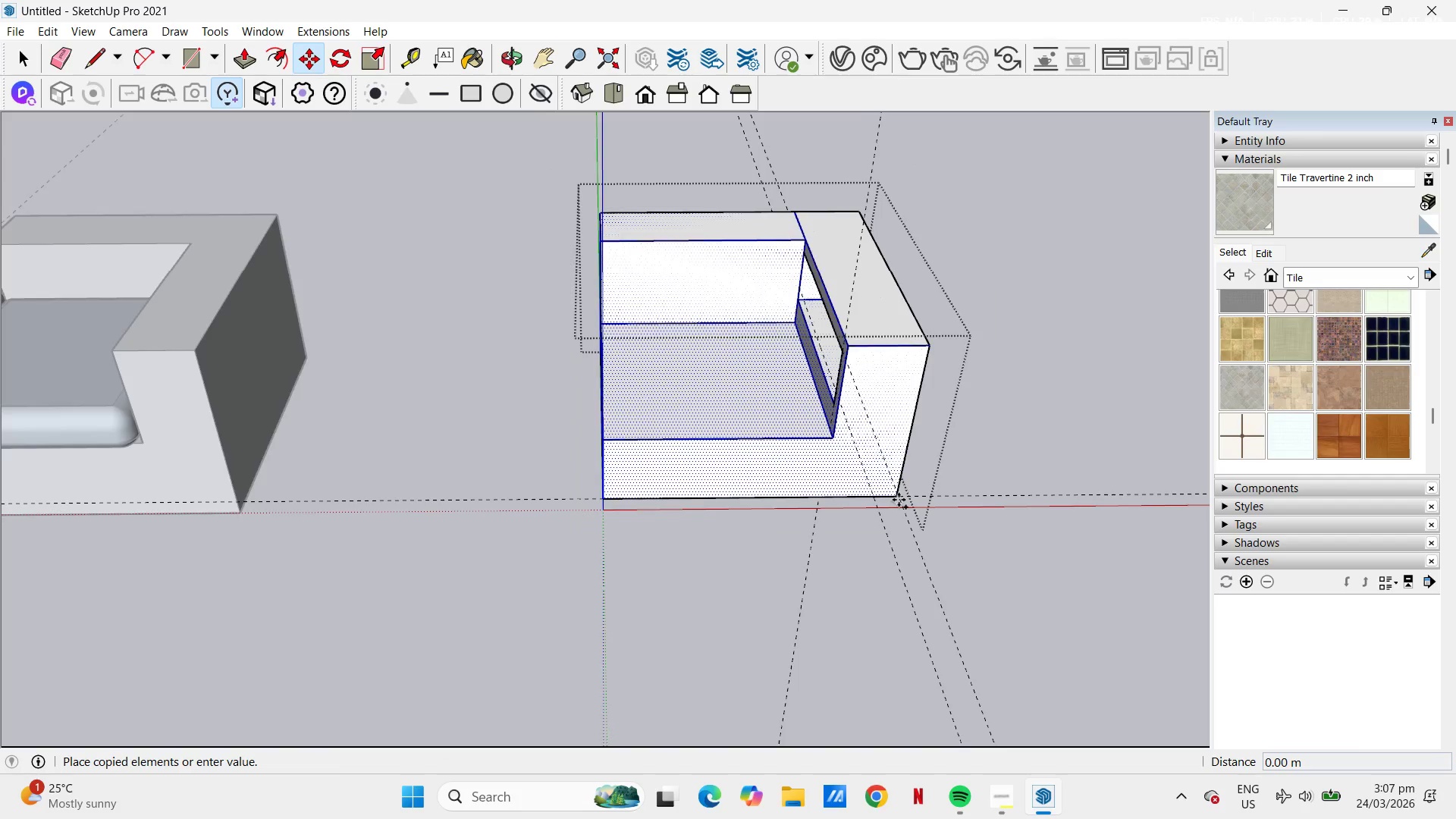 
scroll: coordinate [899, 500], scroll_direction: down, amount: 12.0
 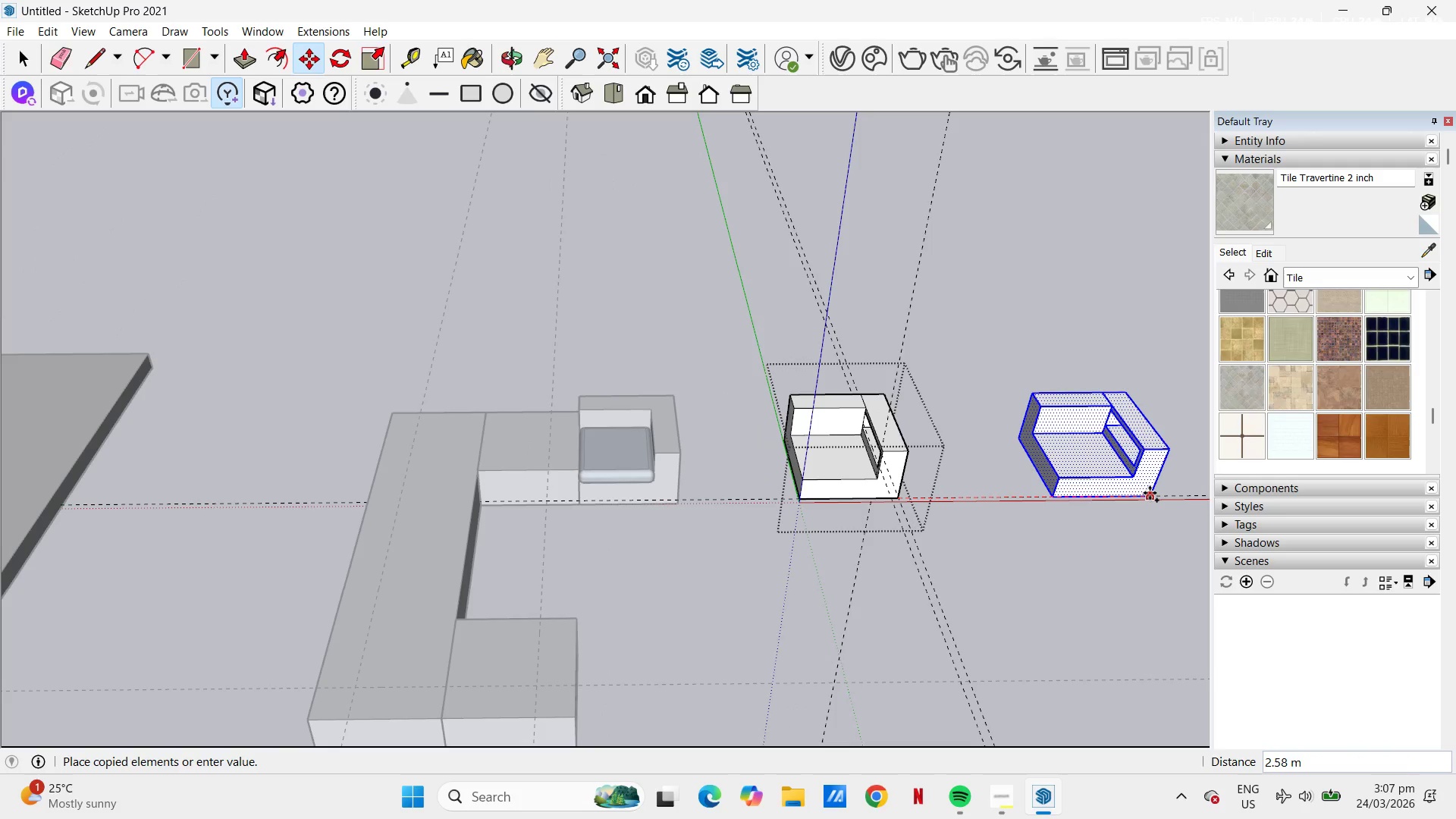 
left_click([1150, 493])
 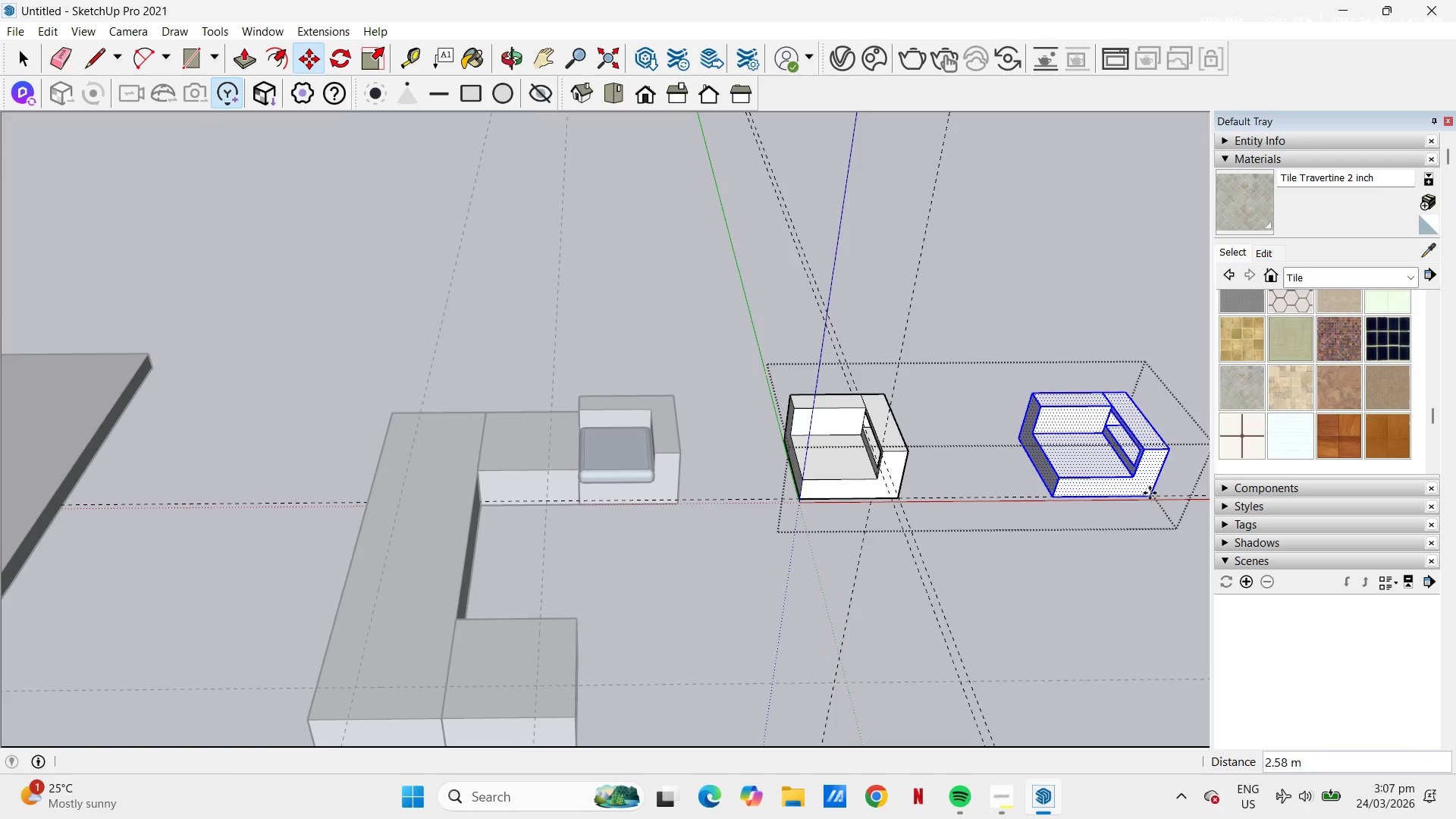 
key(Space)
 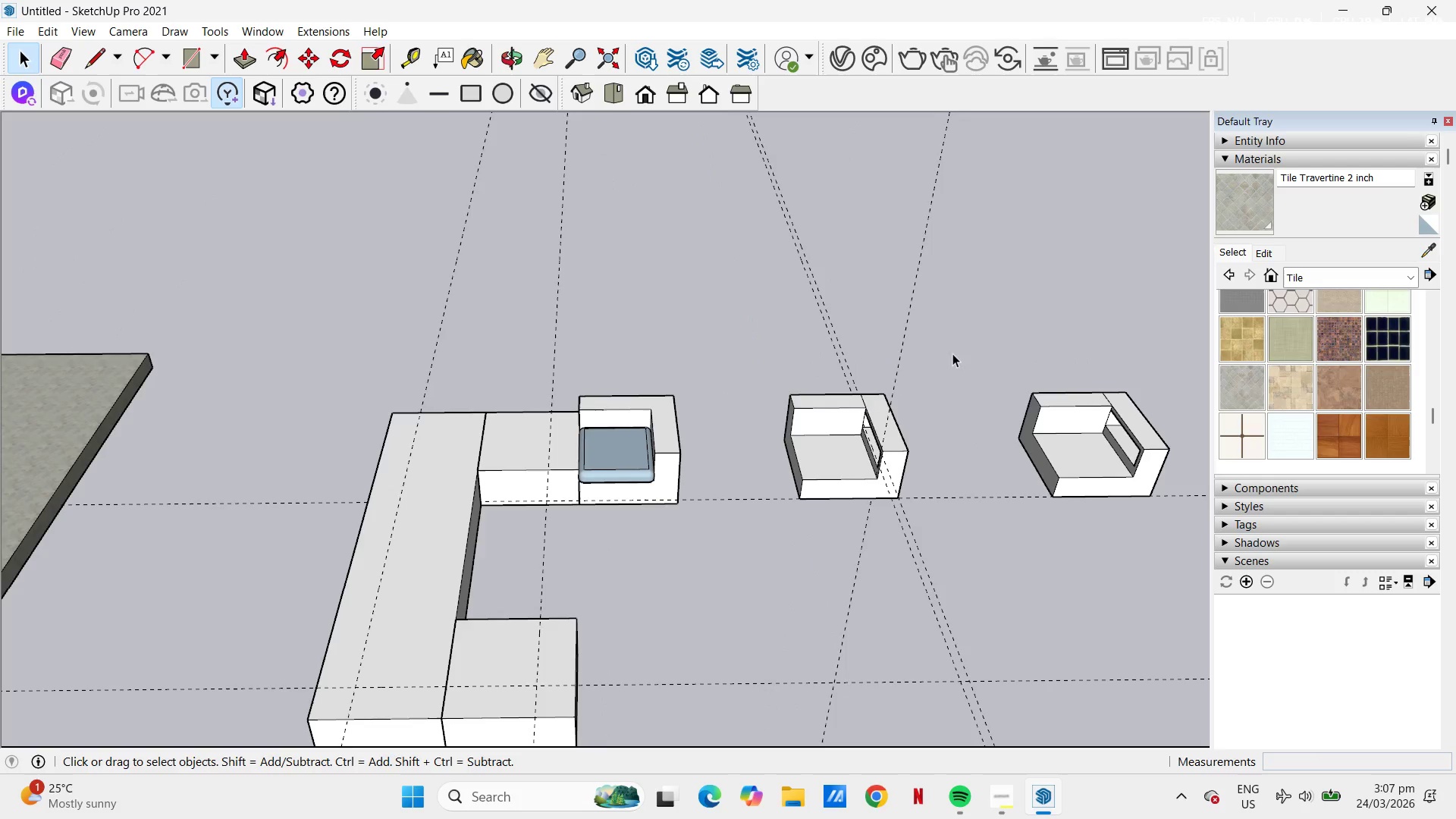 
scroll: coordinate [814, 478], scroll_direction: up, amount: 11.0
 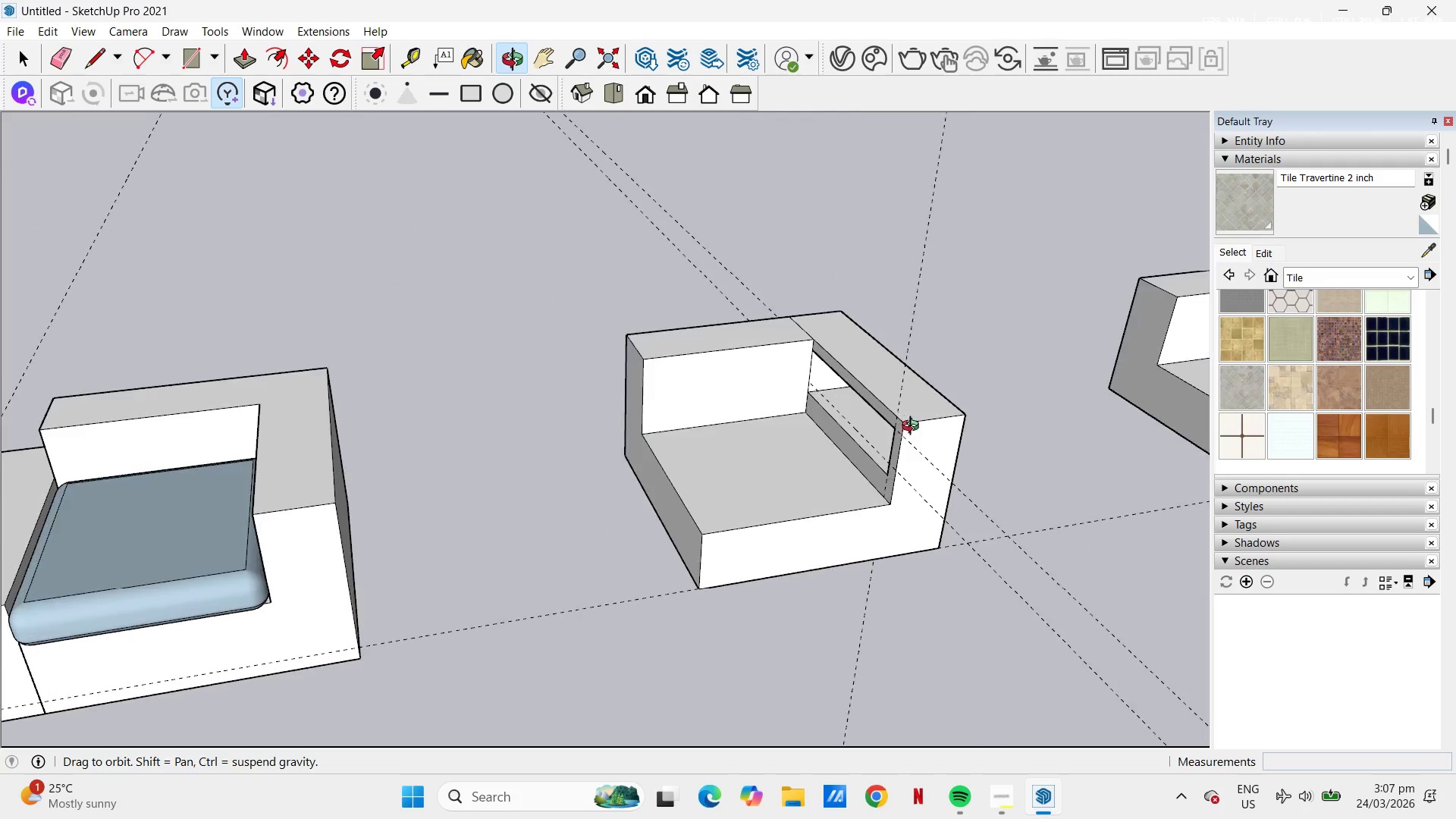 
key(Space)
 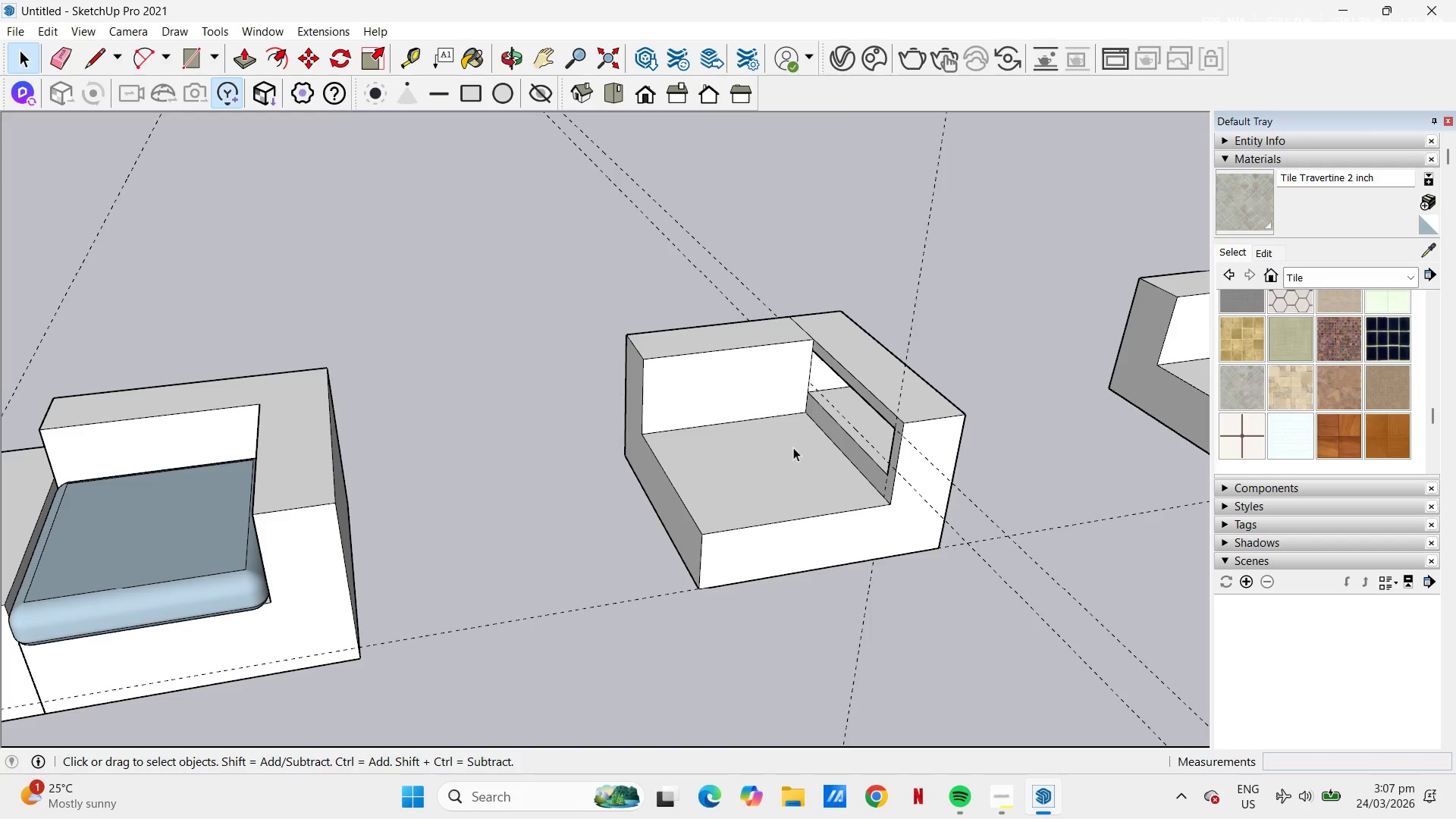 
left_click([793, 447])
 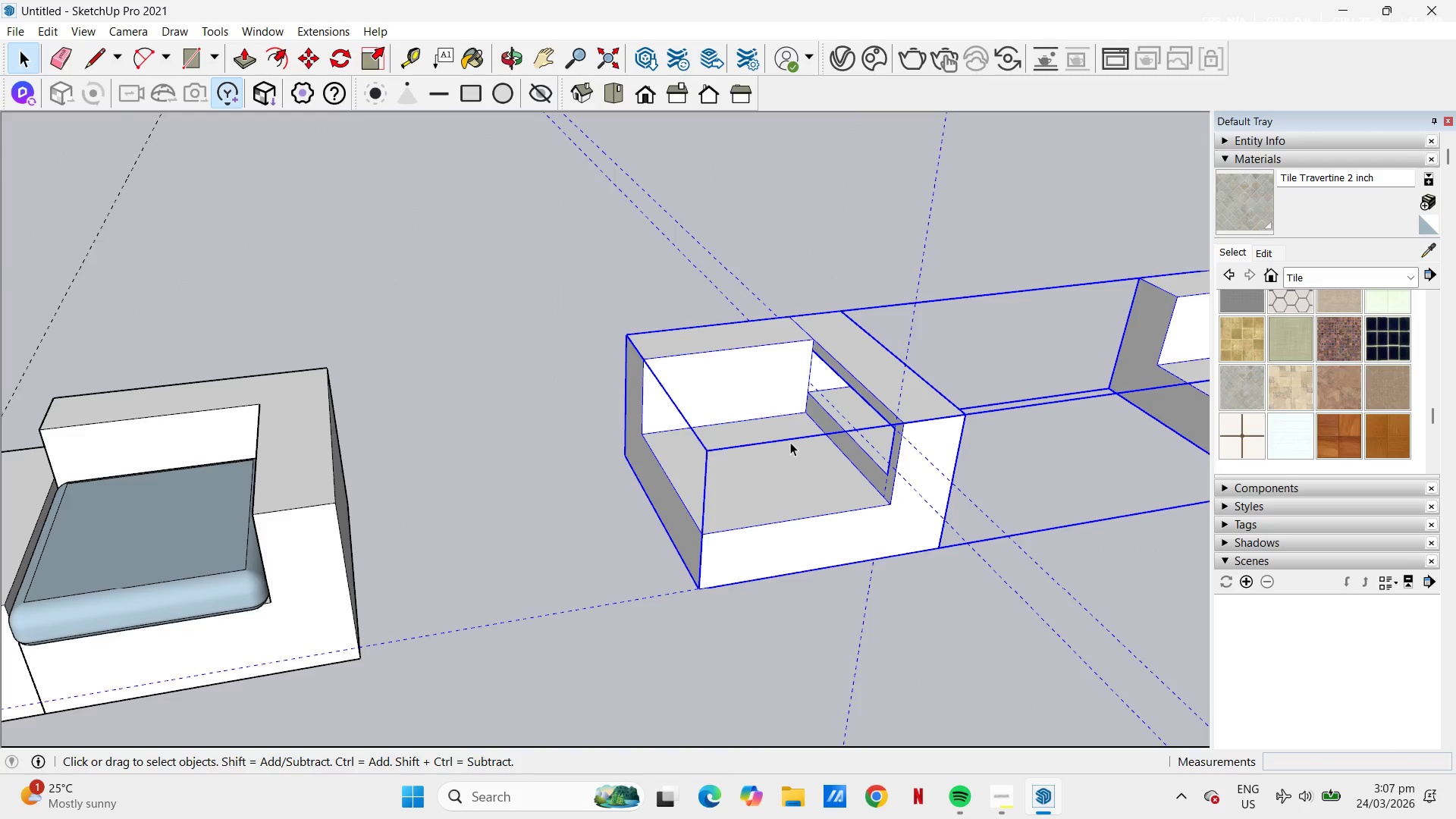 
double_click([786, 435])
 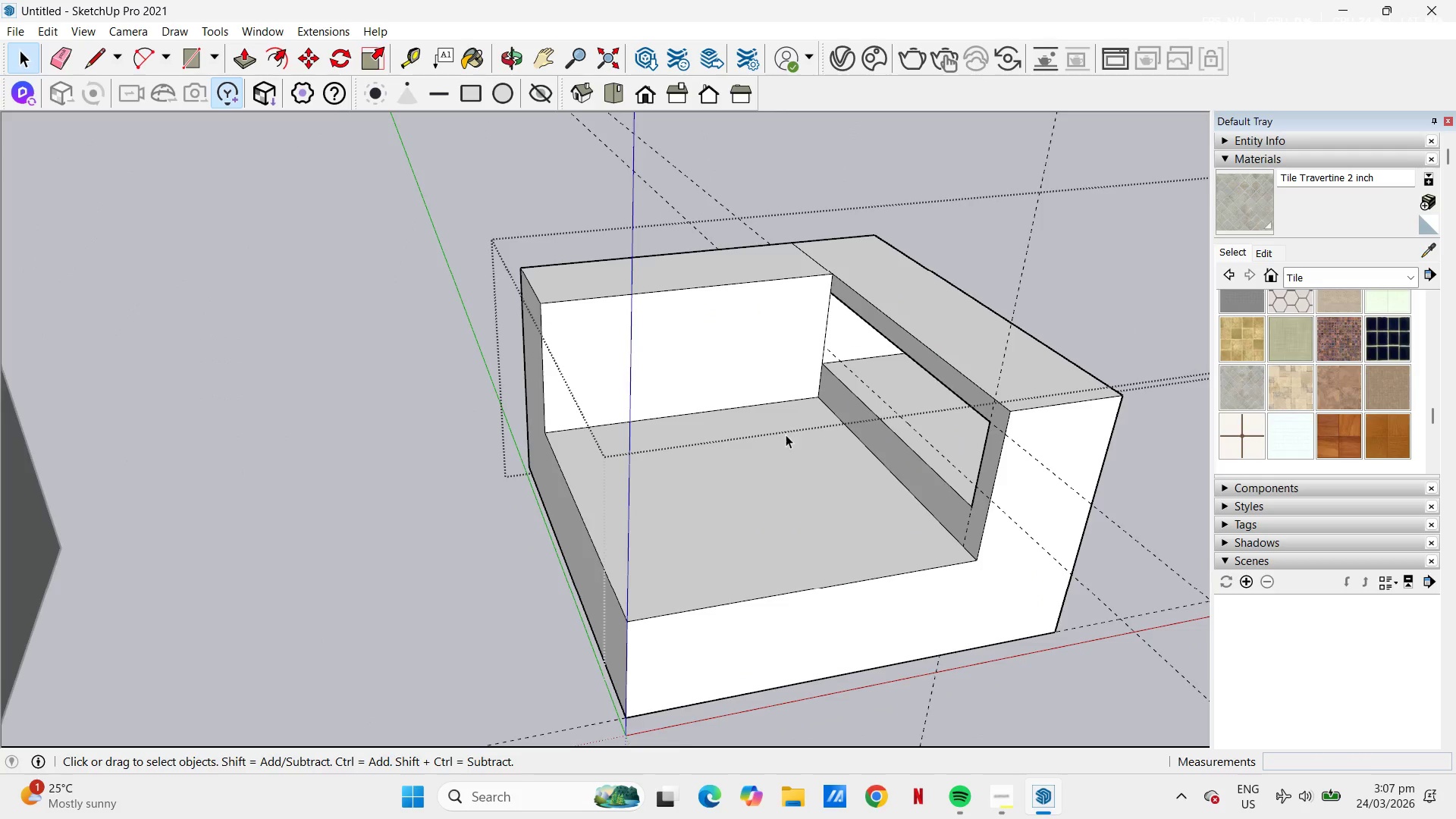 
scroll: coordinate [795, 428], scroll_direction: up, amount: 6.0
 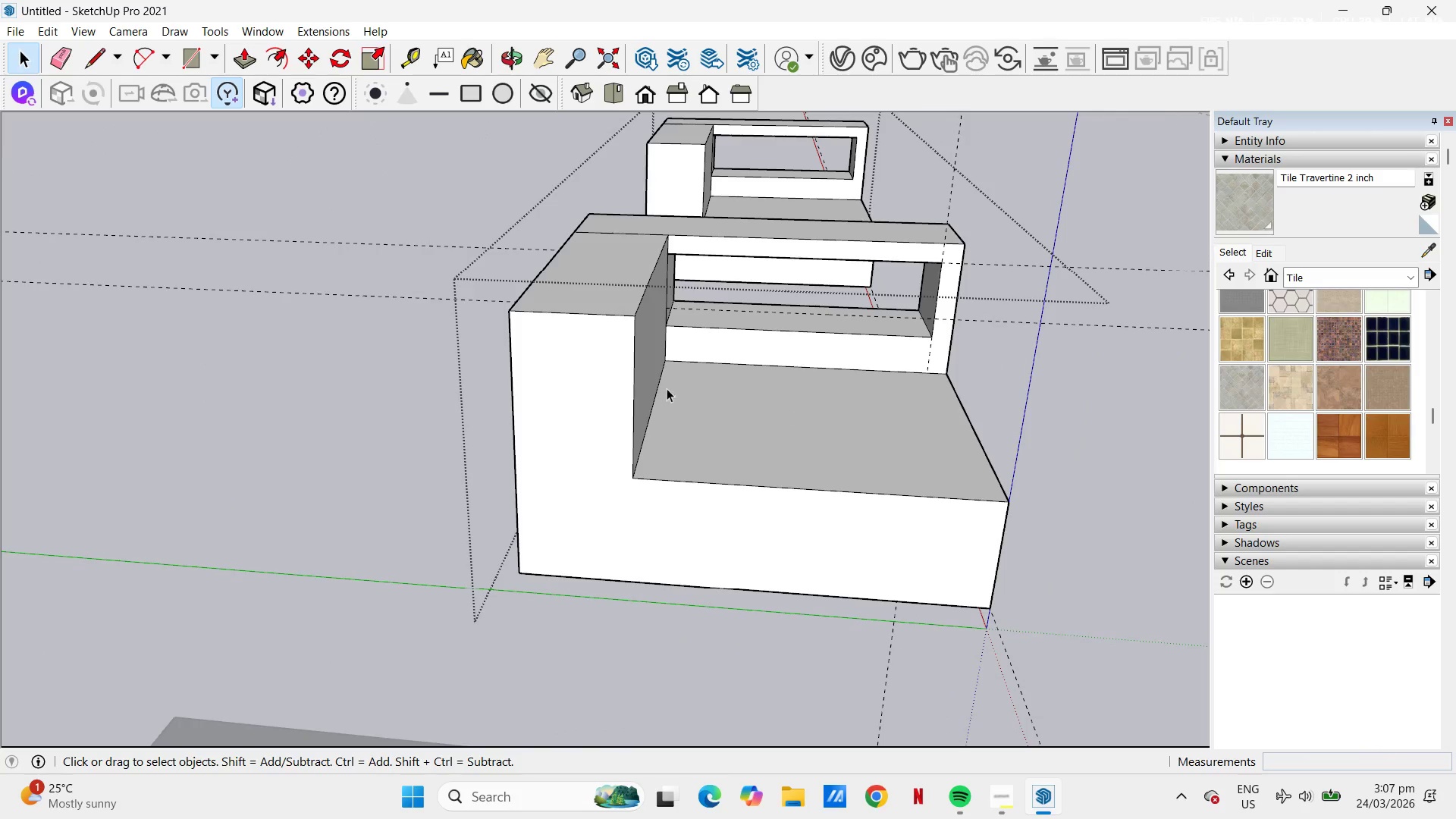 
key(L)
 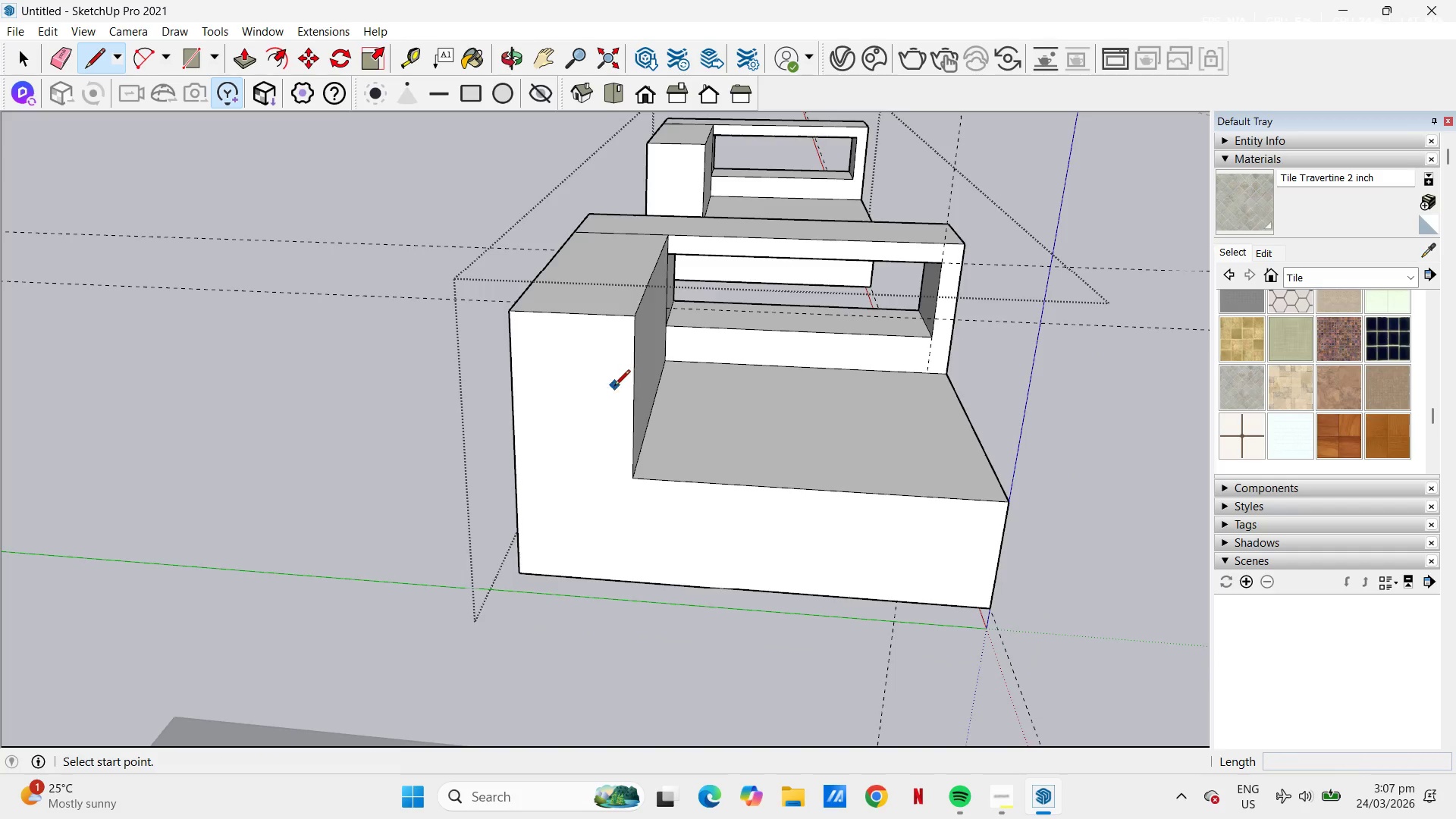 
scroll: coordinate [655, 410], scroll_direction: up, amount: 3.0
 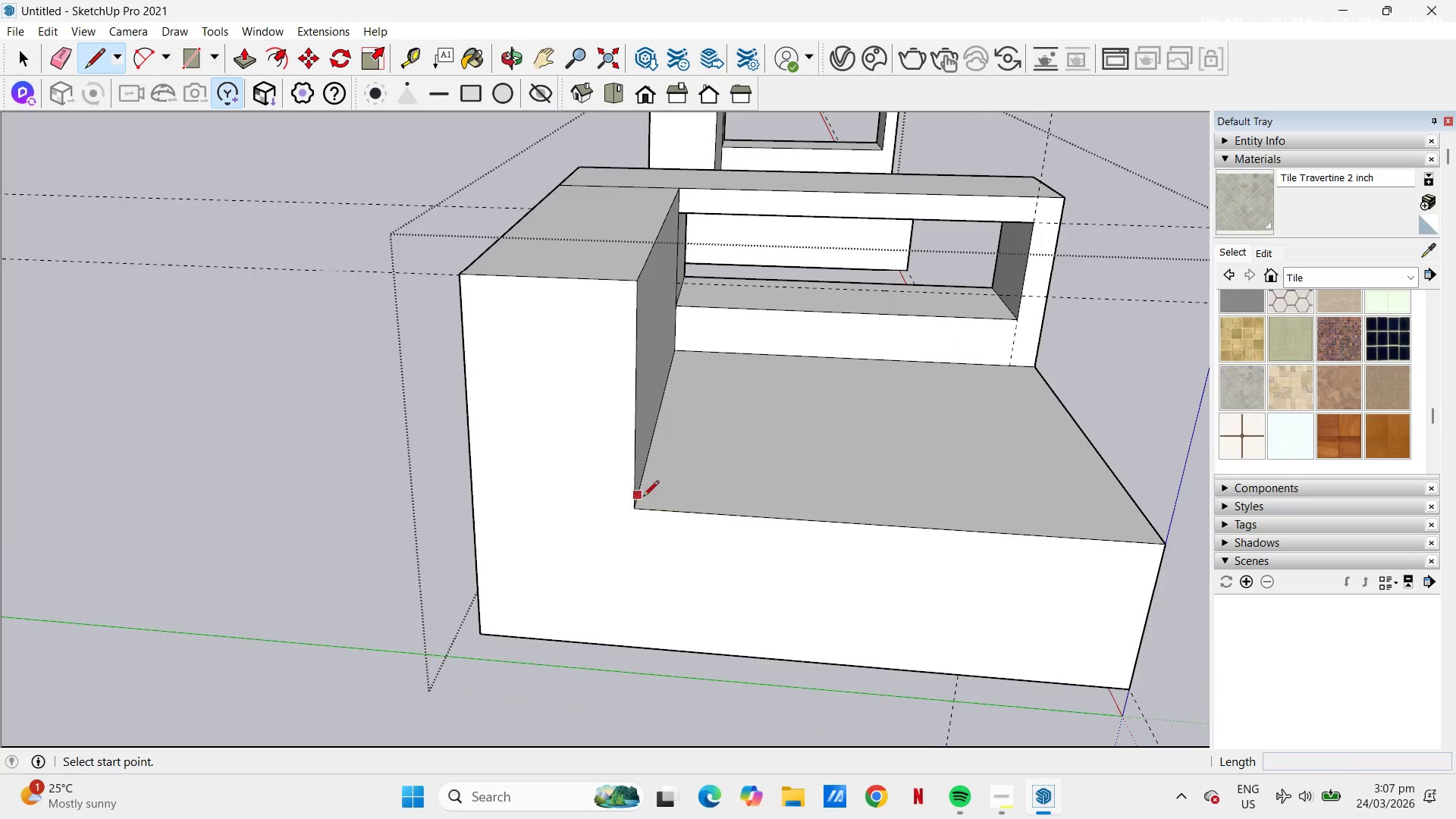 
scroll: coordinate [626, 359], scroll_direction: down, amount: 13.0
 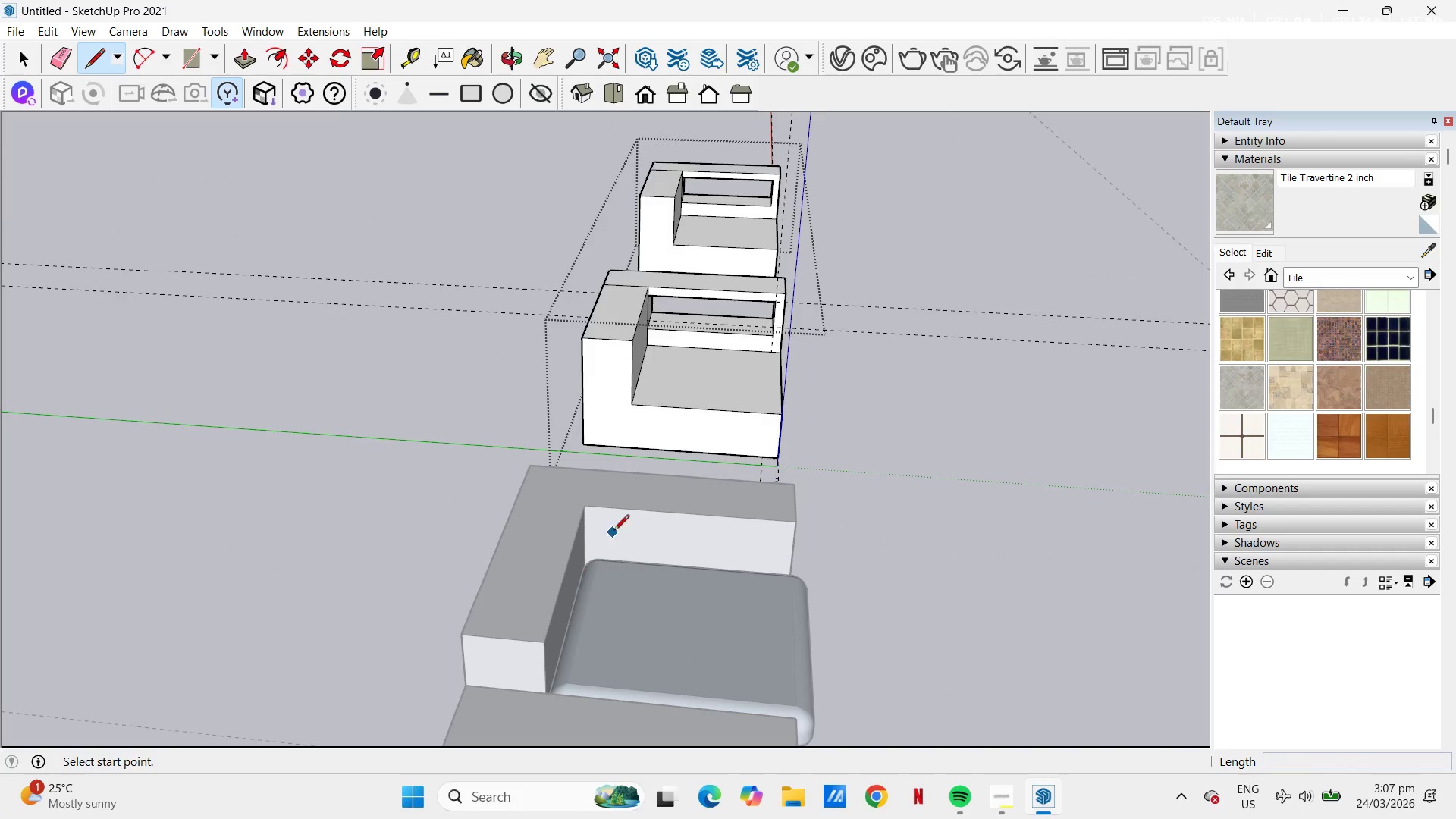 
left_click_drag(start_coordinate=[580, 509], to_coordinate=[584, 510])
 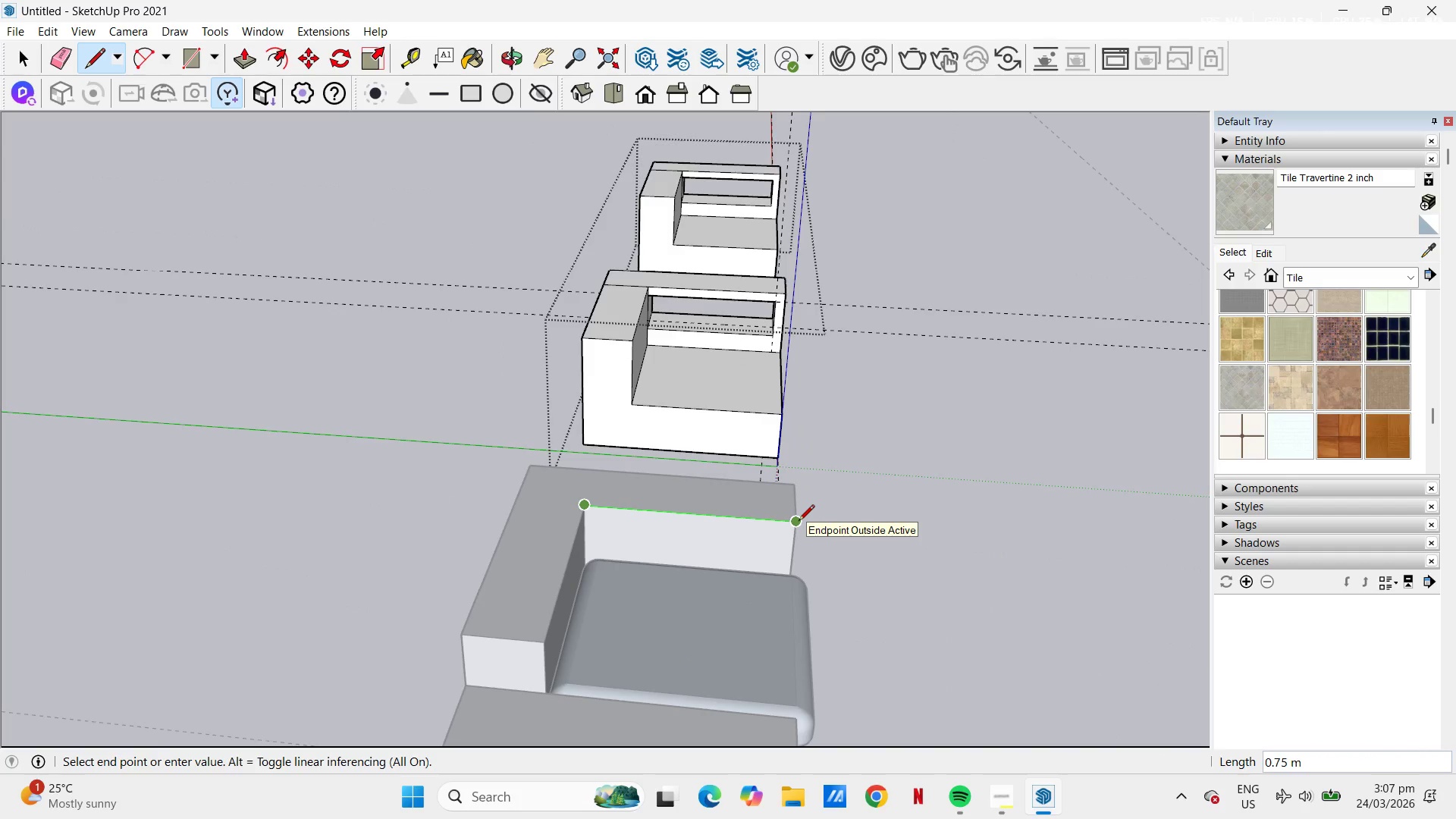 
key(Escape)
 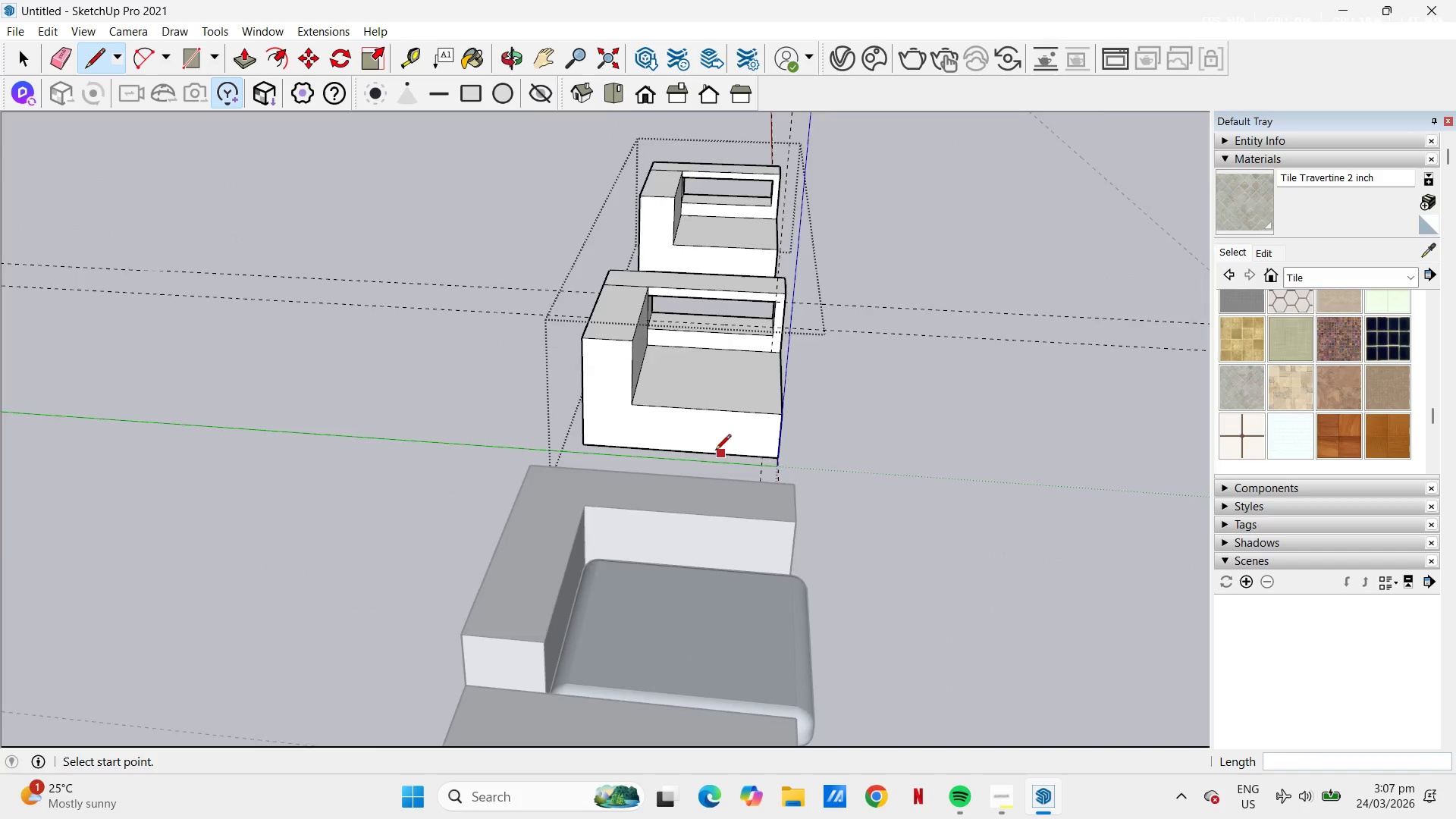 
scroll: coordinate [645, 317], scroll_direction: up, amount: 8.0
 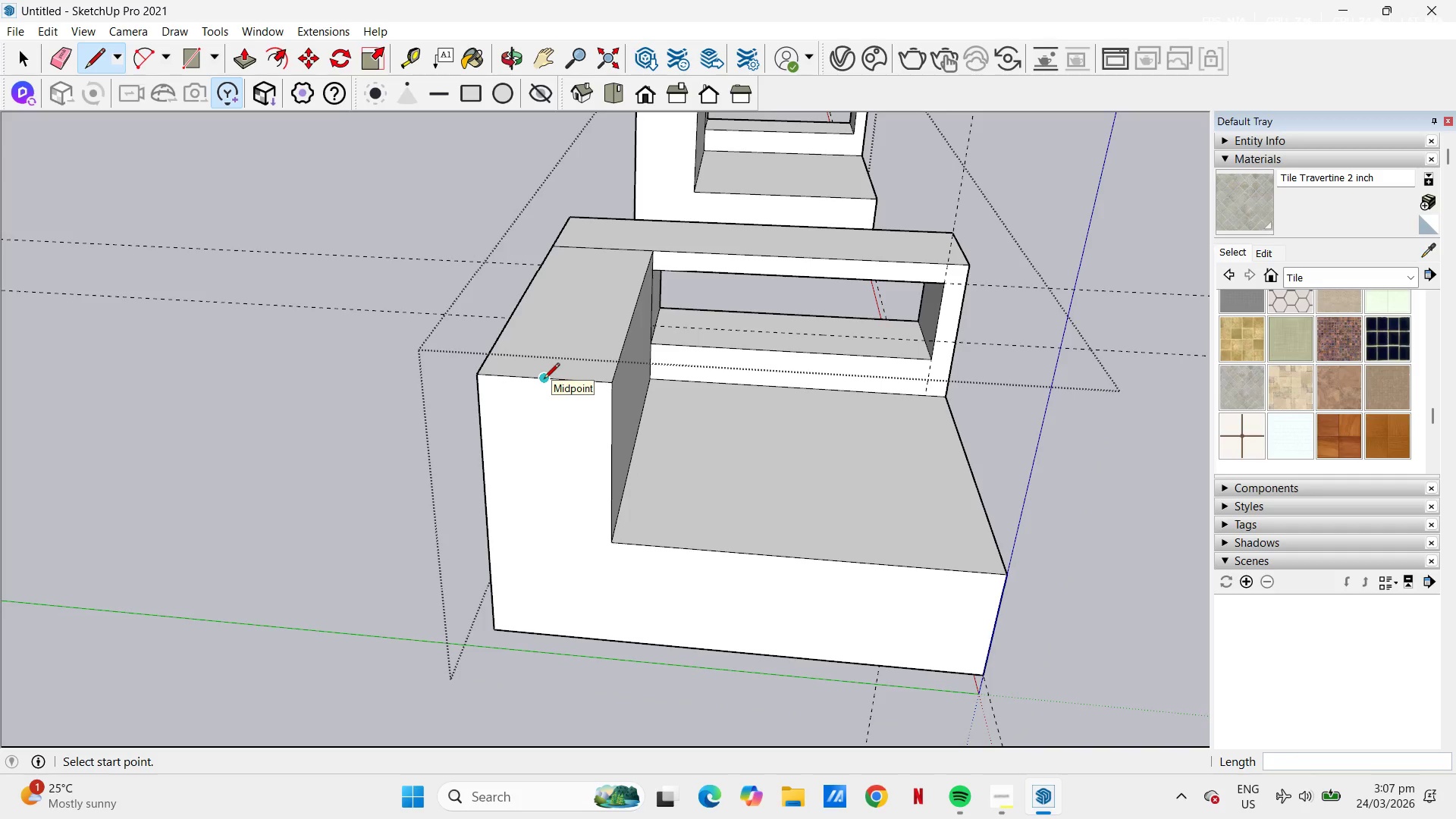 
left_click_drag(start_coordinate=[544, 380], to_coordinate=[548, 382])
 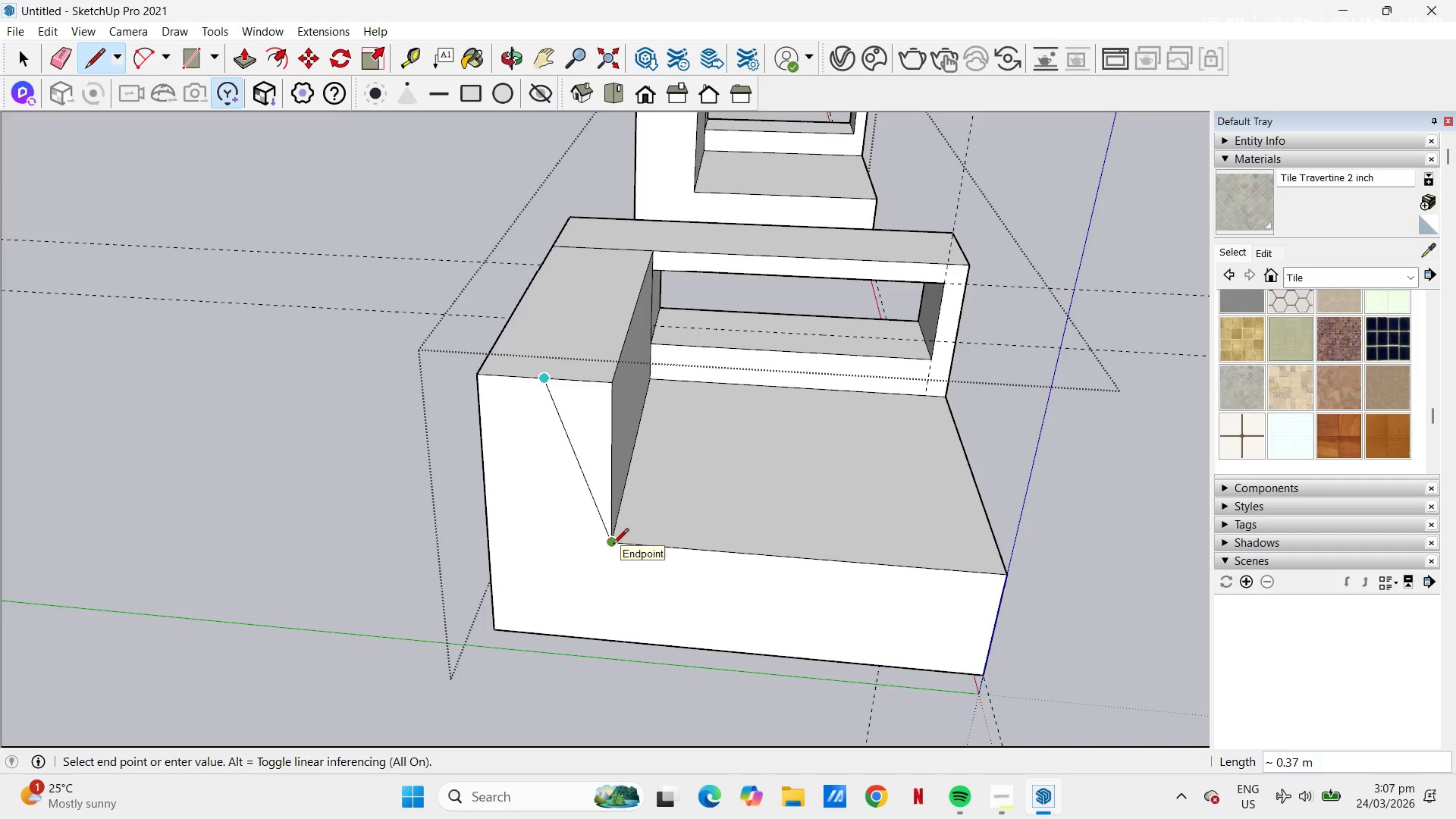 
wait(6.98)
 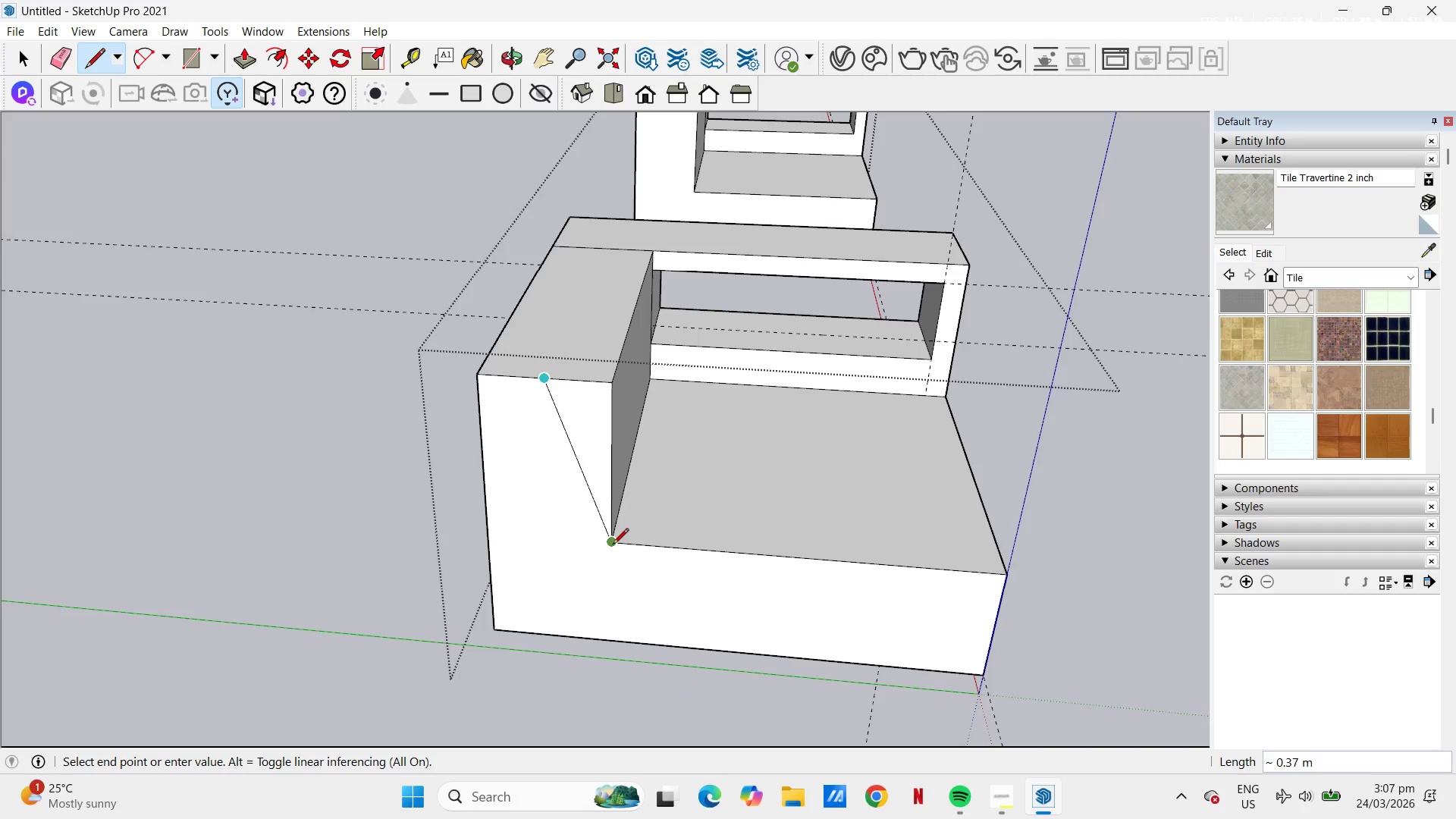 
left_click([613, 545])
 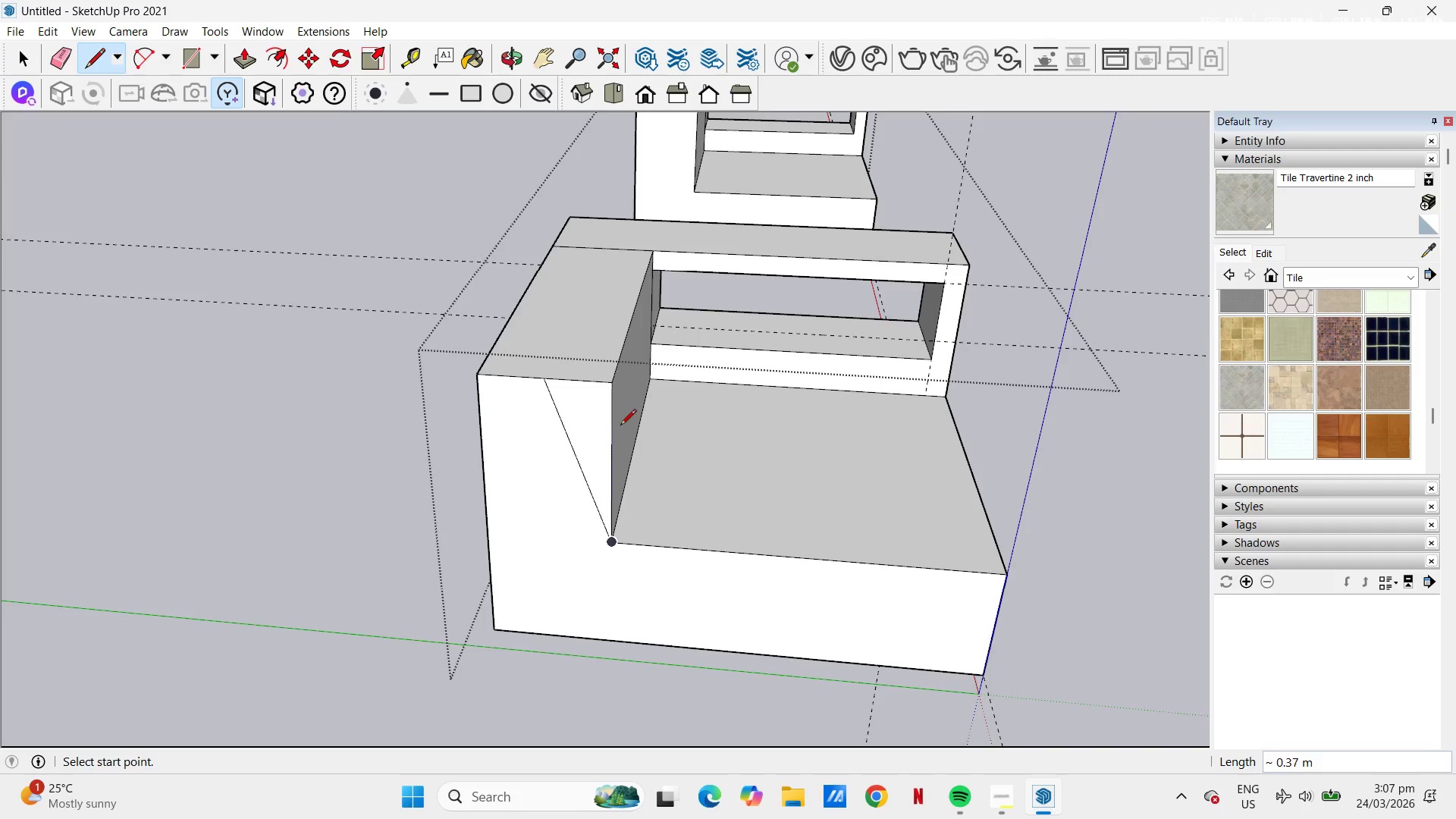 
key(P)
 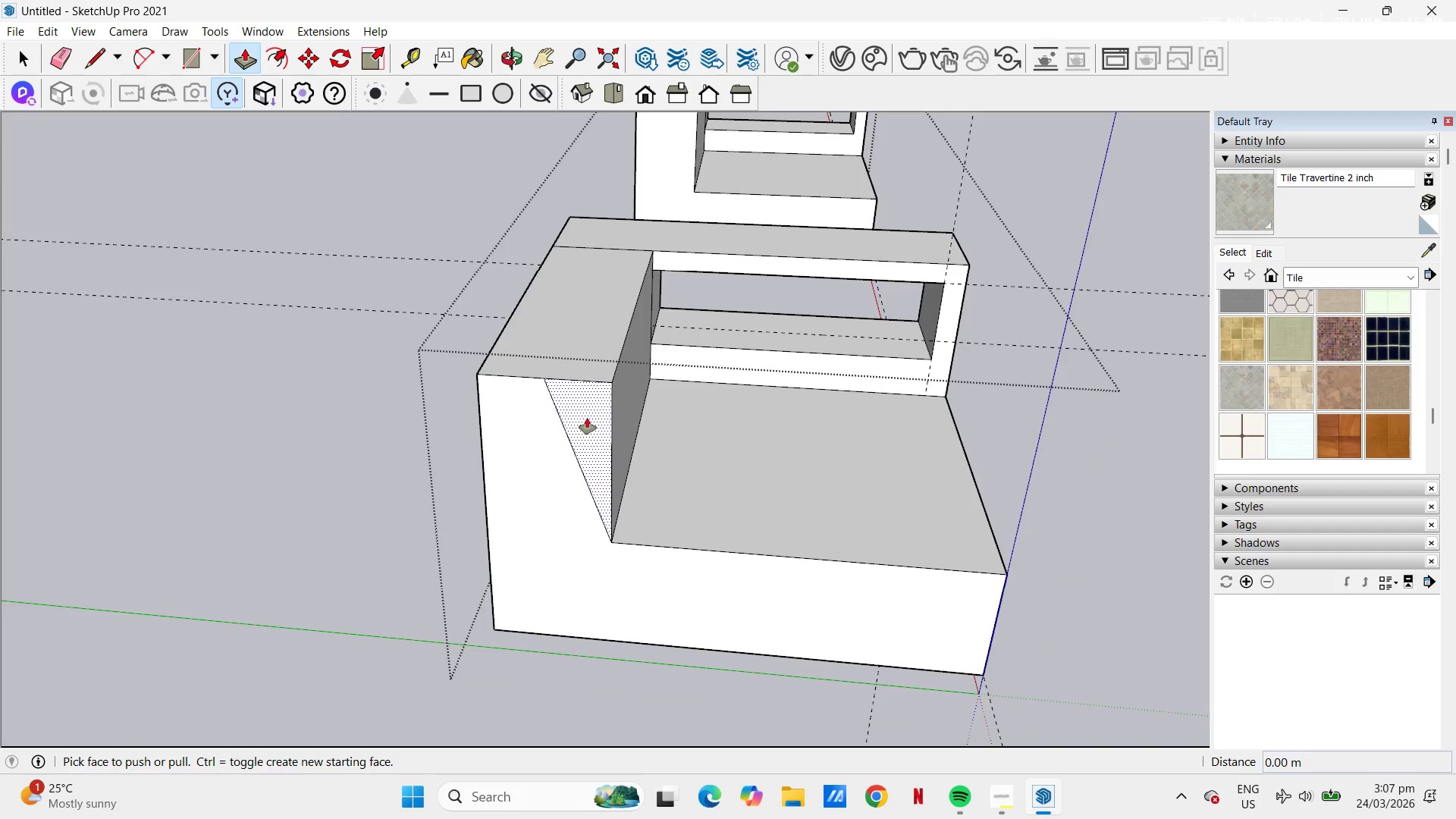 
left_click([587, 418])
 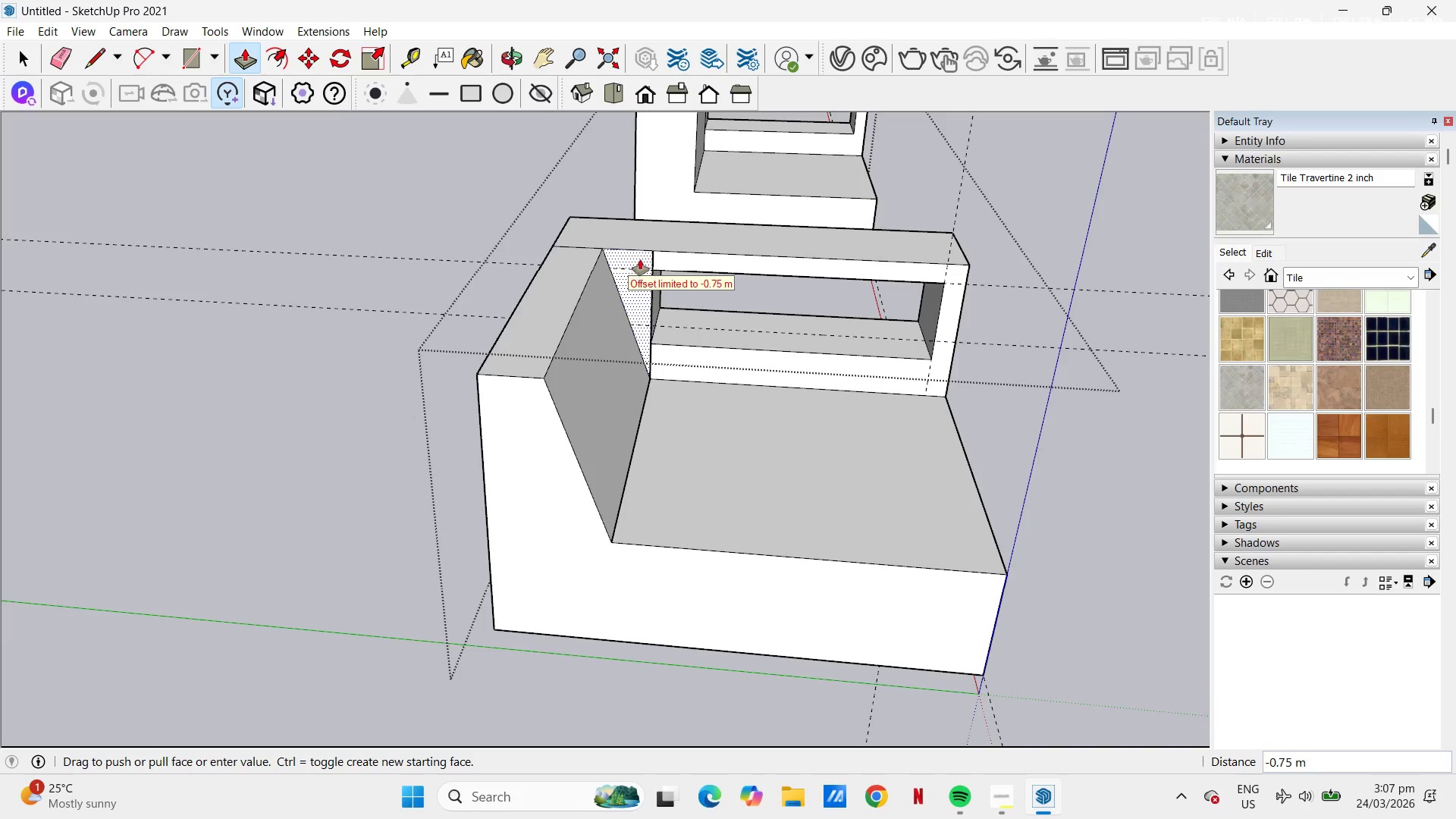 
left_click([640, 259])
 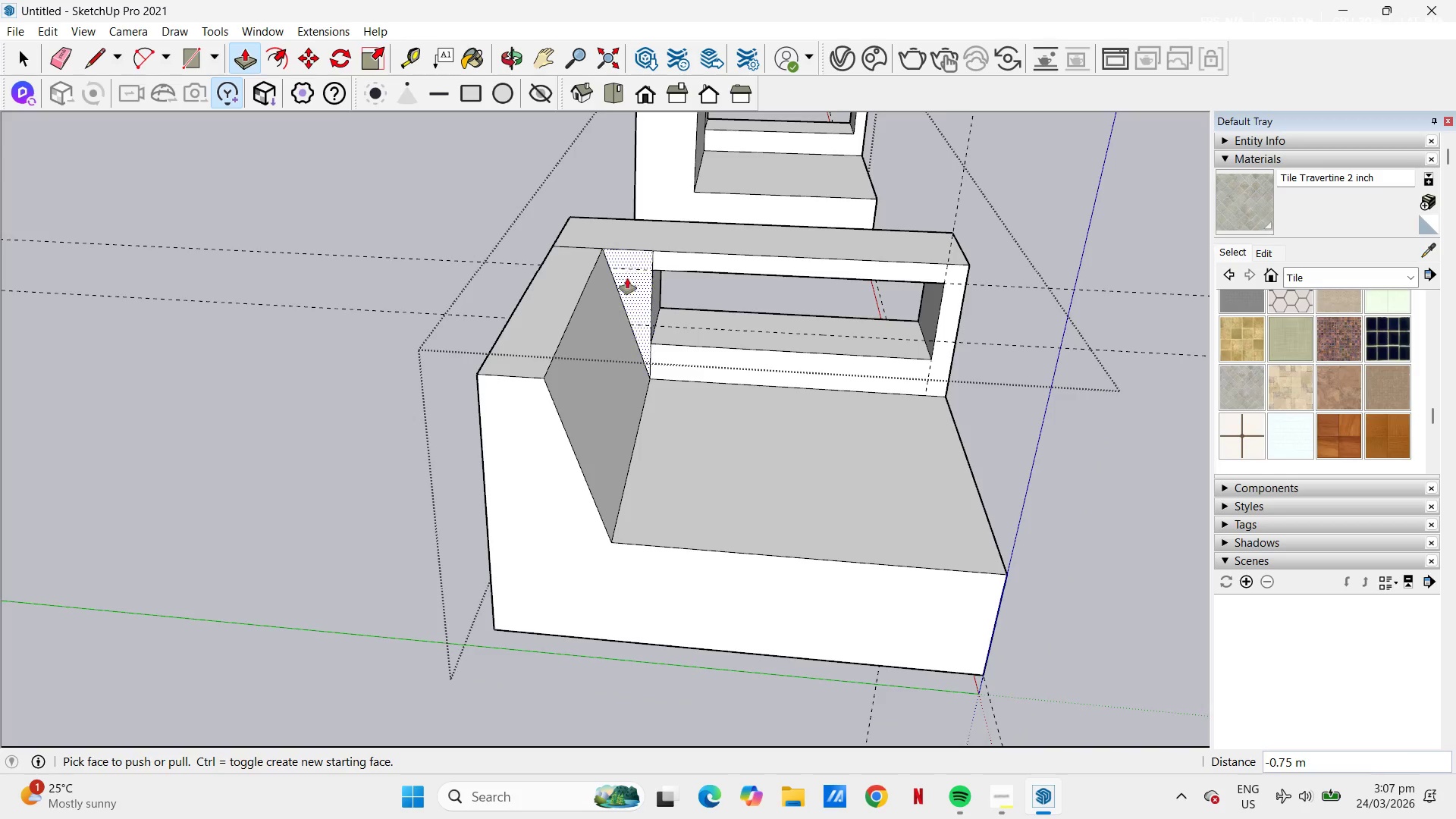 
scroll: coordinate [720, 401], scroll_direction: down, amount: 3.0
 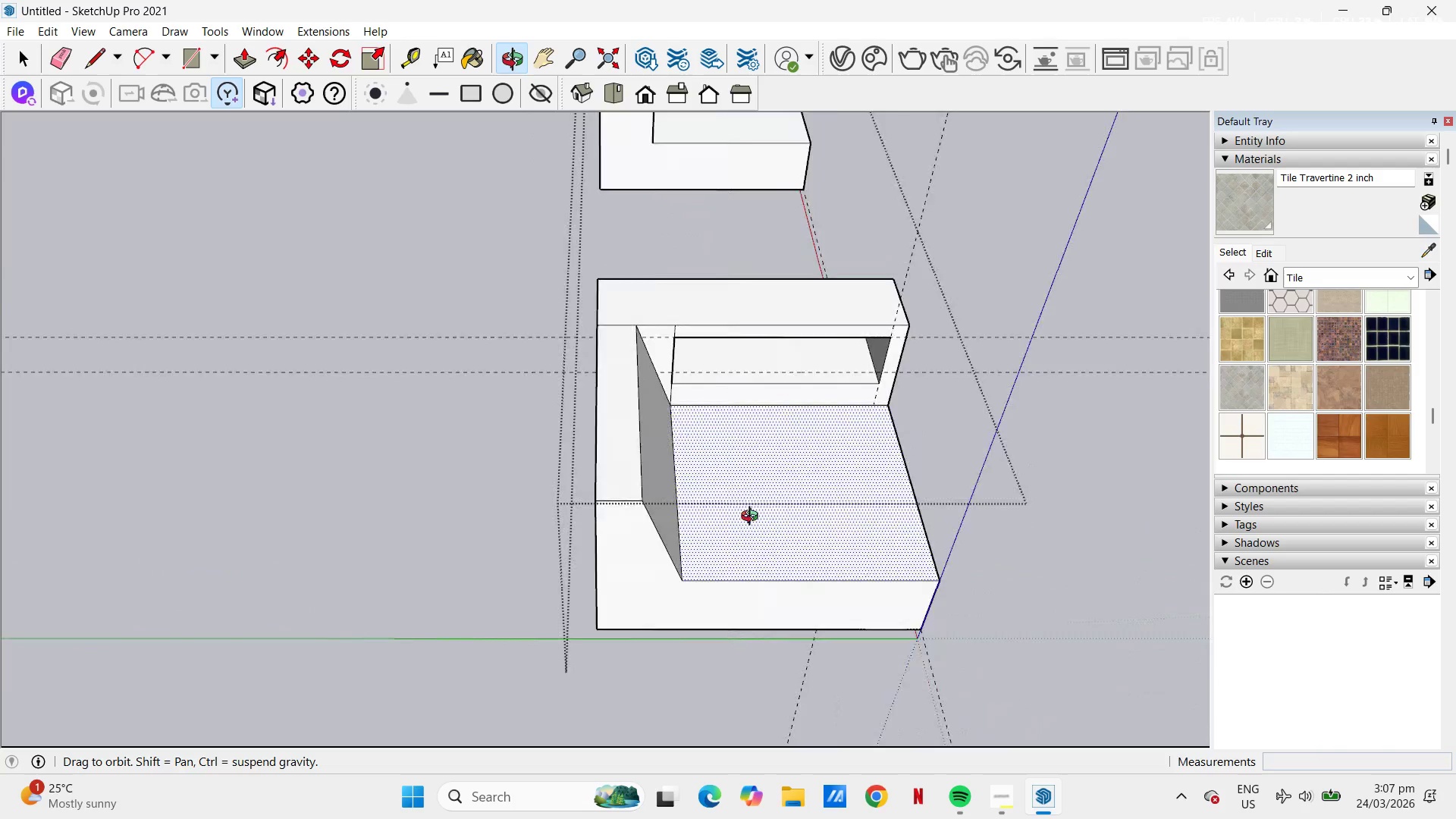 
key(Space)
 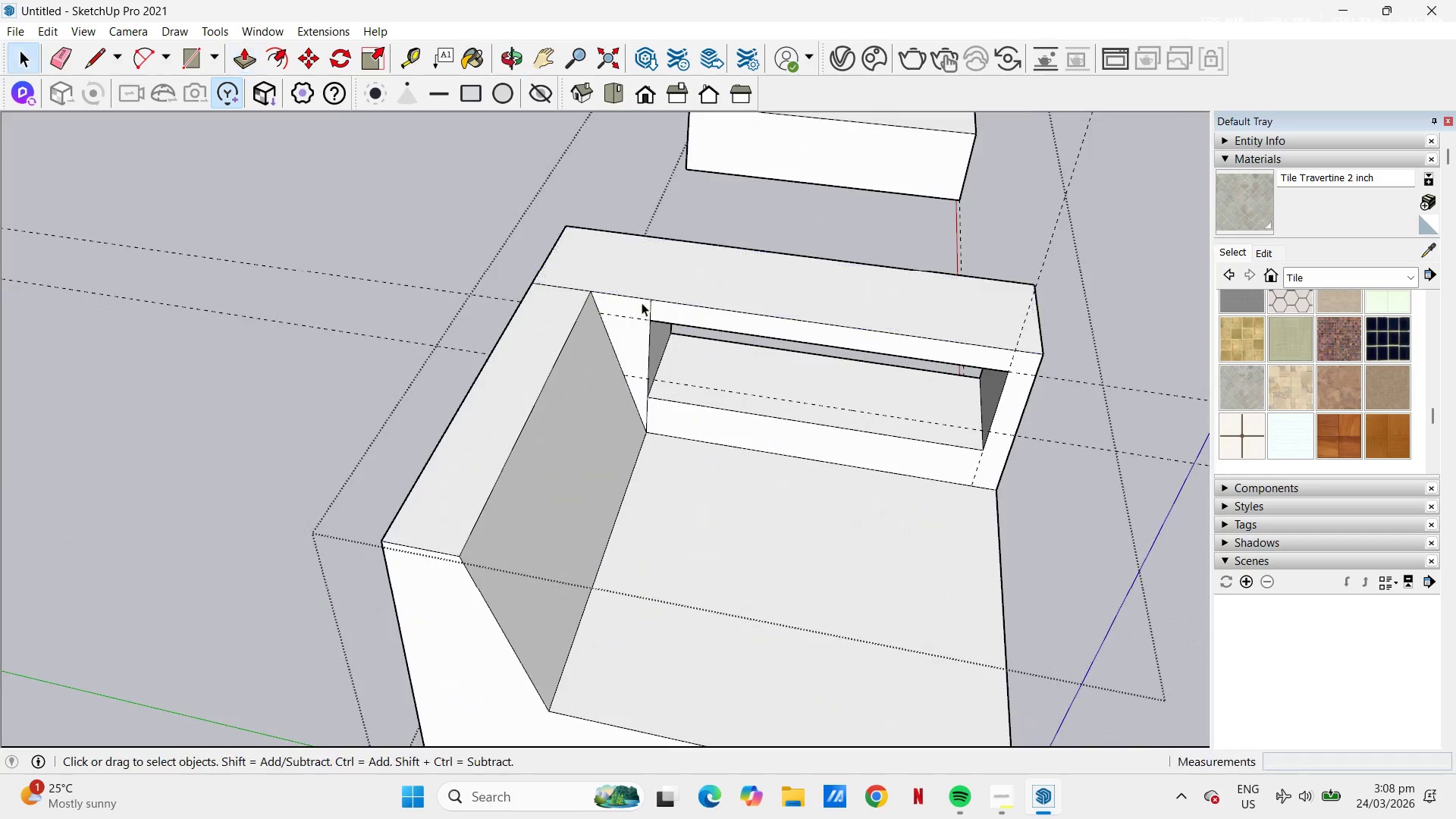 
scroll: coordinate [641, 303], scroll_direction: up, amount: 8.0
 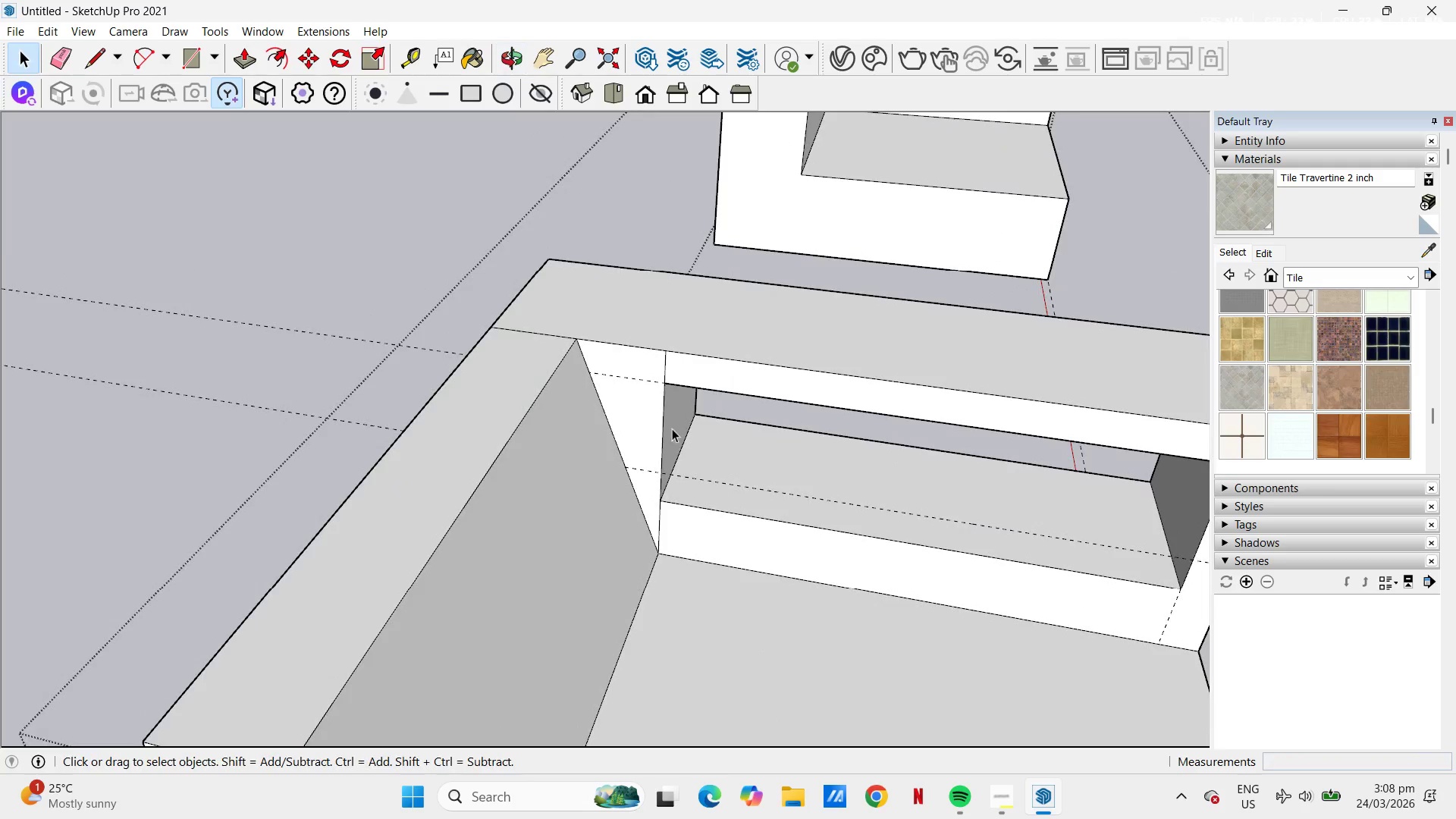 
key(L)
 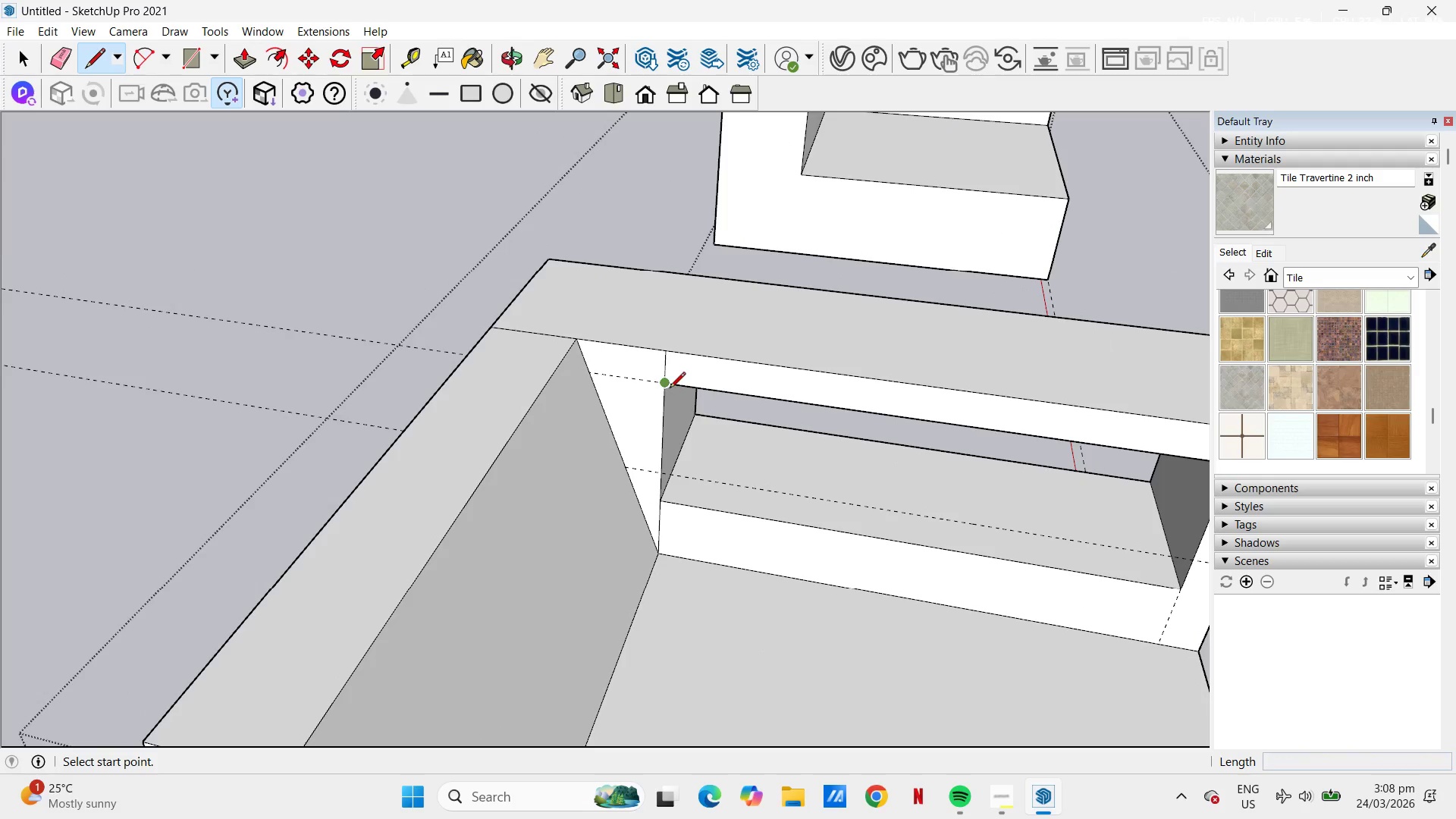 
left_click([670, 388])
 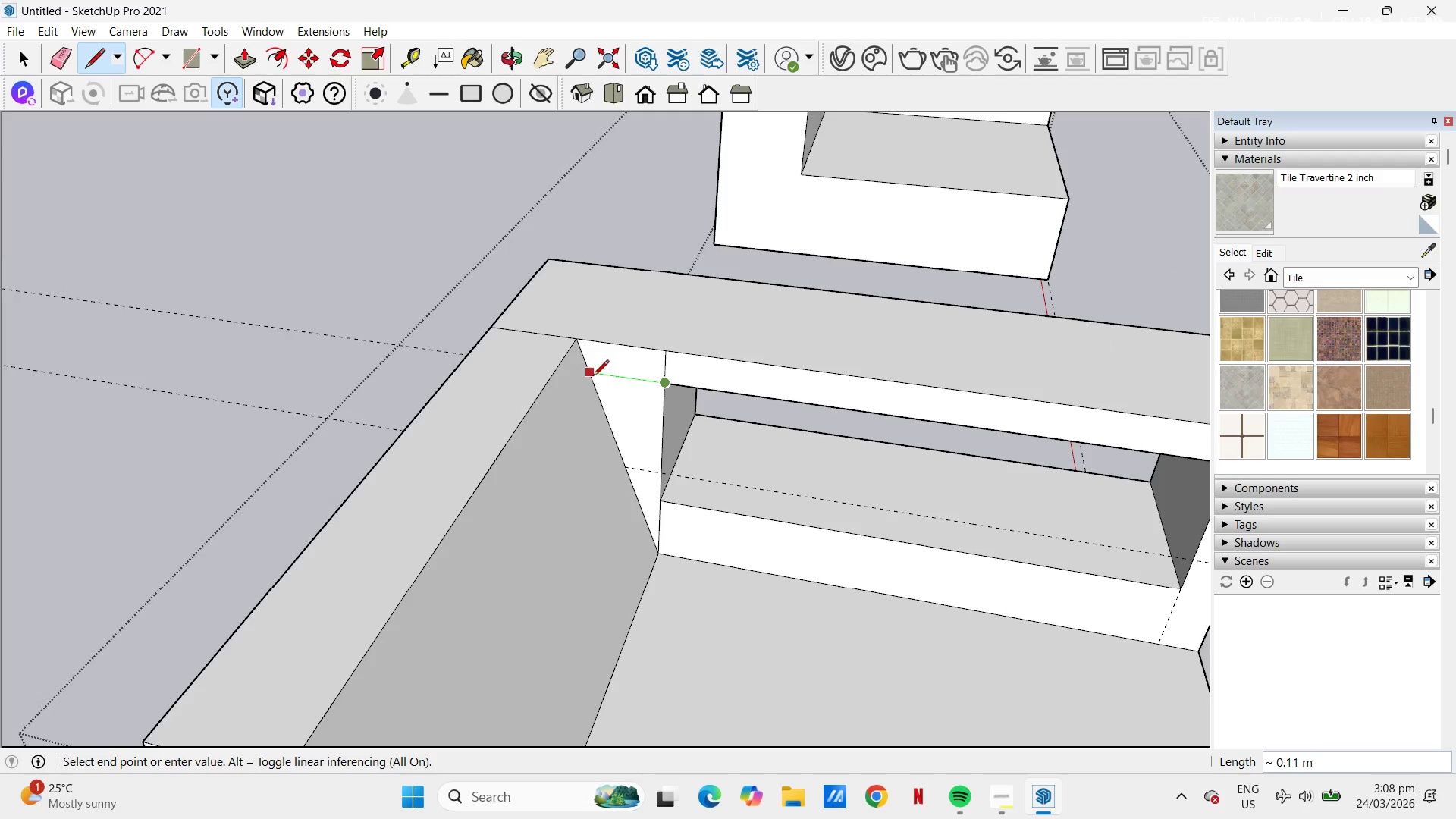 
left_click([592, 376])
 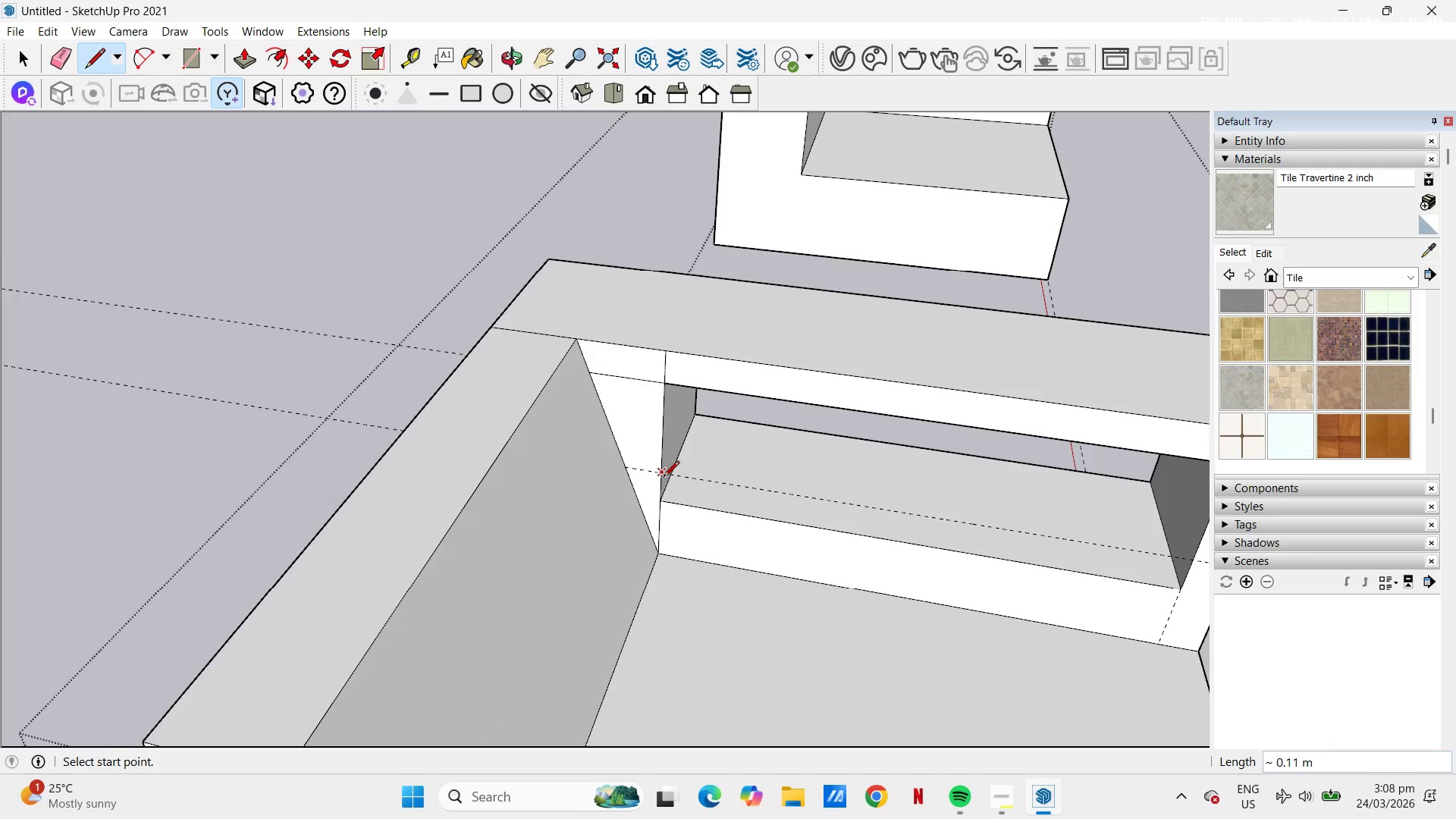 
left_click([663, 475])
 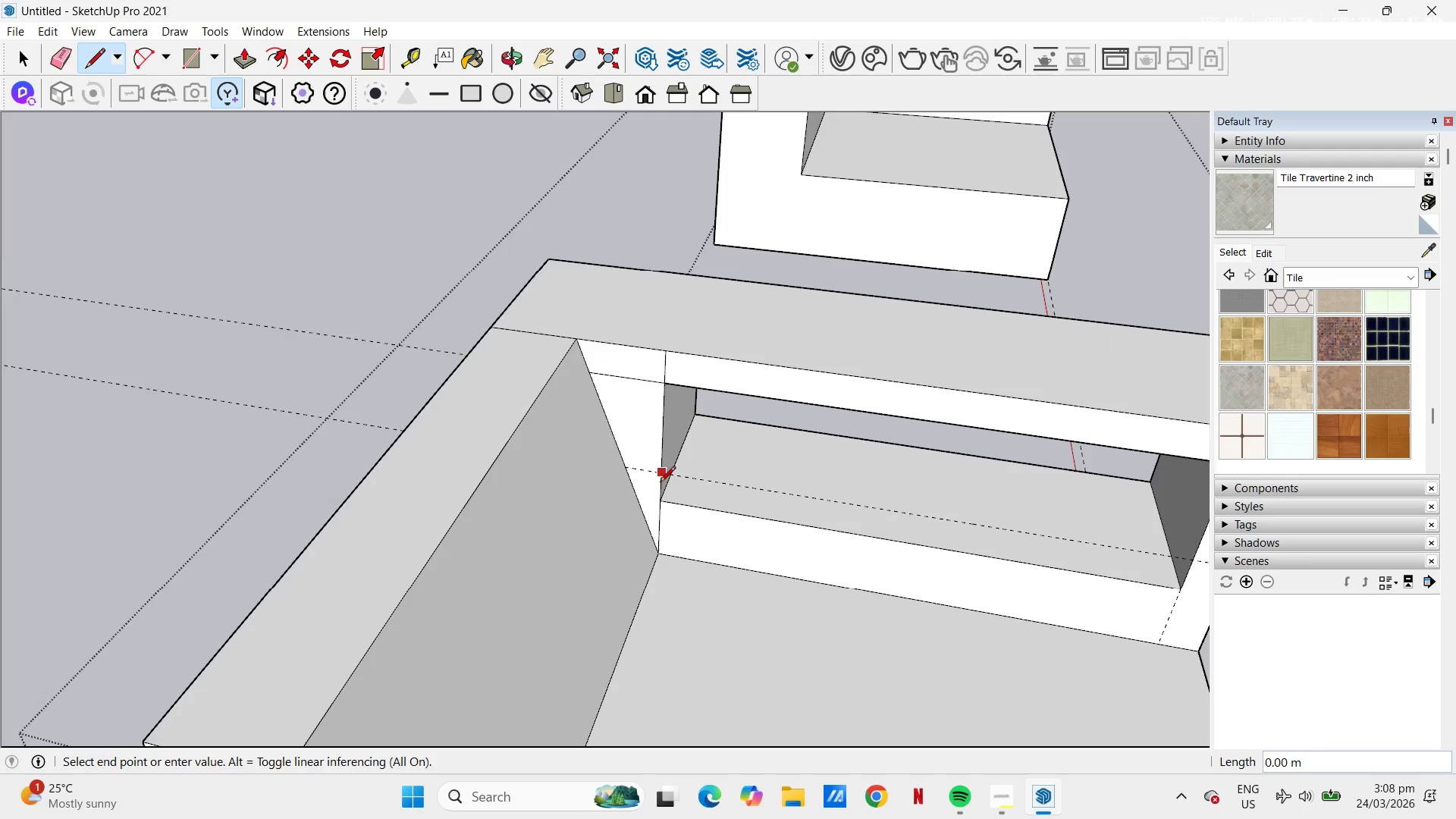 
scroll: coordinate [648, 478], scroll_direction: down, amount: 1.0
 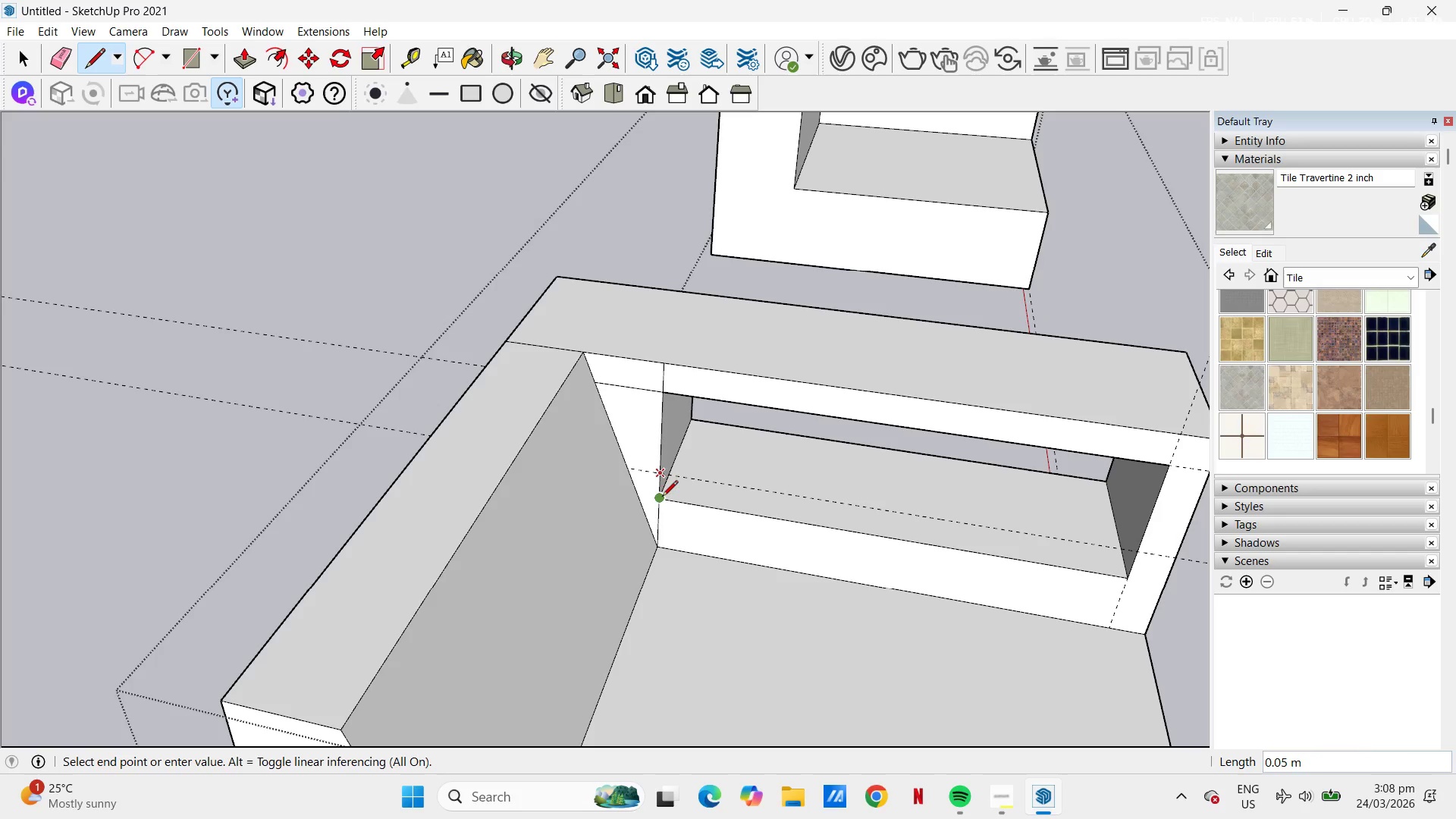 
key(Escape)
 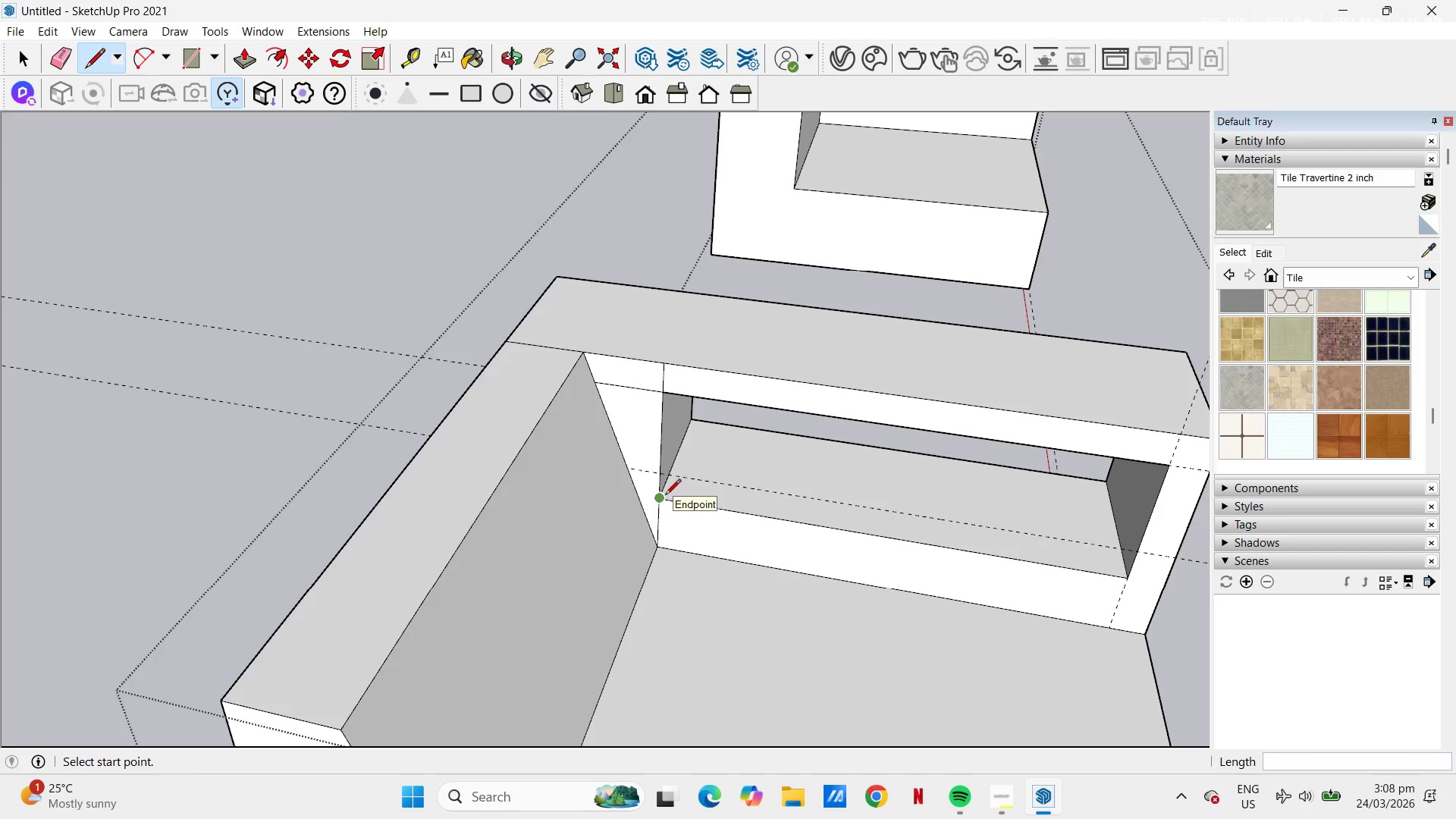 
left_click([665, 496])
 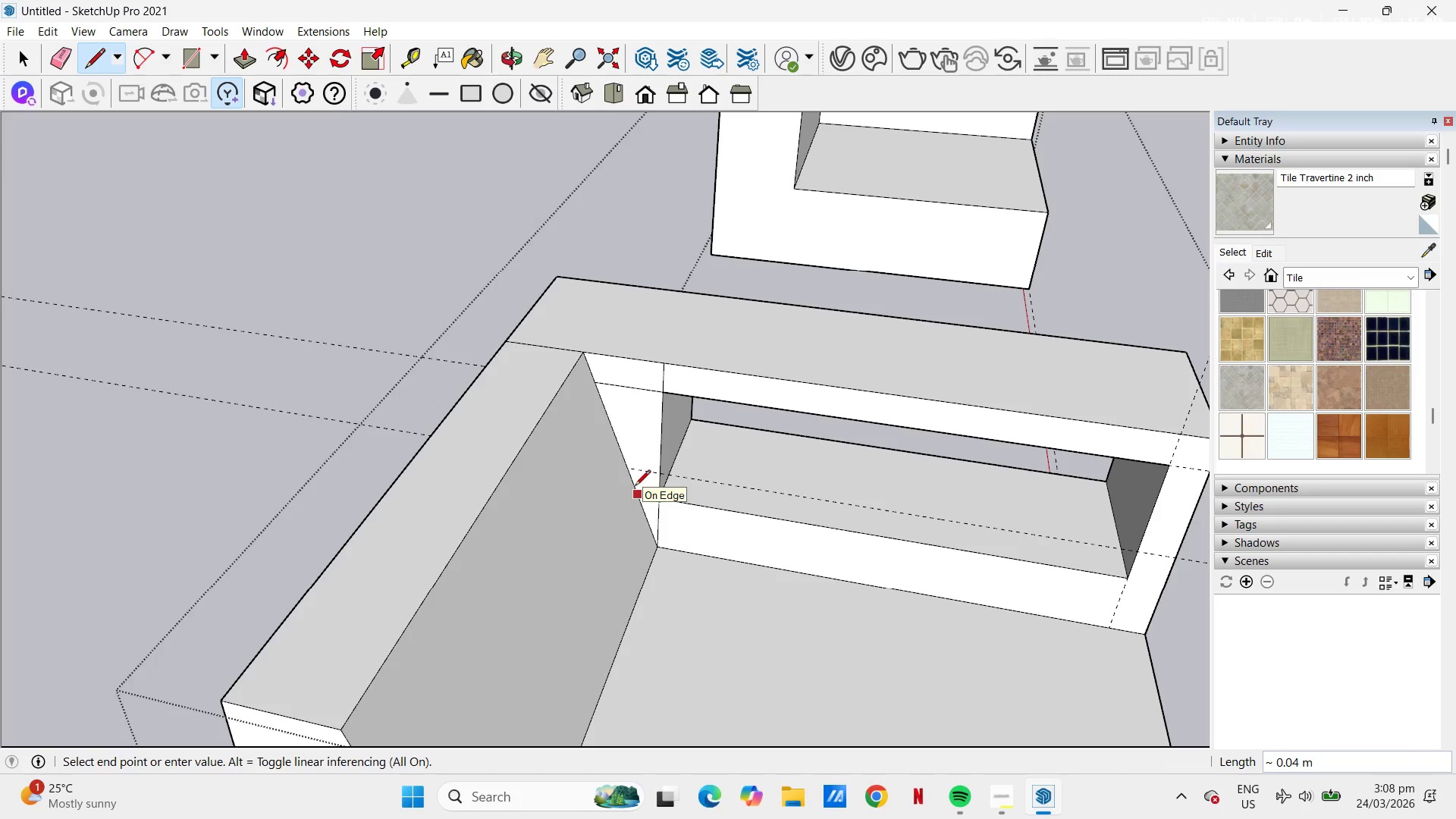 
key(Space)
 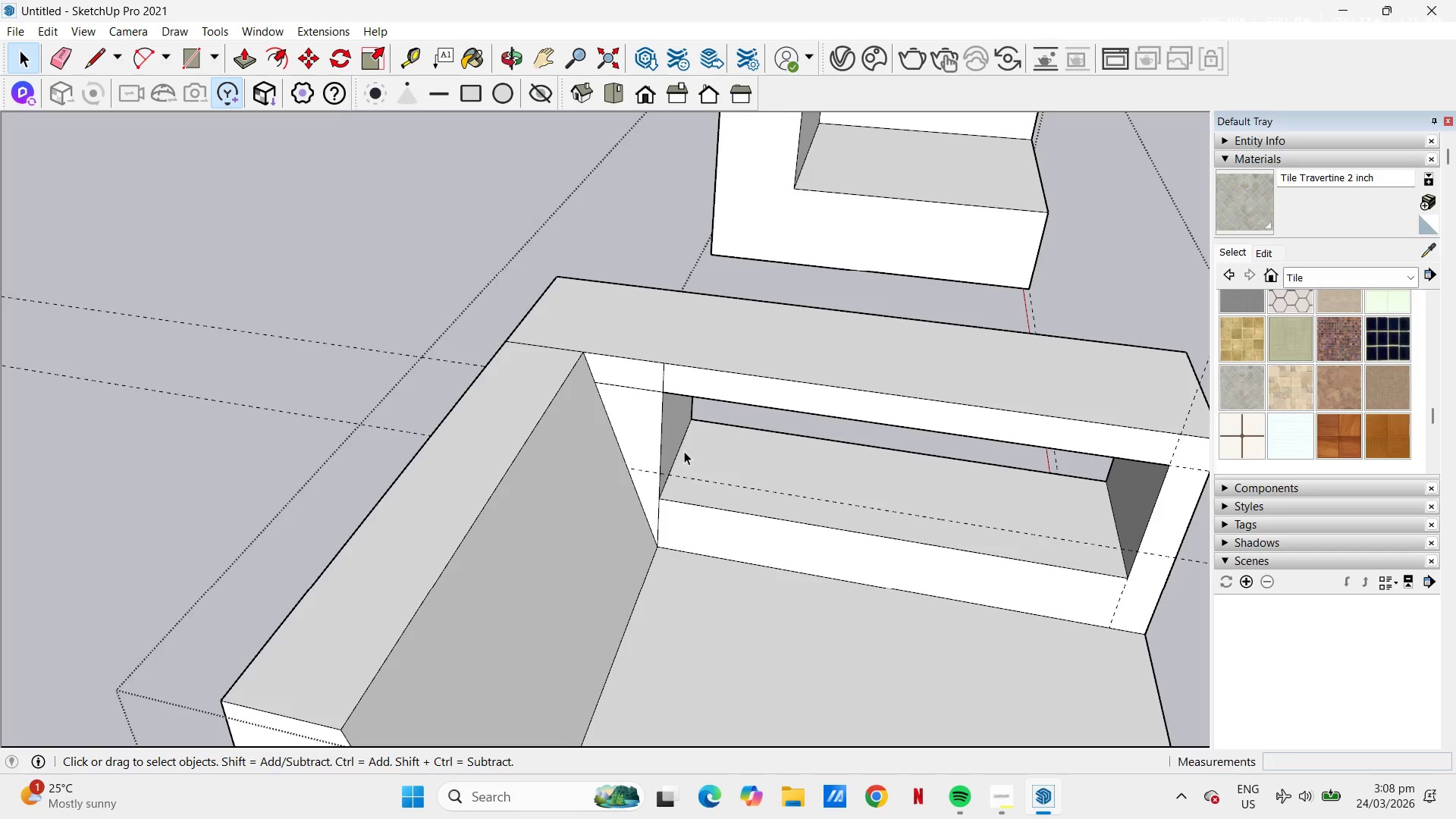 
left_click([688, 438])
 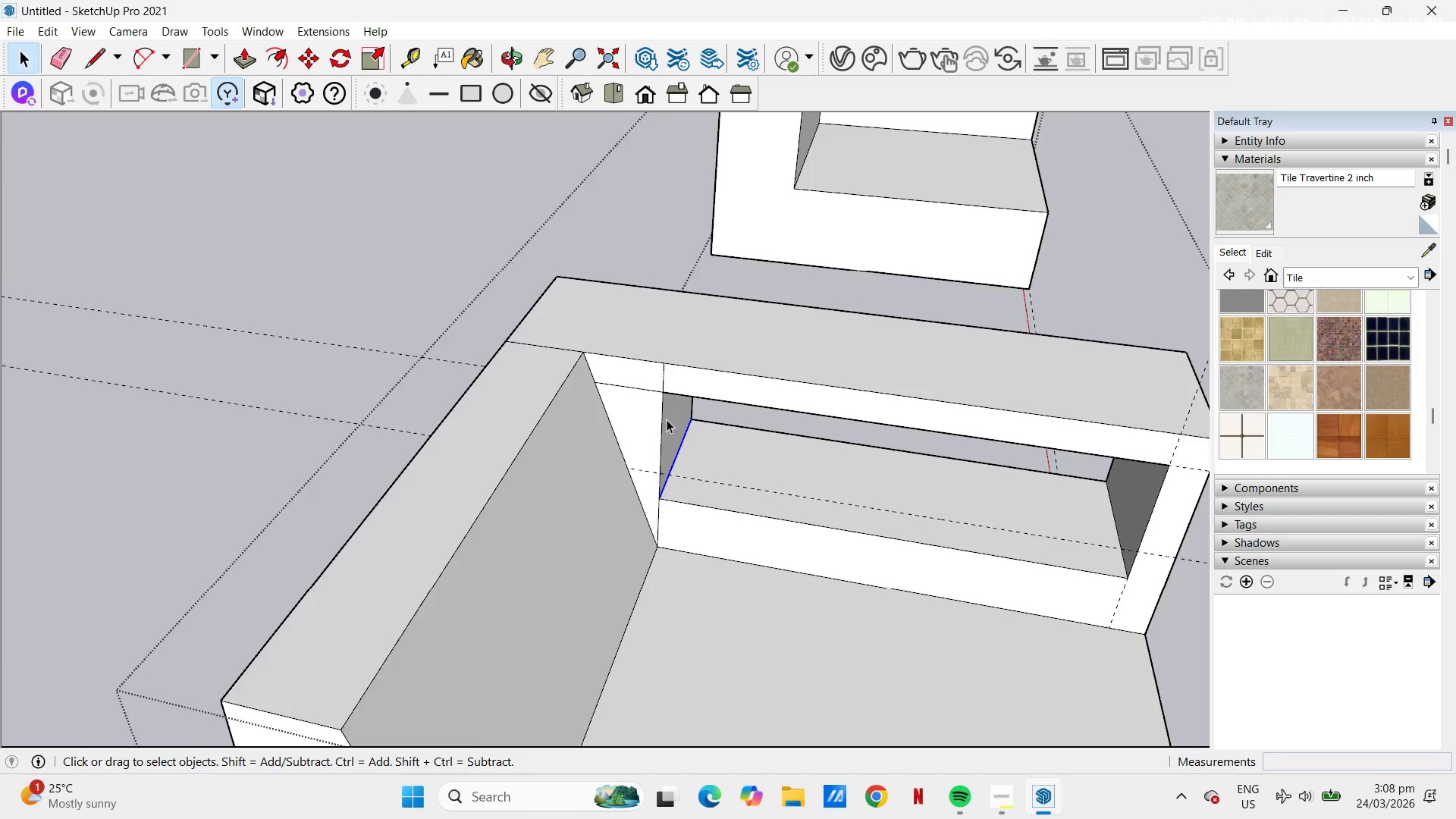 
scroll: coordinate [661, 419], scroll_direction: down, amount: 11.0
 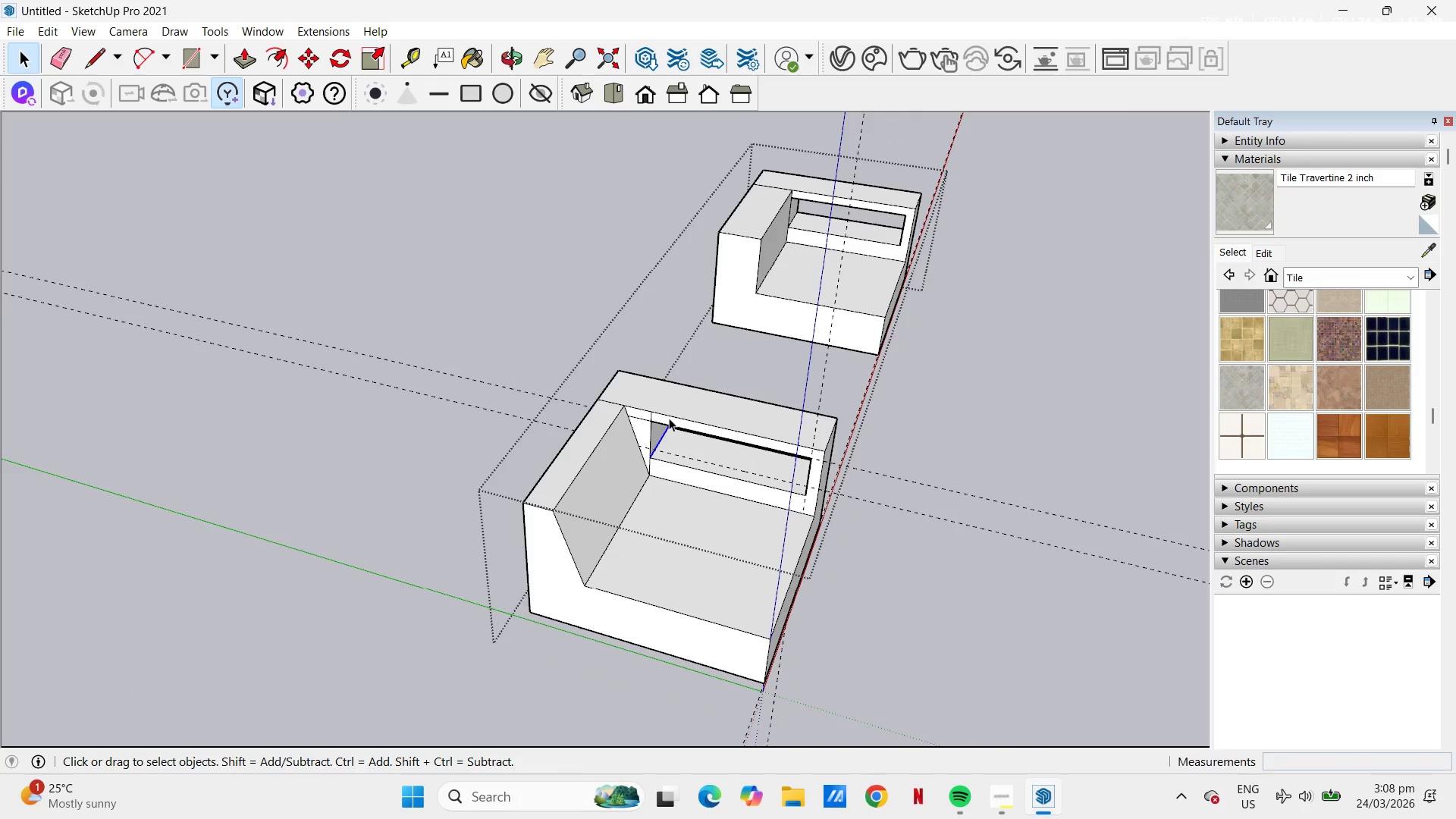 
left_click([661, 409])
 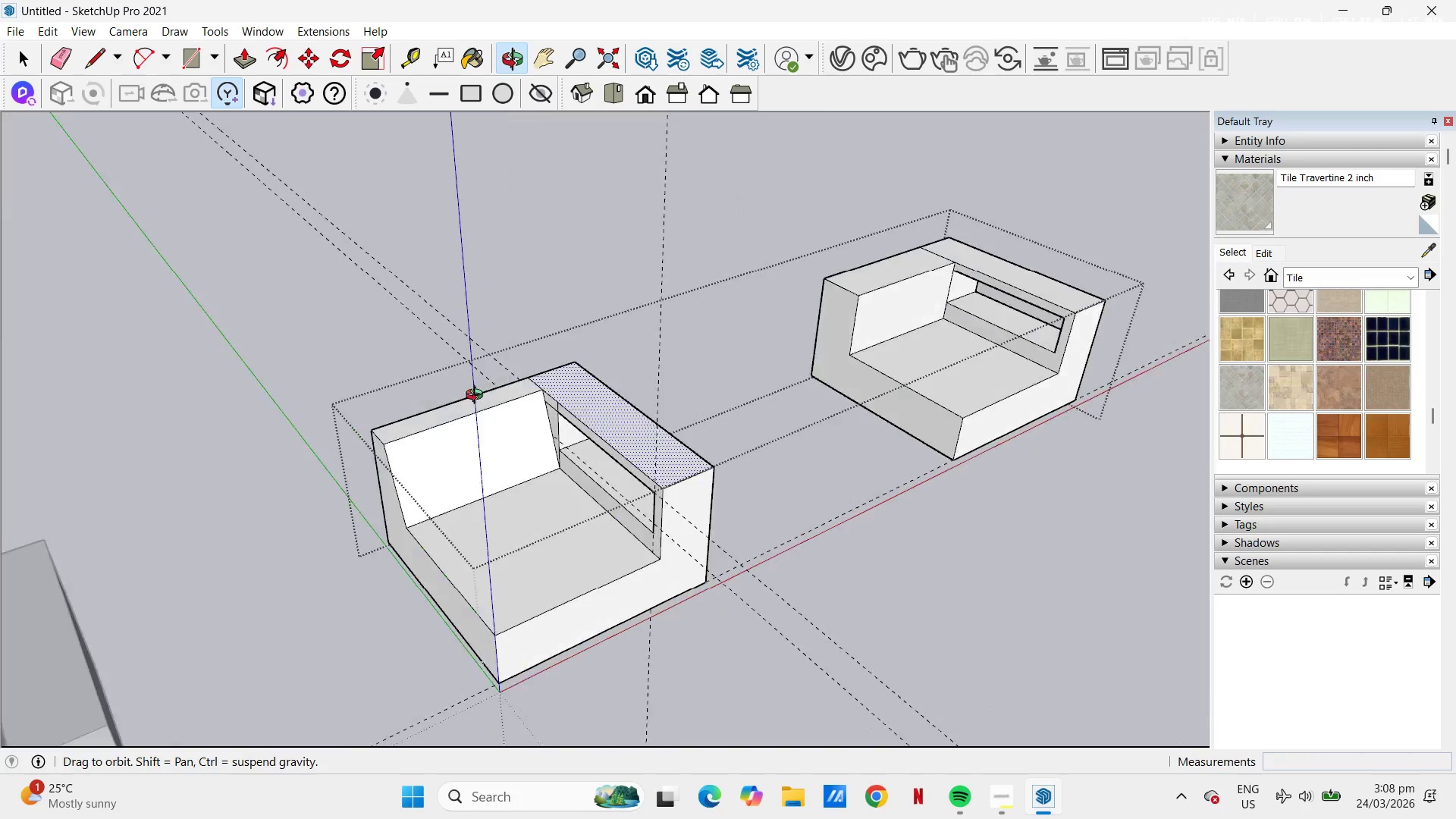 
key(L)
 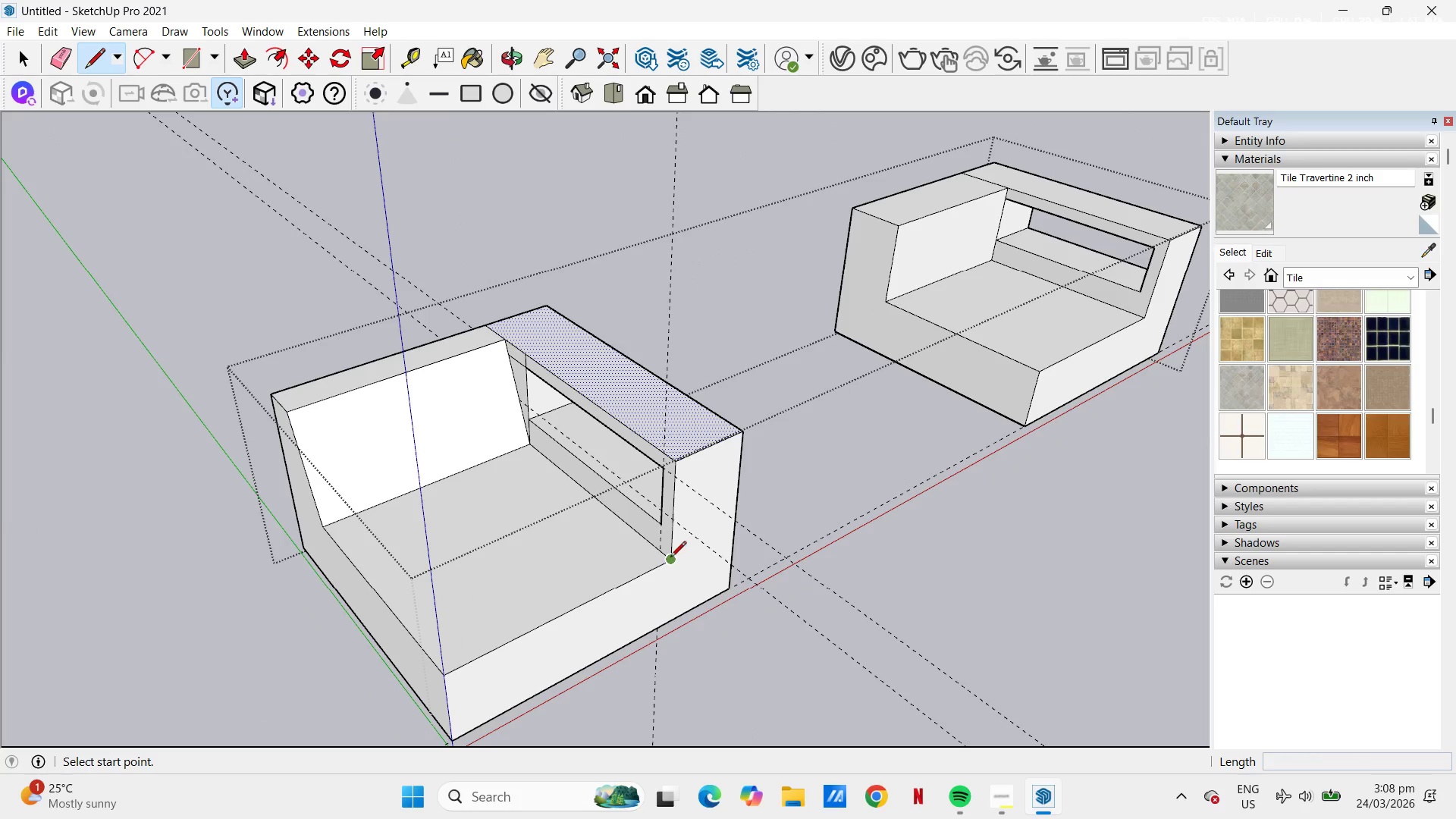 
scroll: coordinate [686, 567], scroll_direction: up, amount: 3.0
 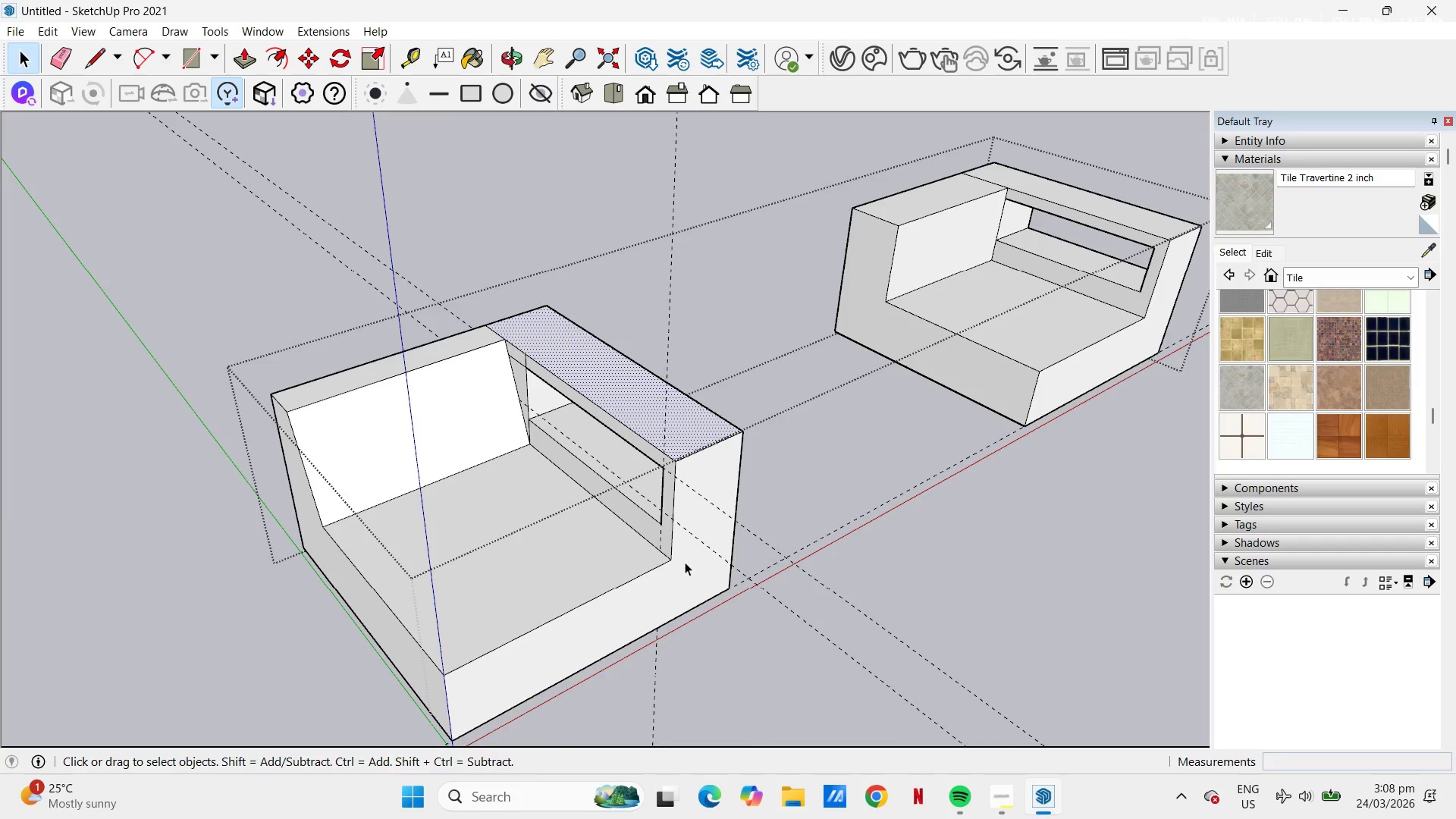 
left_click_drag(start_coordinate=[670, 558], to_coordinate=[670, 567])
 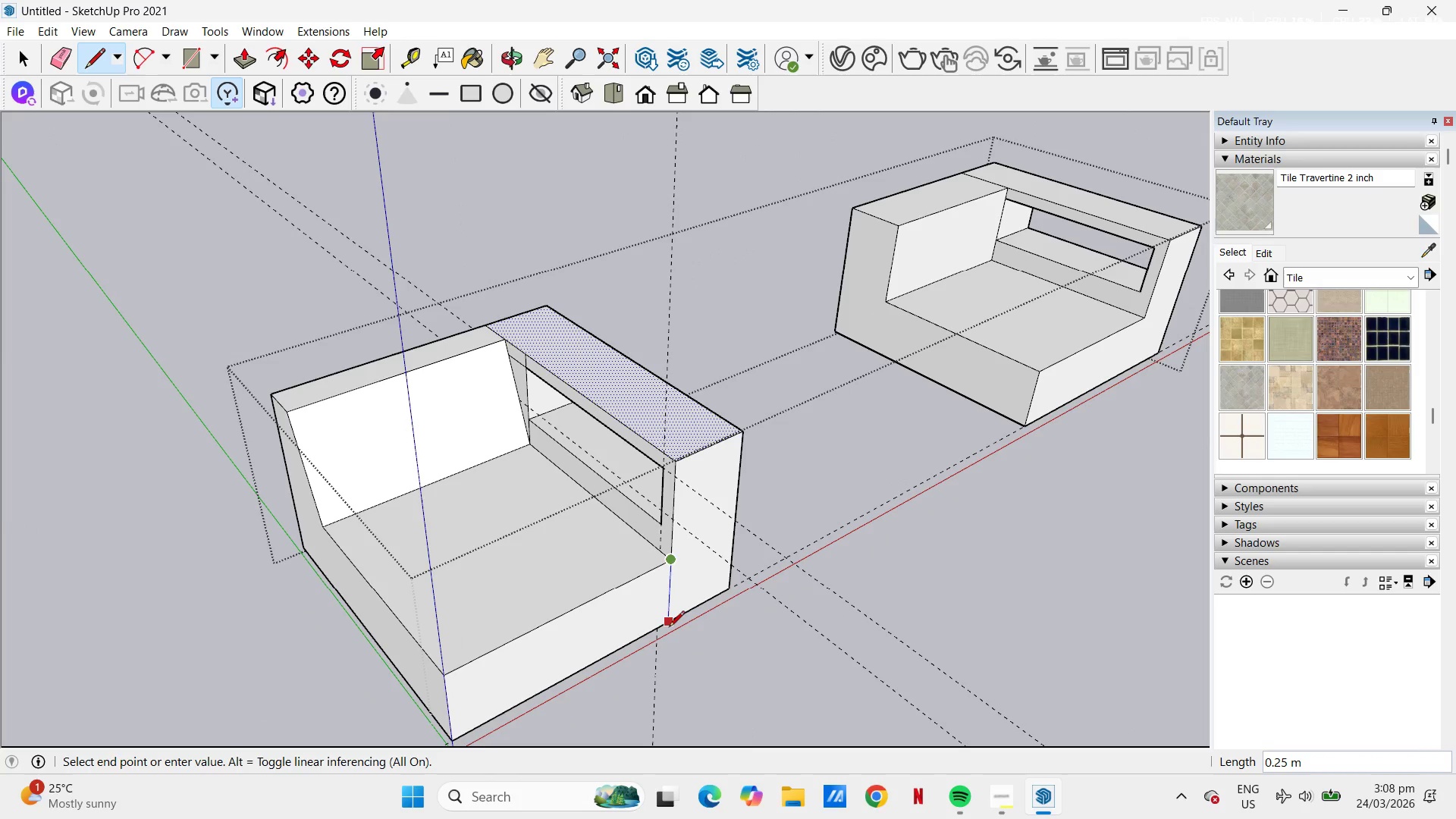 
left_click([668, 628])
 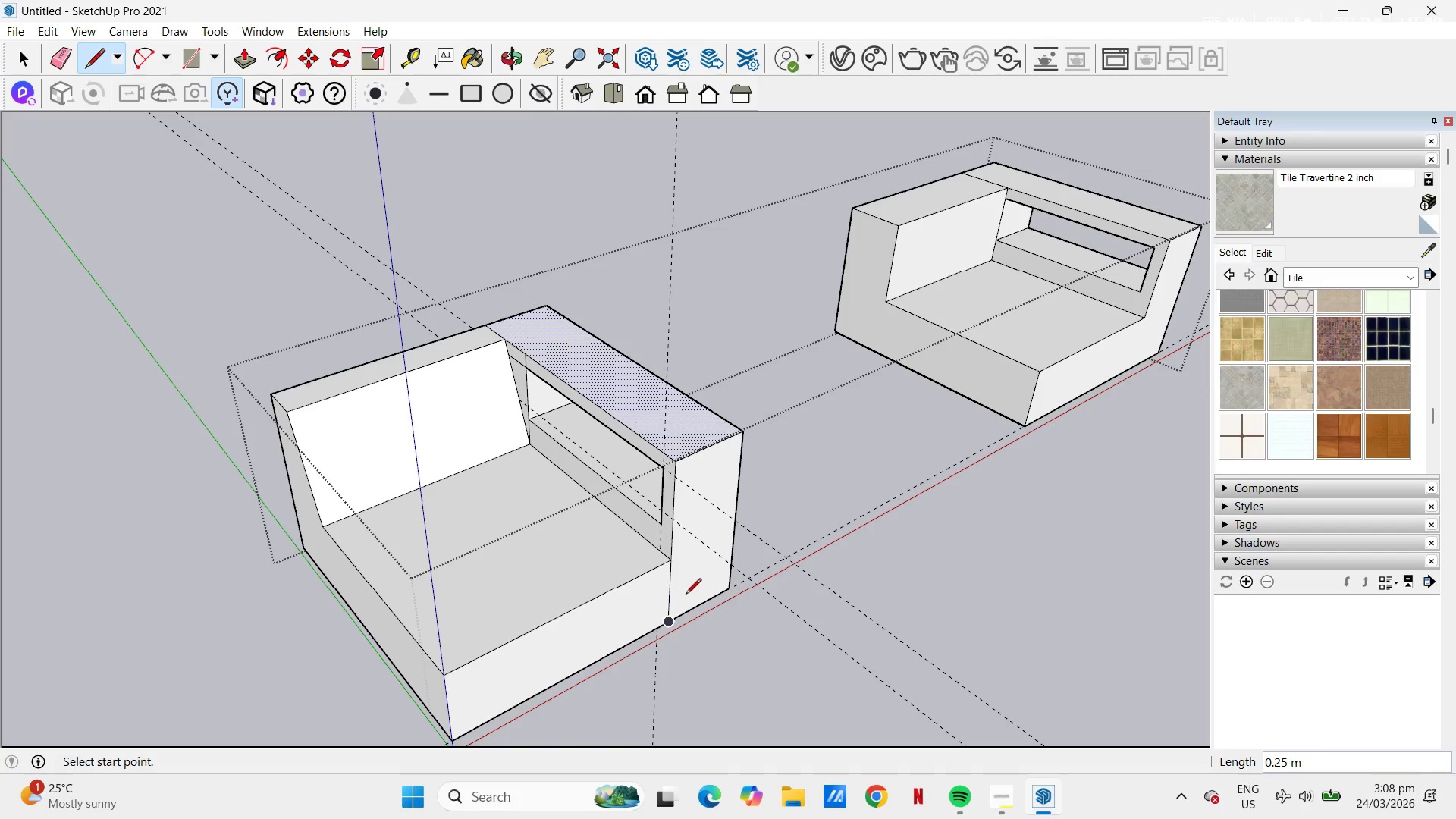 
key(E)
 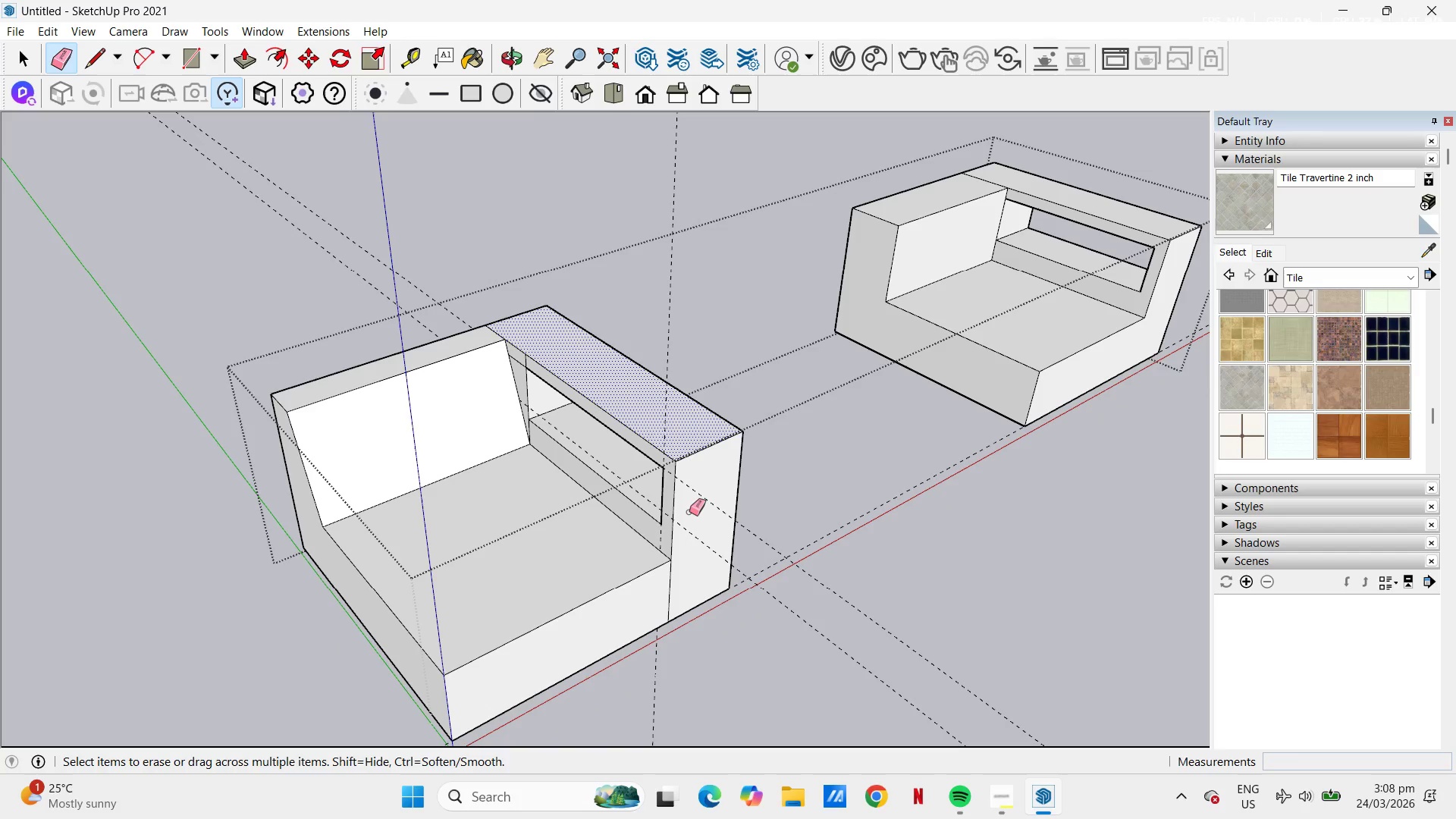 
left_click_drag(start_coordinate=[689, 513], to_coordinate=[667, 431])
 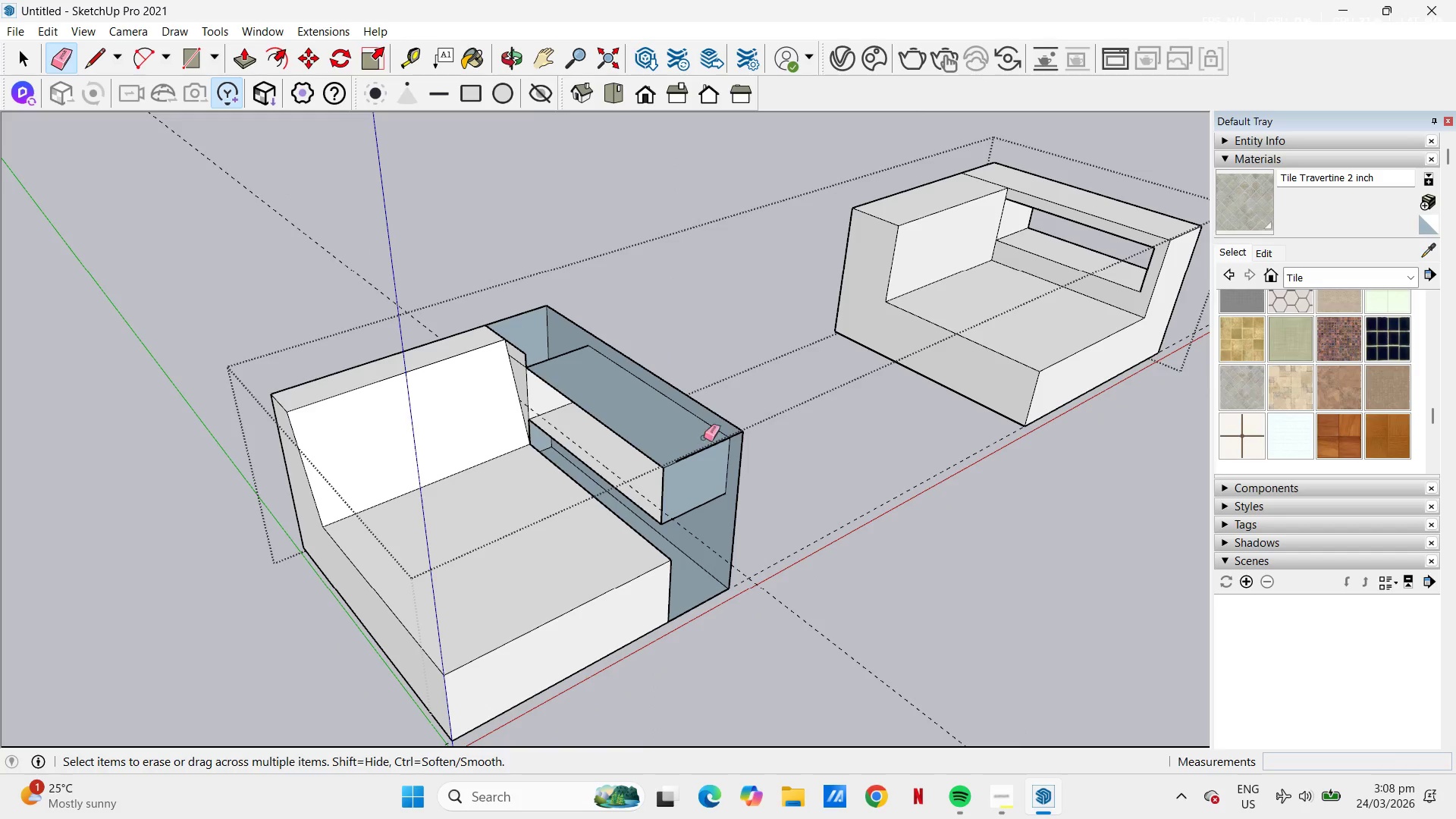 
left_click_drag(start_coordinate=[715, 431], to_coordinate=[739, 525])
 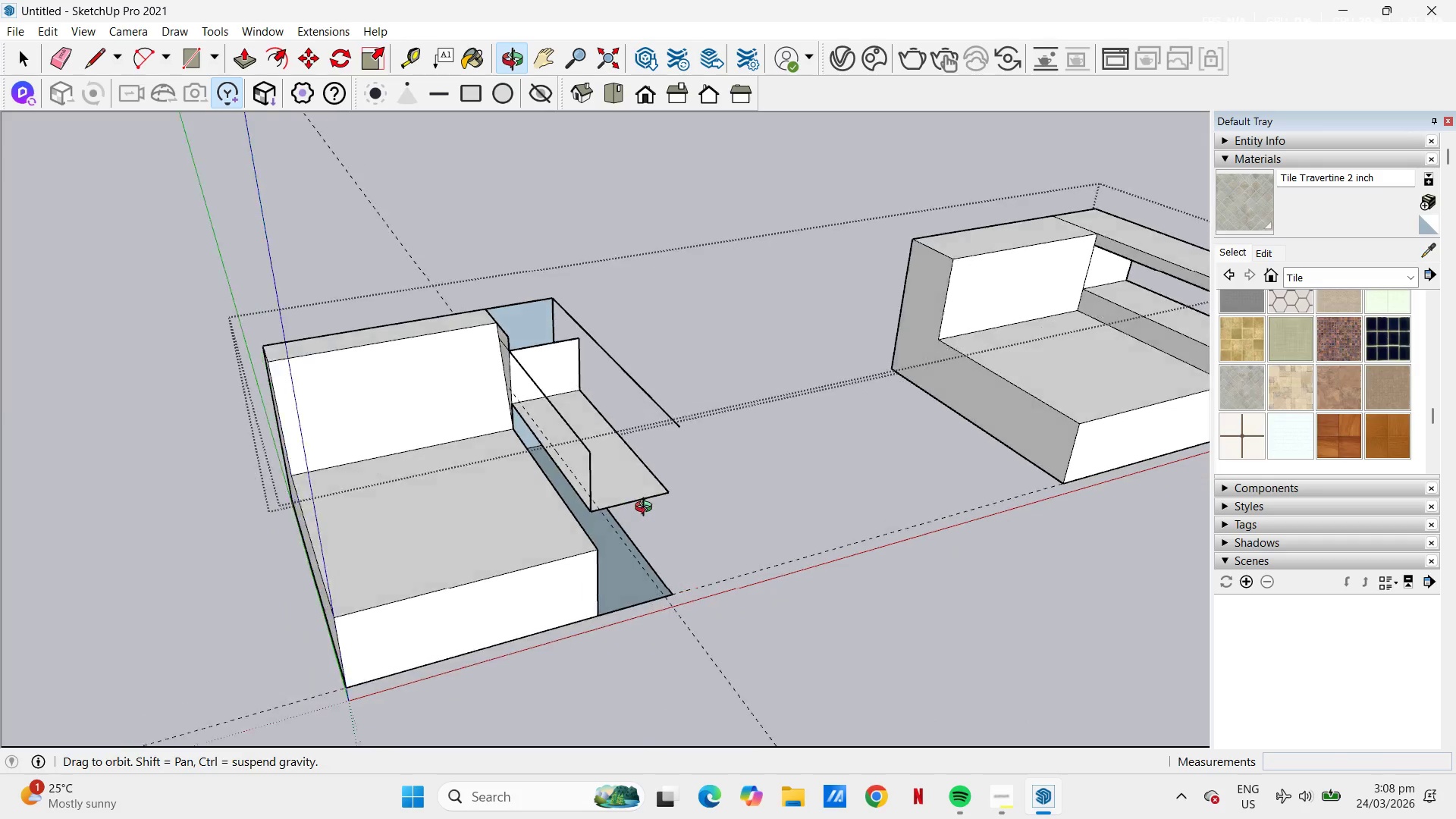 
left_click_drag(start_coordinate=[669, 402], to_coordinate=[669, 526])
 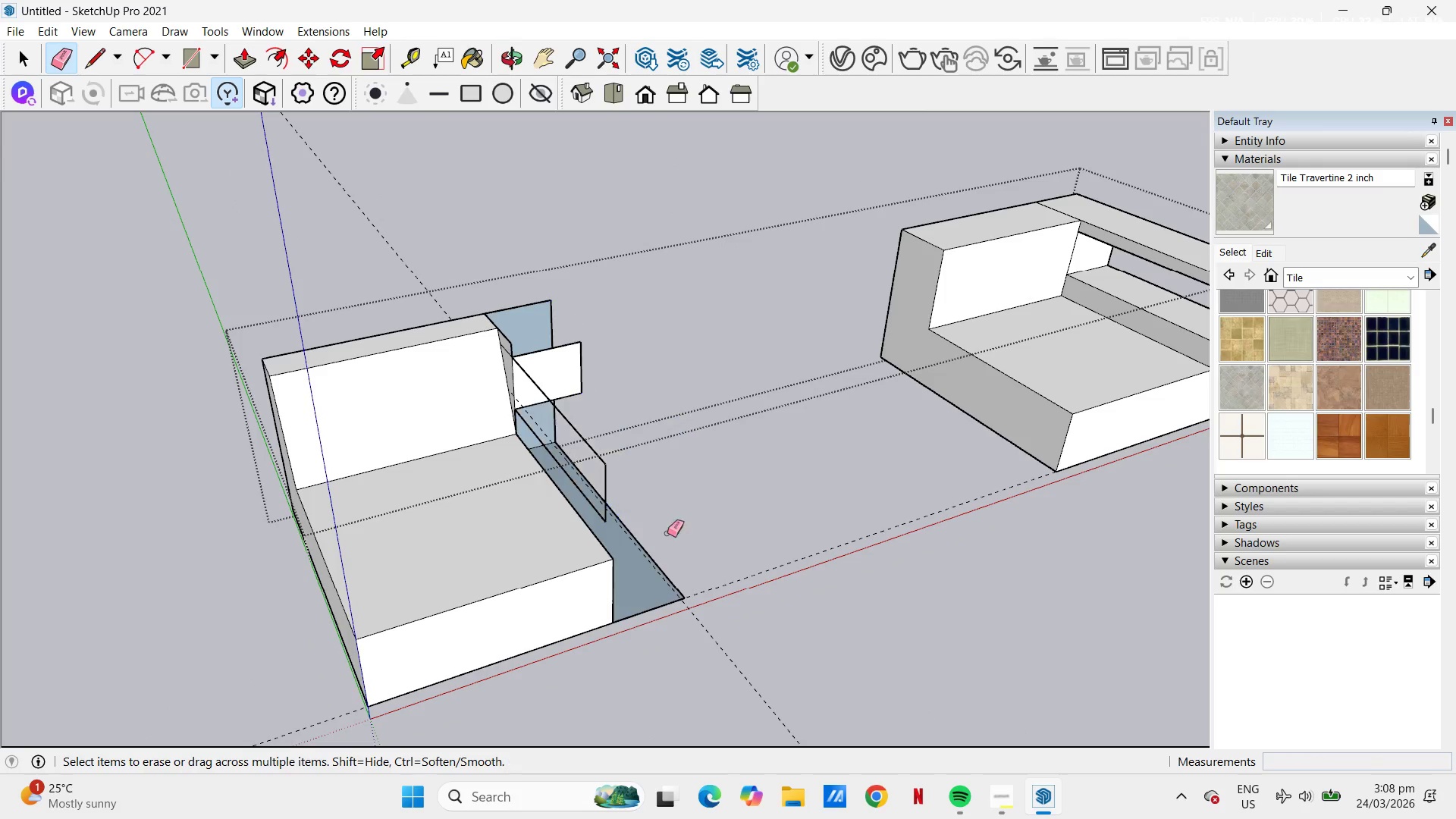 
left_click_drag(start_coordinate=[667, 534], to_coordinate=[678, 605])
 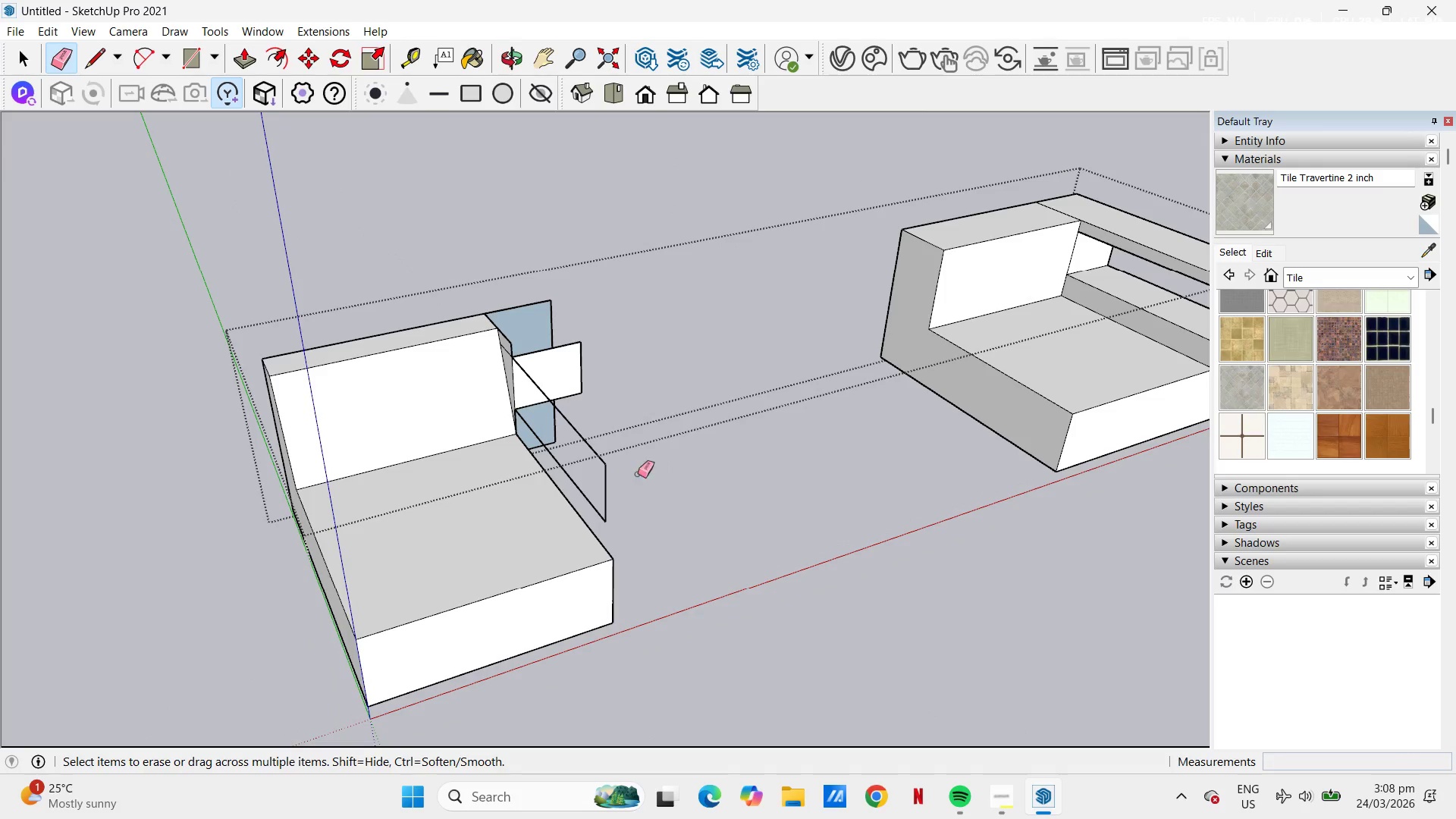 
left_click_drag(start_coordinate=[616, 484], to_coordinate=[604, 505])
 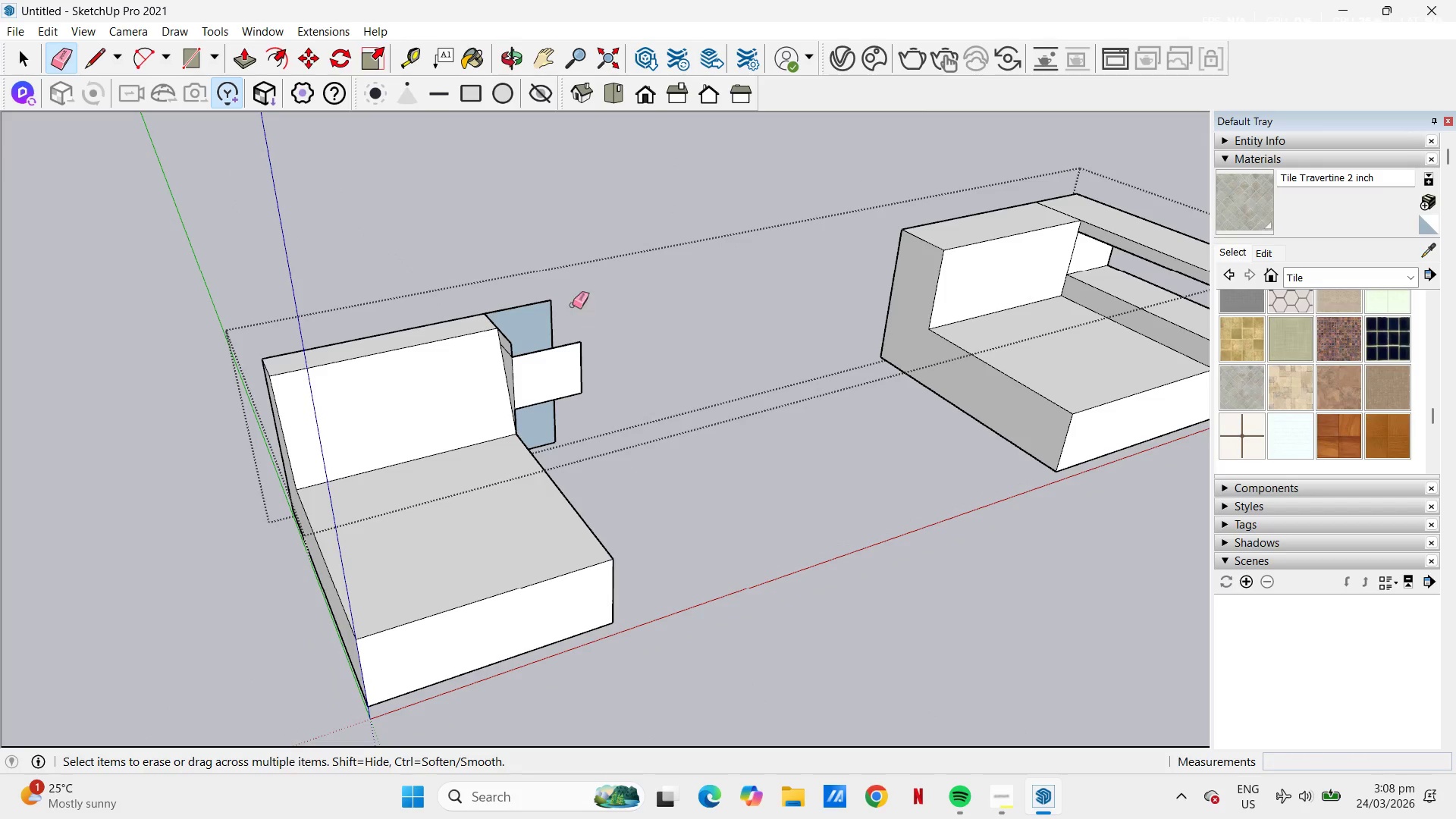 
left_click_drag(start_coordinate=[548, 290], to_coordinate=[582, 372])
 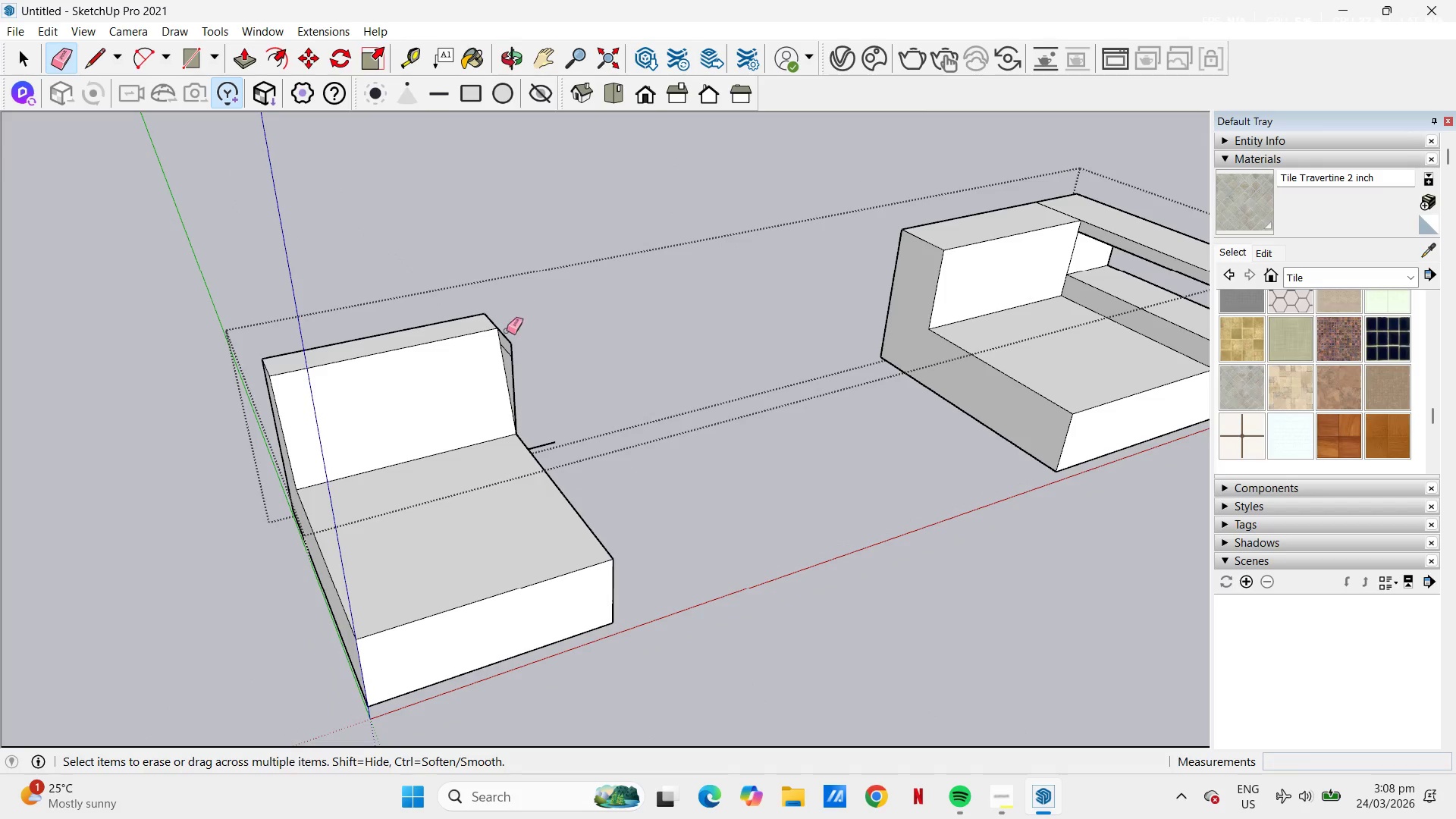 
left_click_drag(start_coordinate=[510, 336], to_coordinate=[513, 358])
 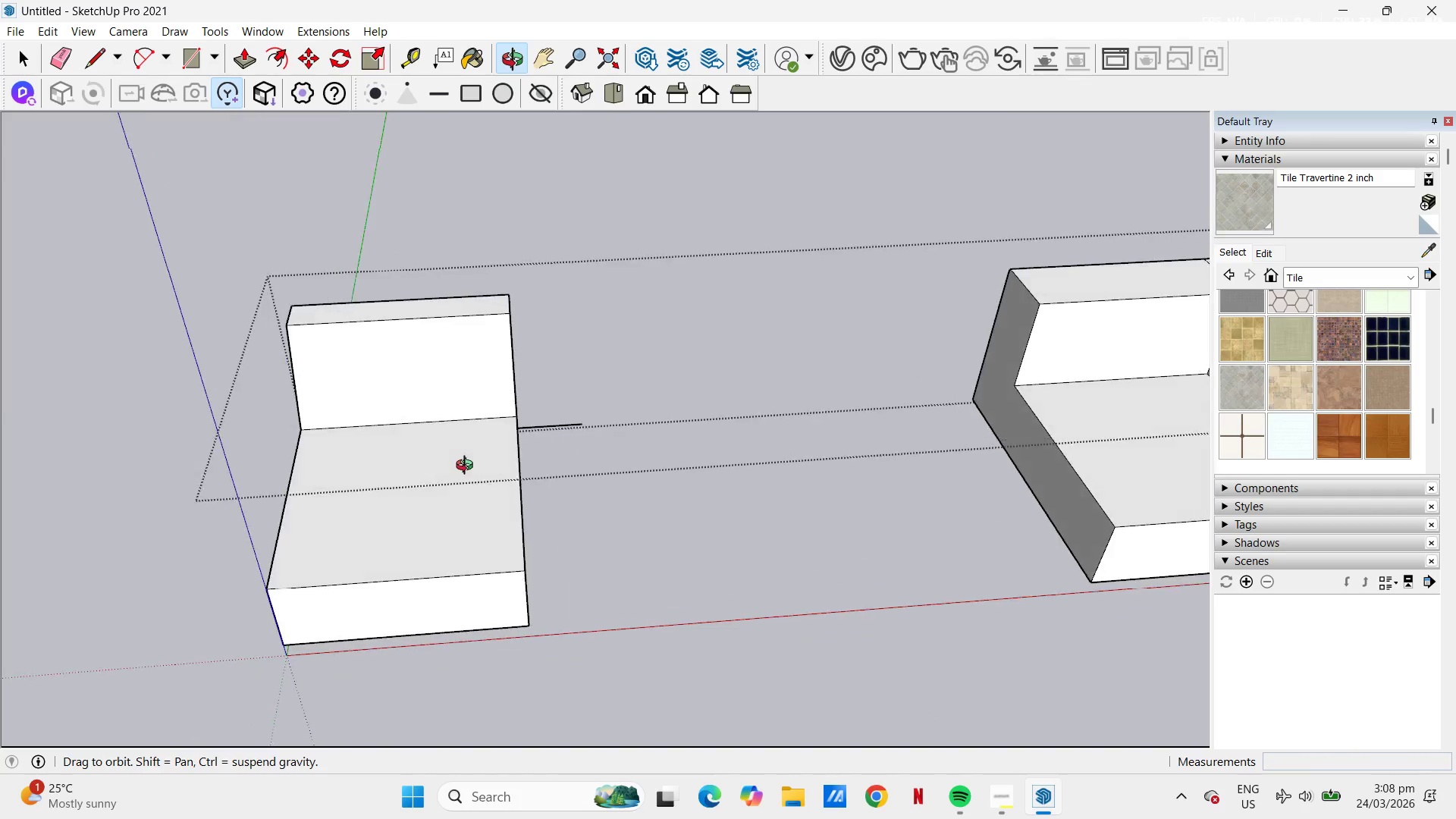 
left_click_drag(start_coordinate=[559, 389], to_coordinate=[562, 438])
 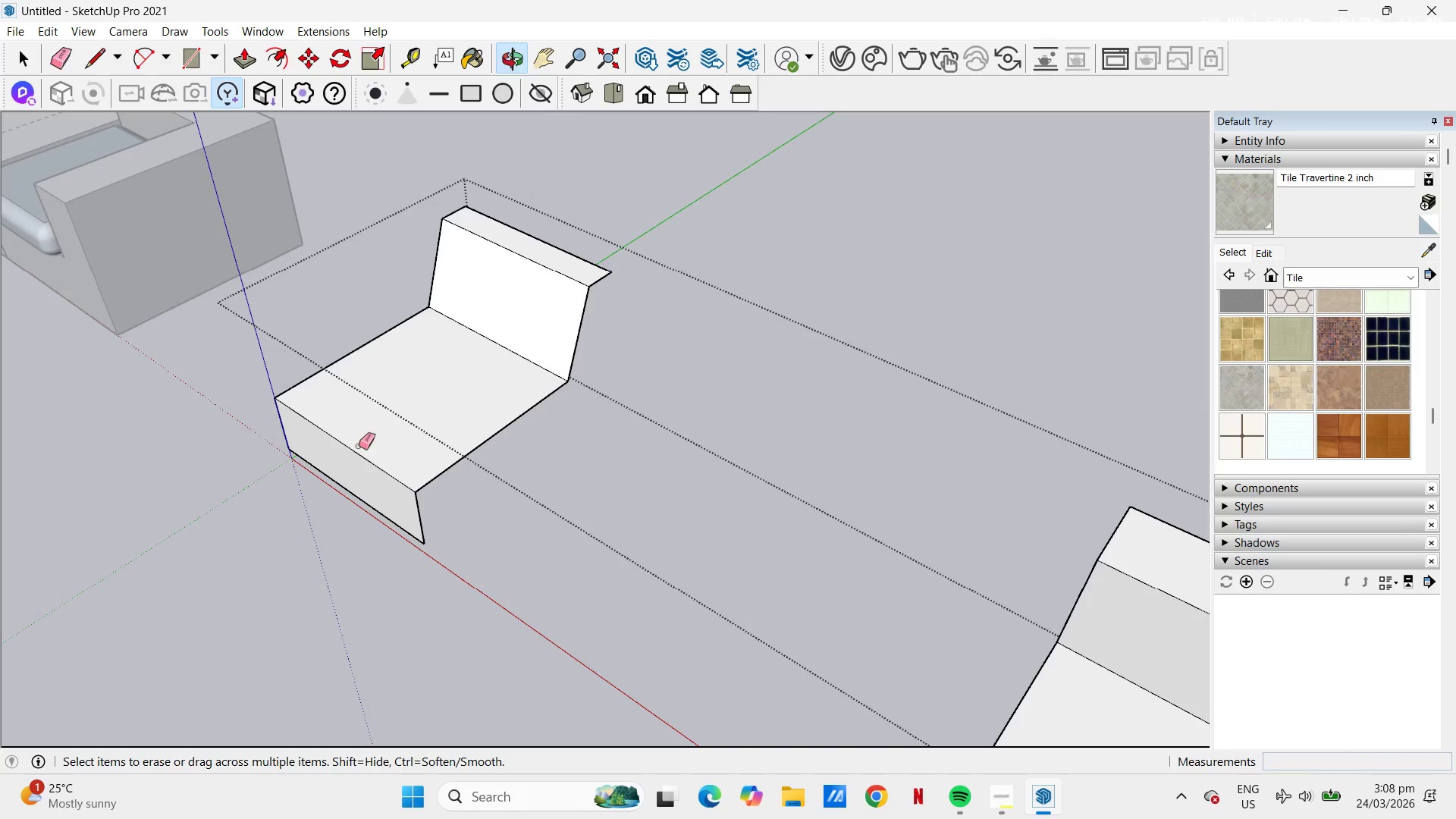 
scroll: coordinate [601, 378], scroll_direction: up, amount: 4.0
 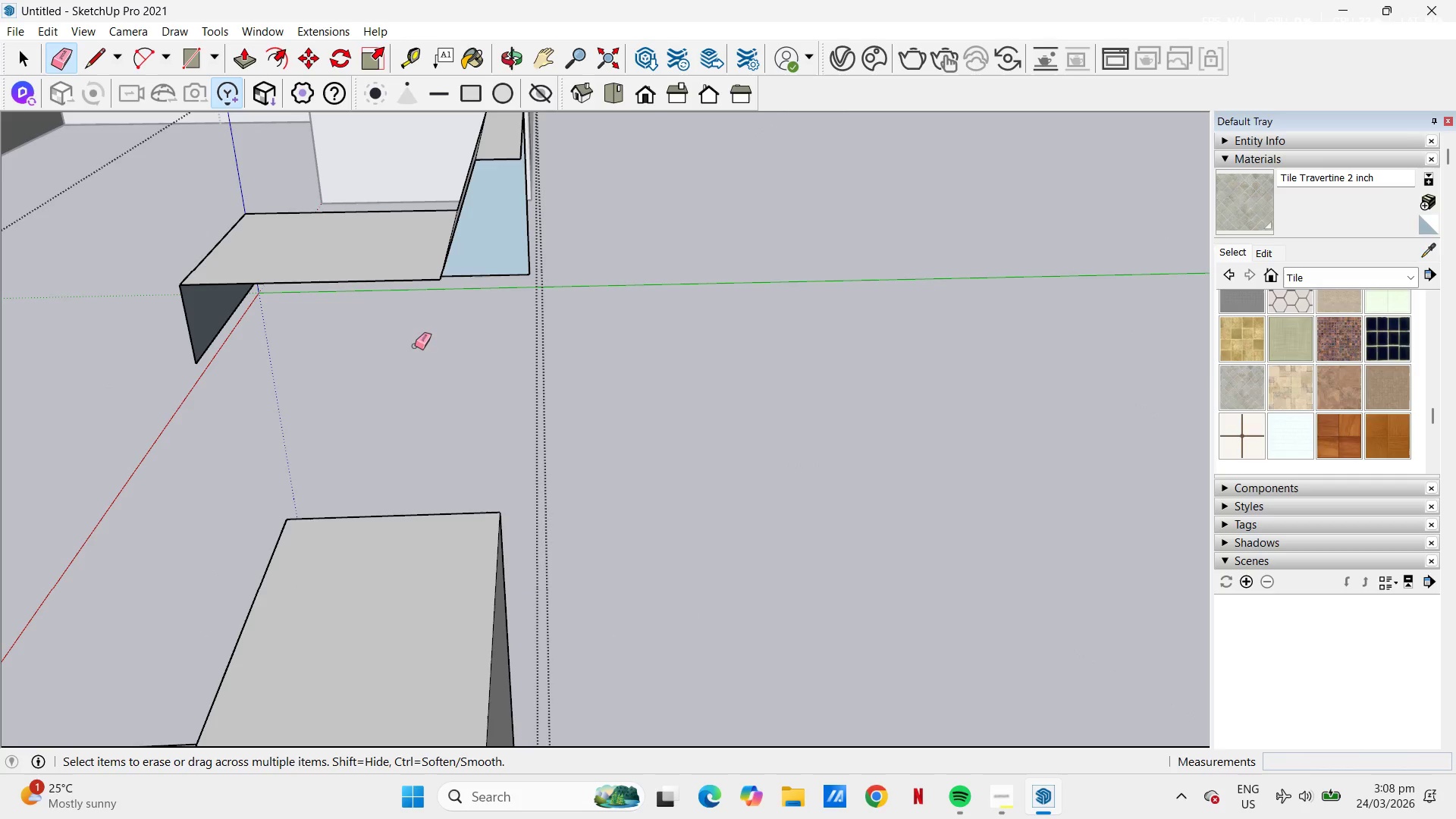 
key(L)
 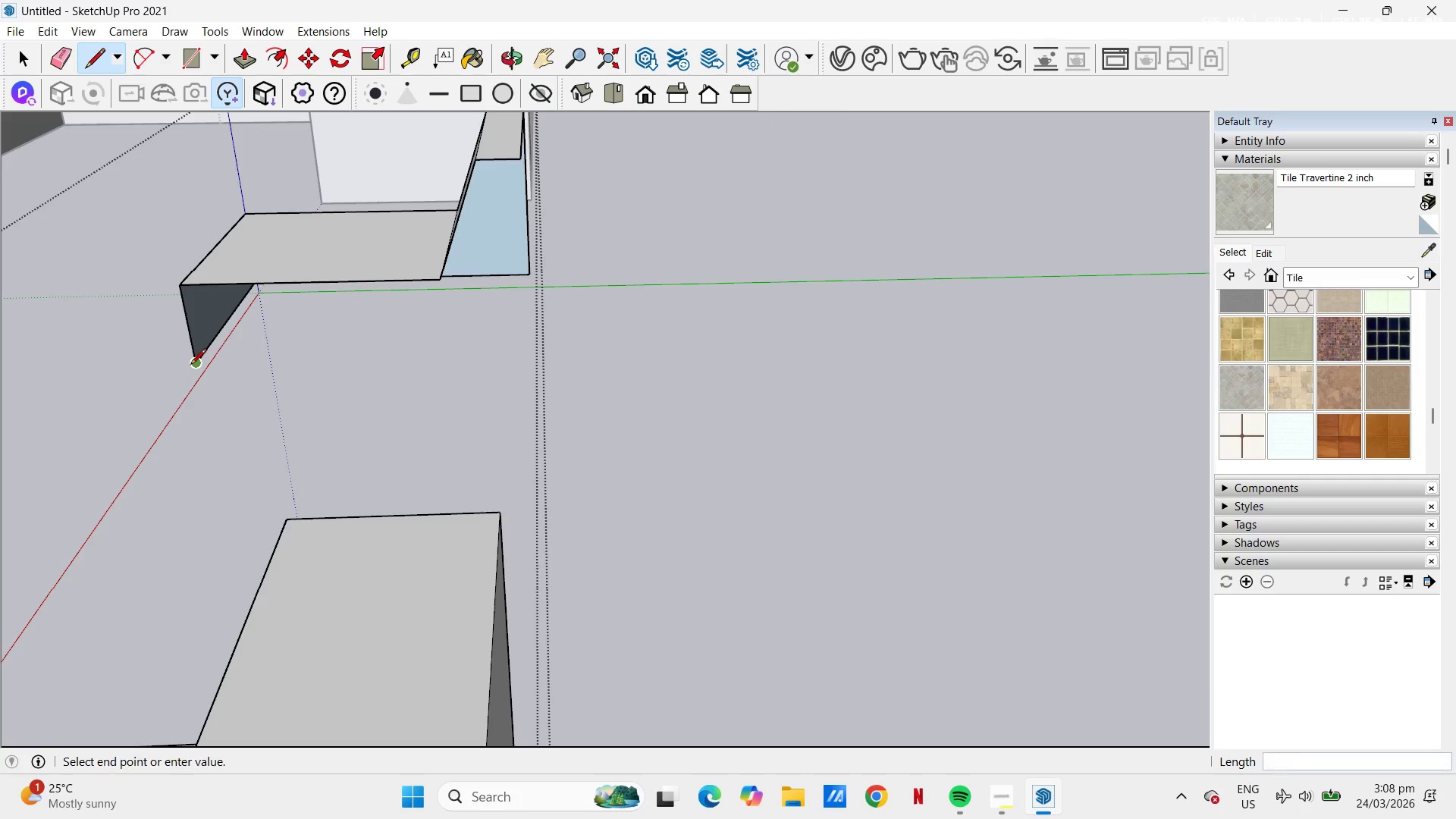 
scroll: coordinate [196, 367], scroll_direction: down, amount: 5.0
 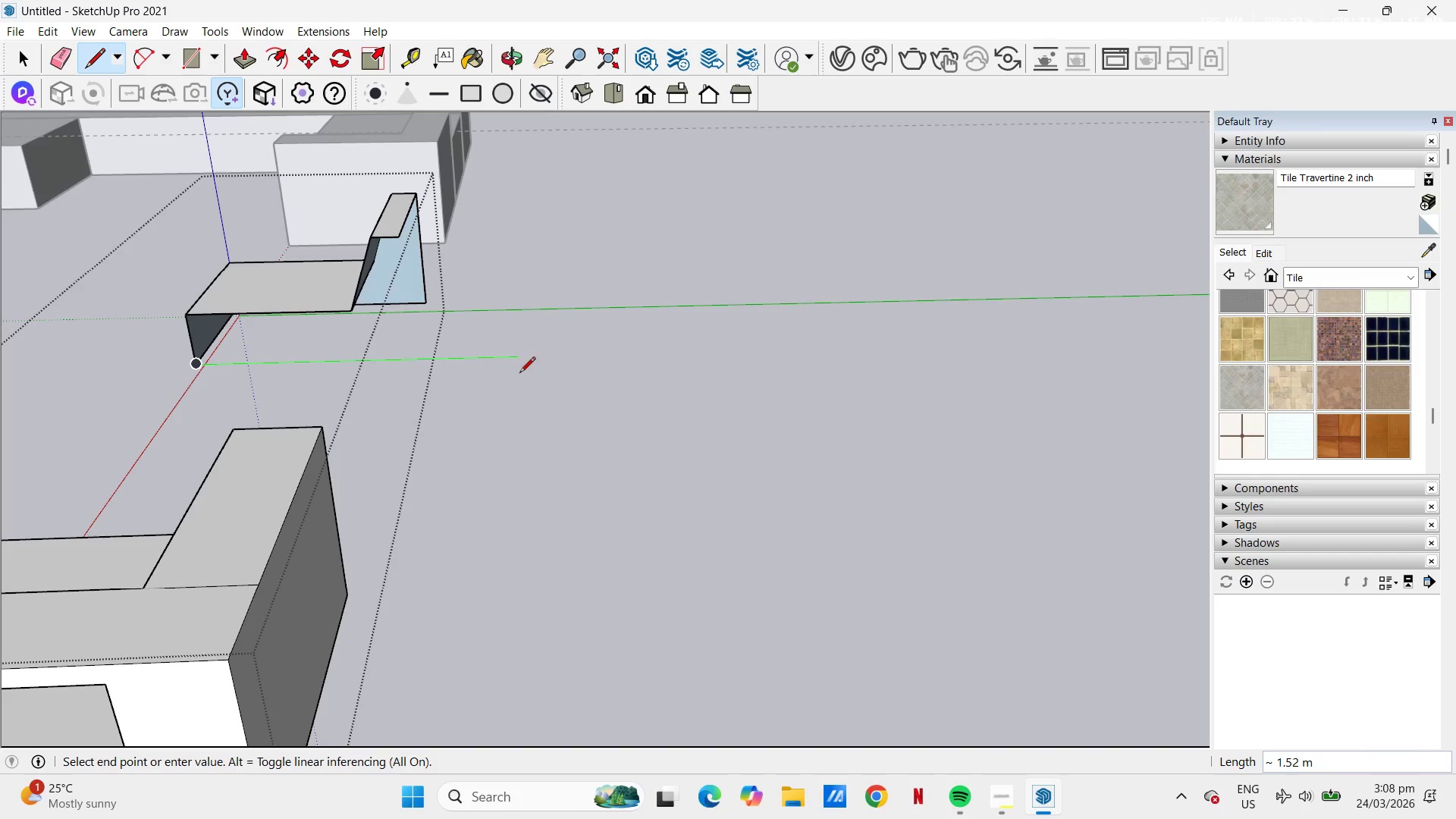 
left_click([522, 372])
 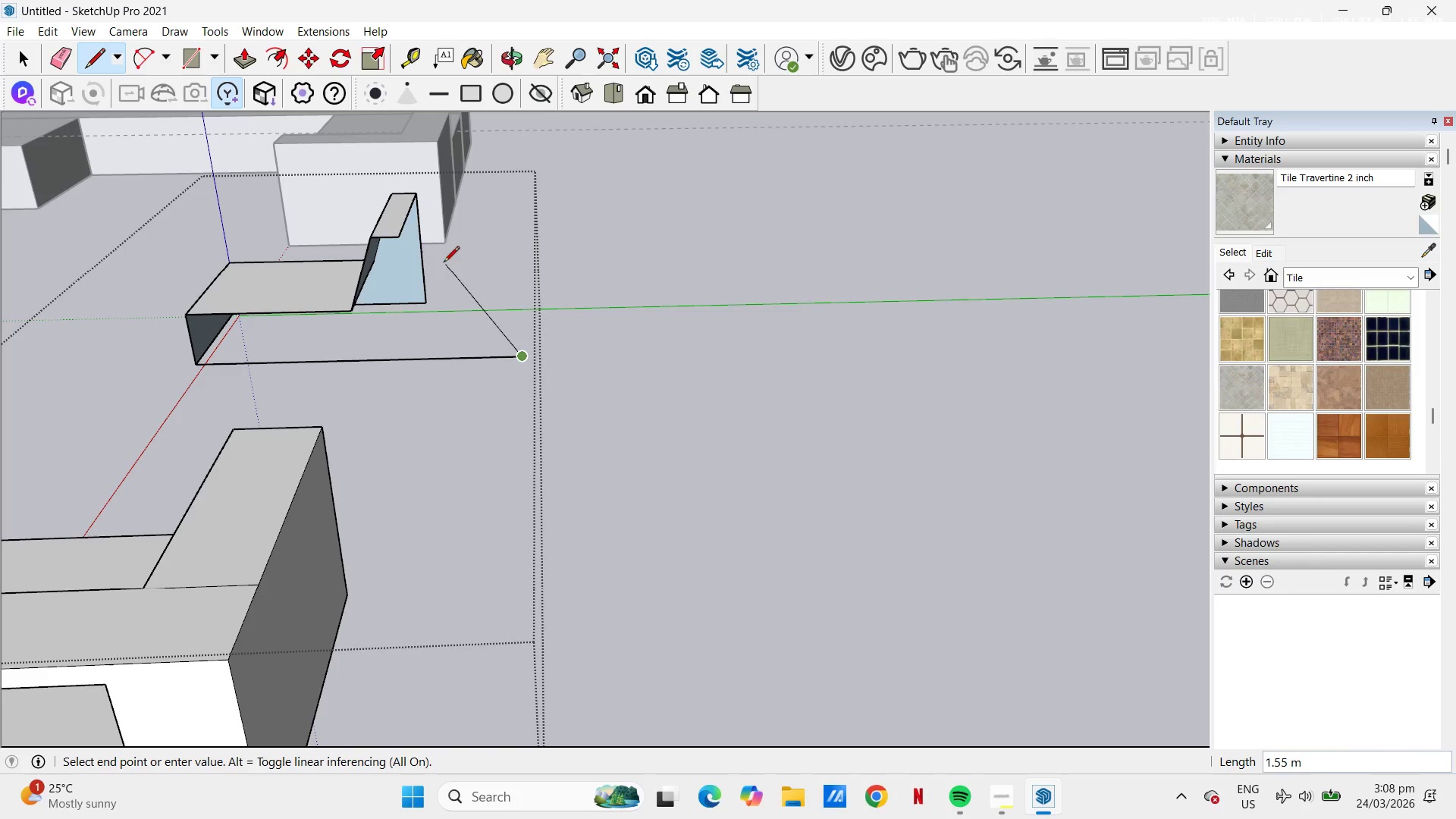 
key(Escape)
 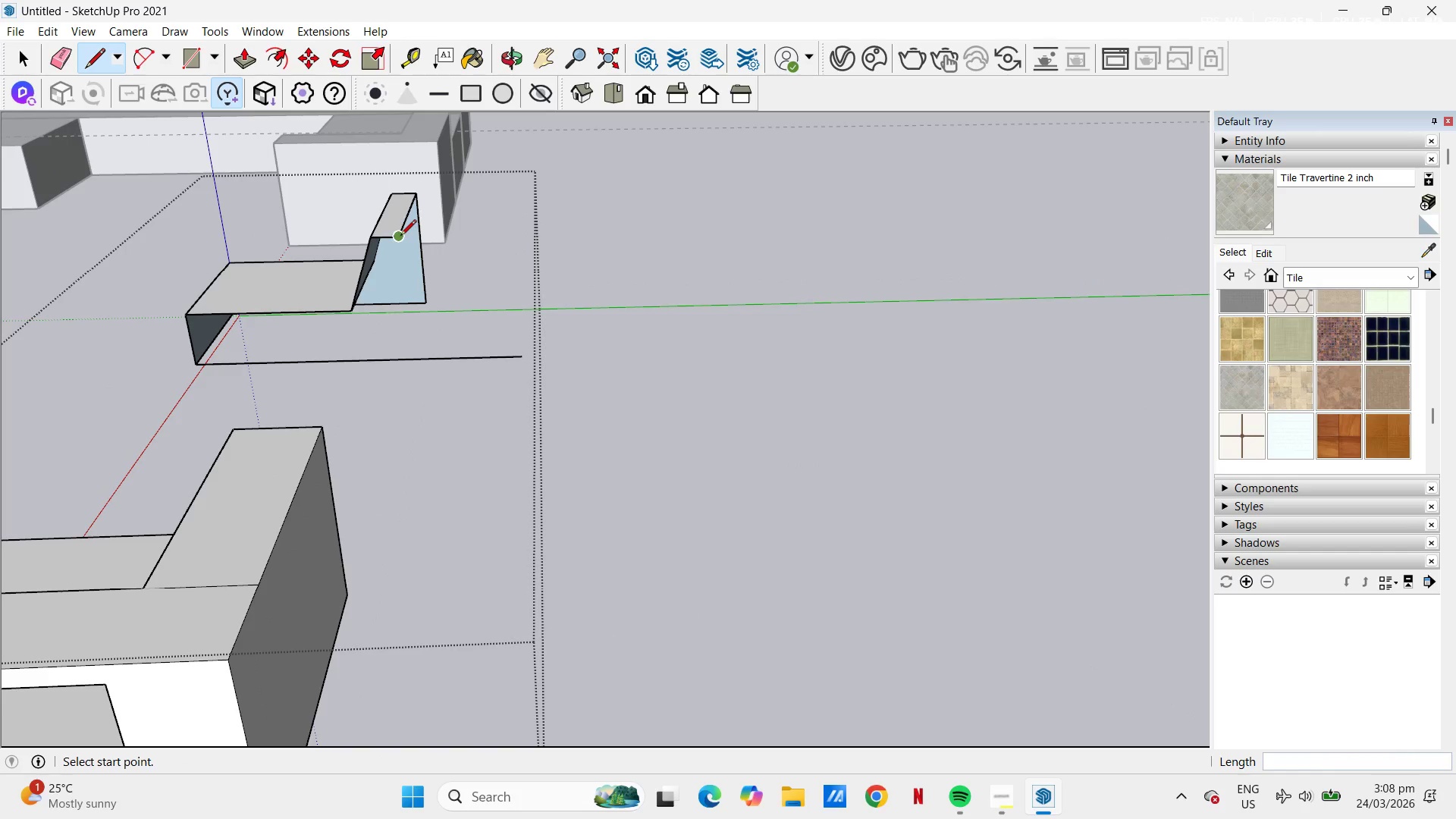 
left_click_drag(start_coordinate=[400, 237], to_coordinate=[403, 254])
 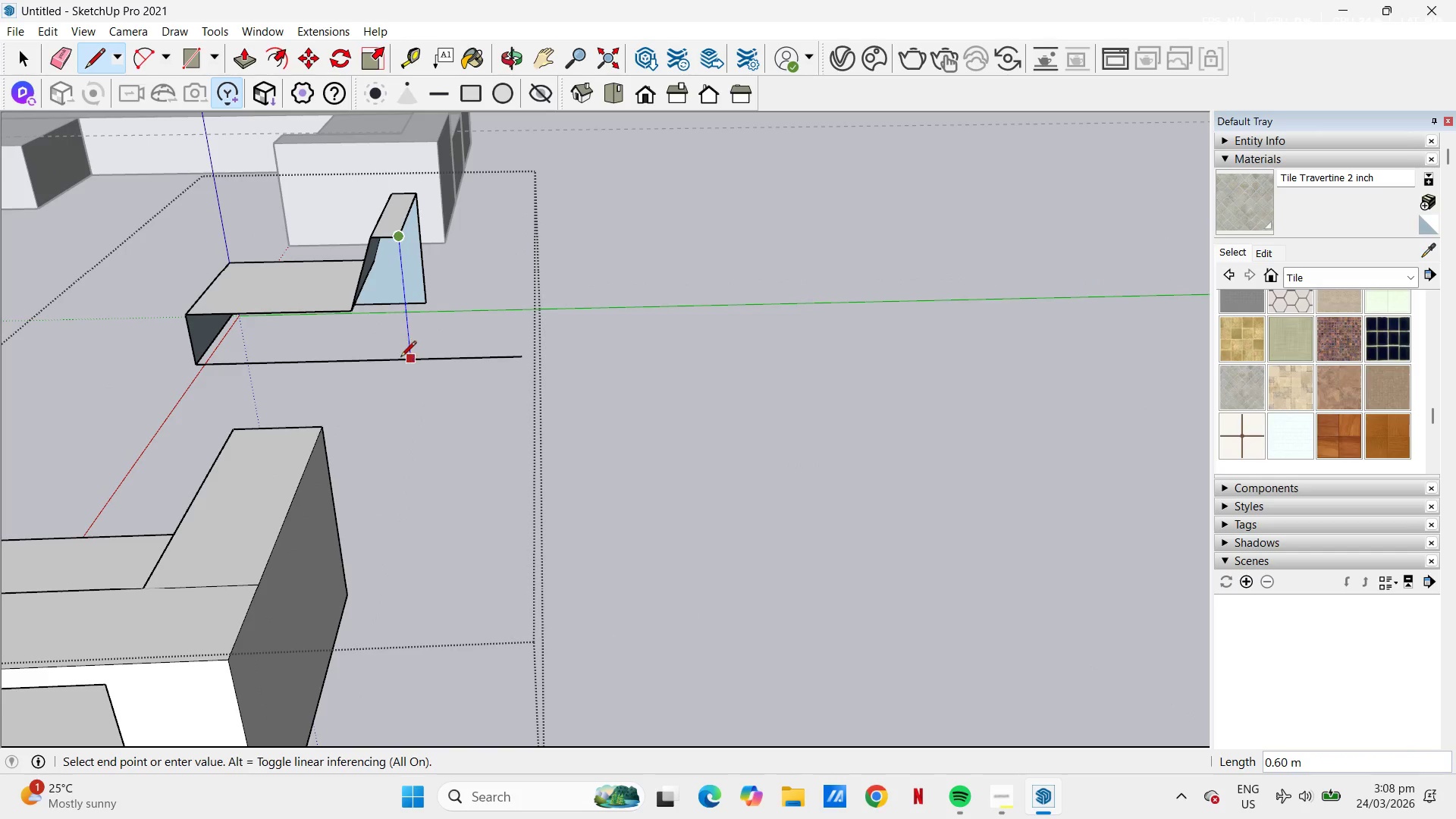 
left_click([401, 358])
 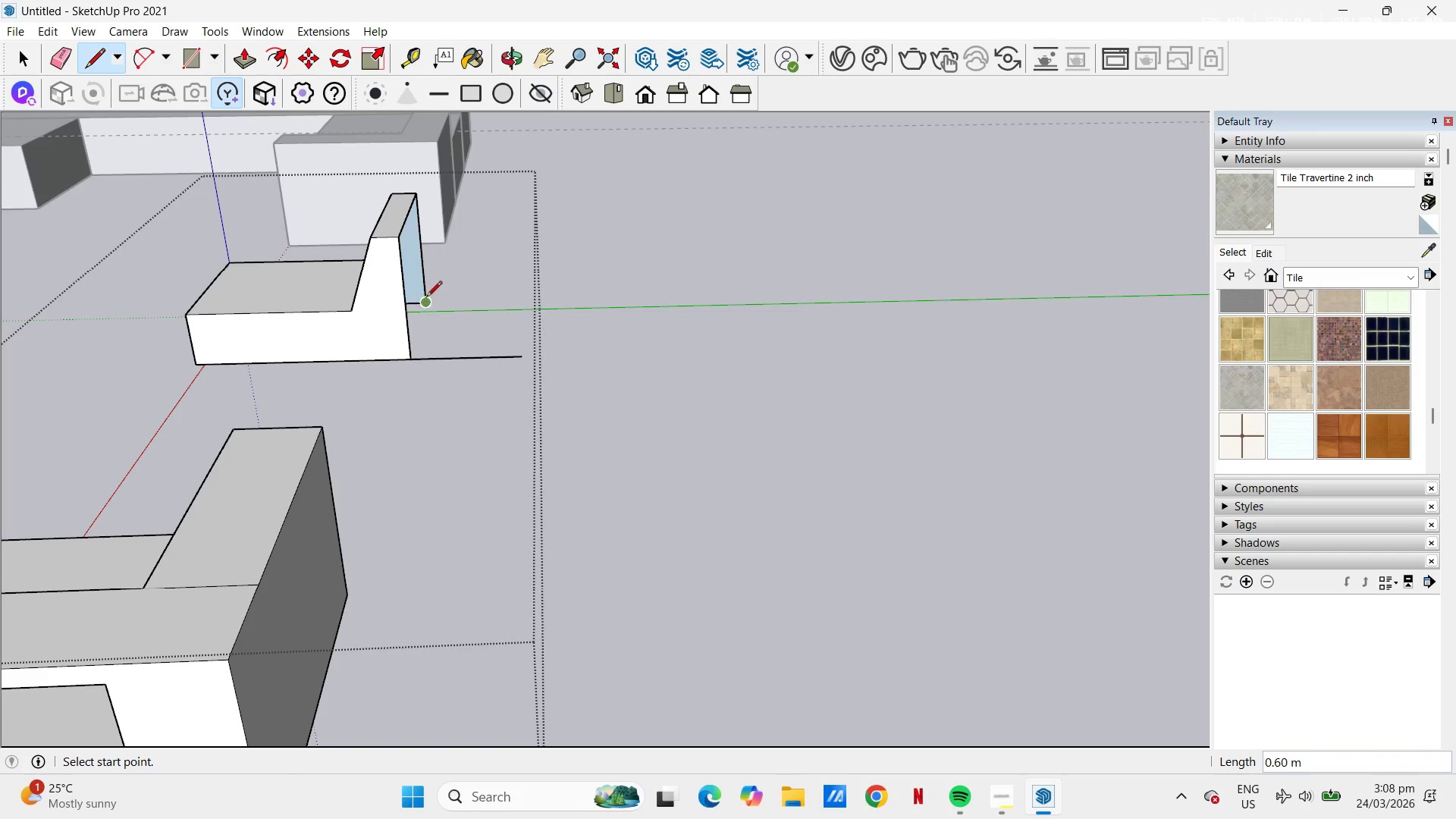 
left_click([426, 299])
 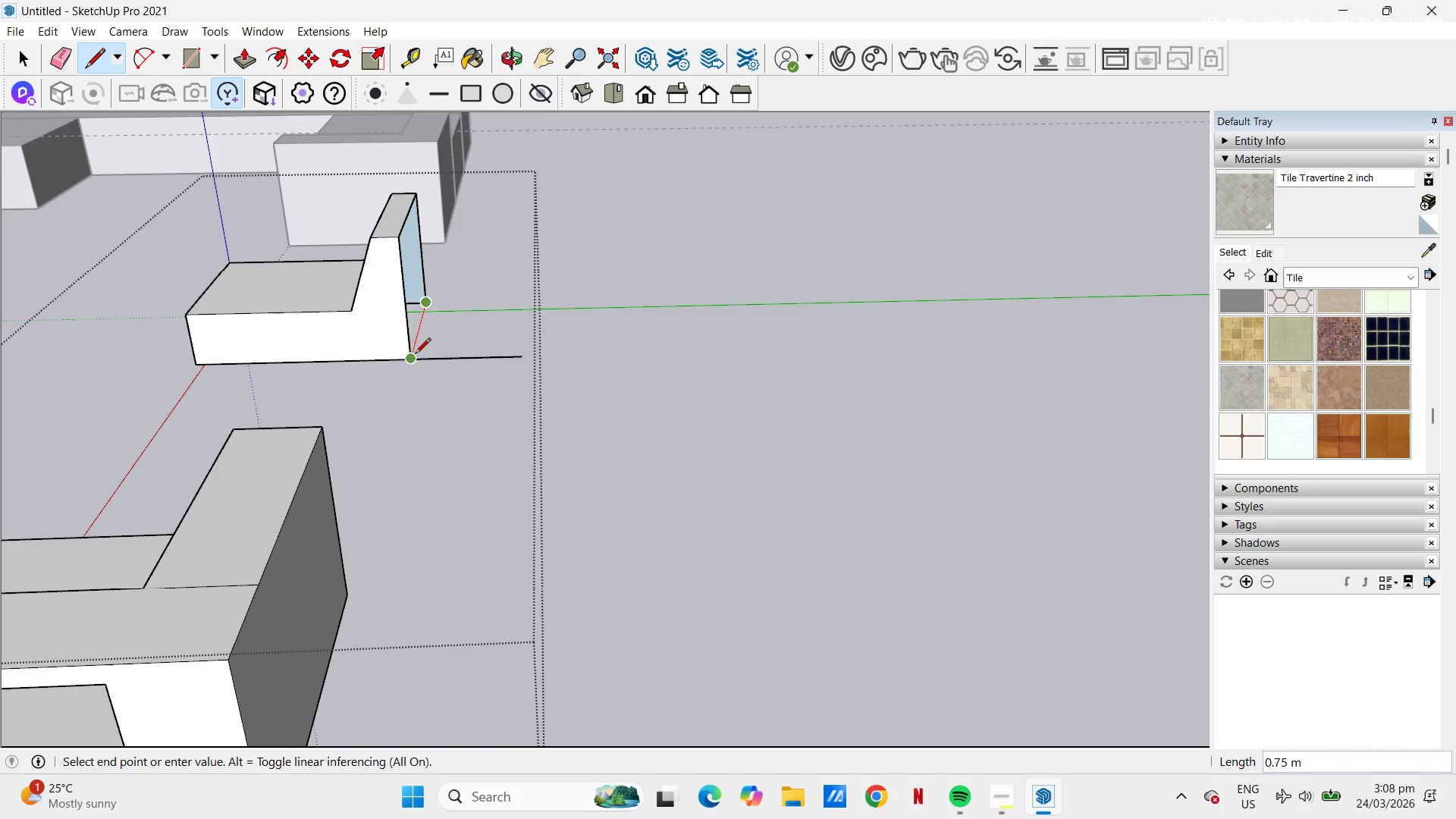 
left_click([415, 355])
 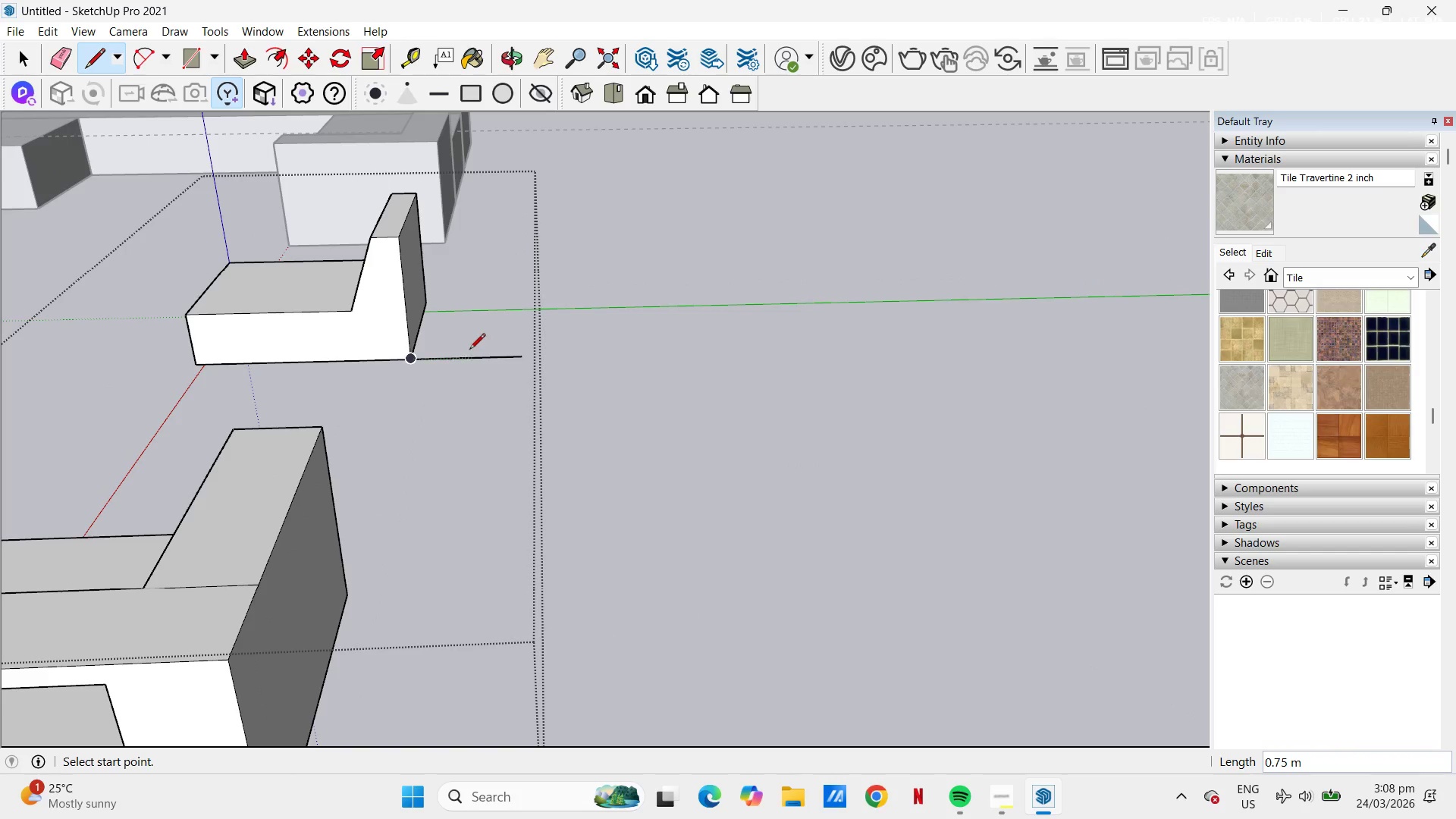 
key(E)
 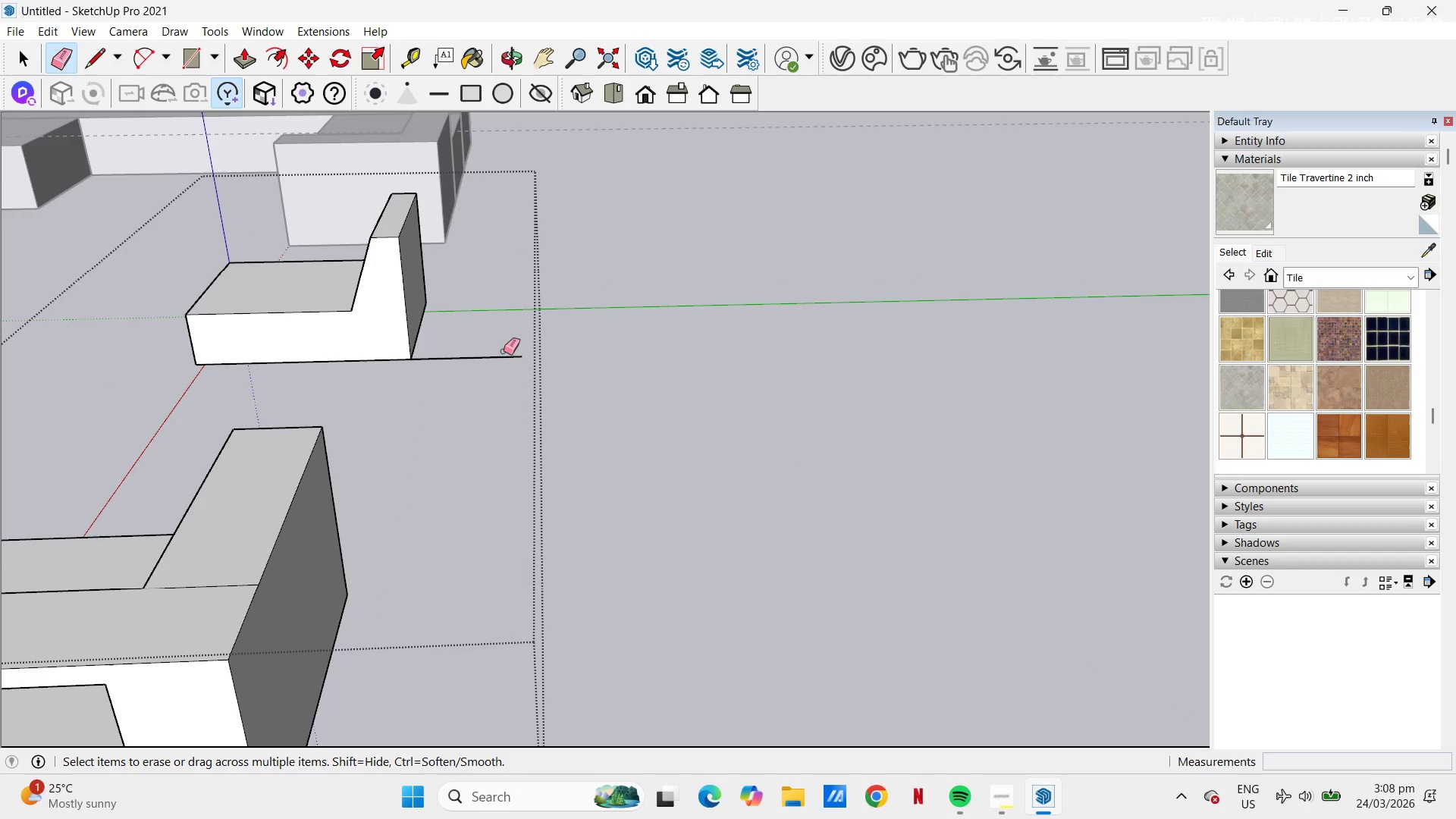 
left_click_drag(start_coordinate=[504, 350], to_coordinate=[505, 362])
 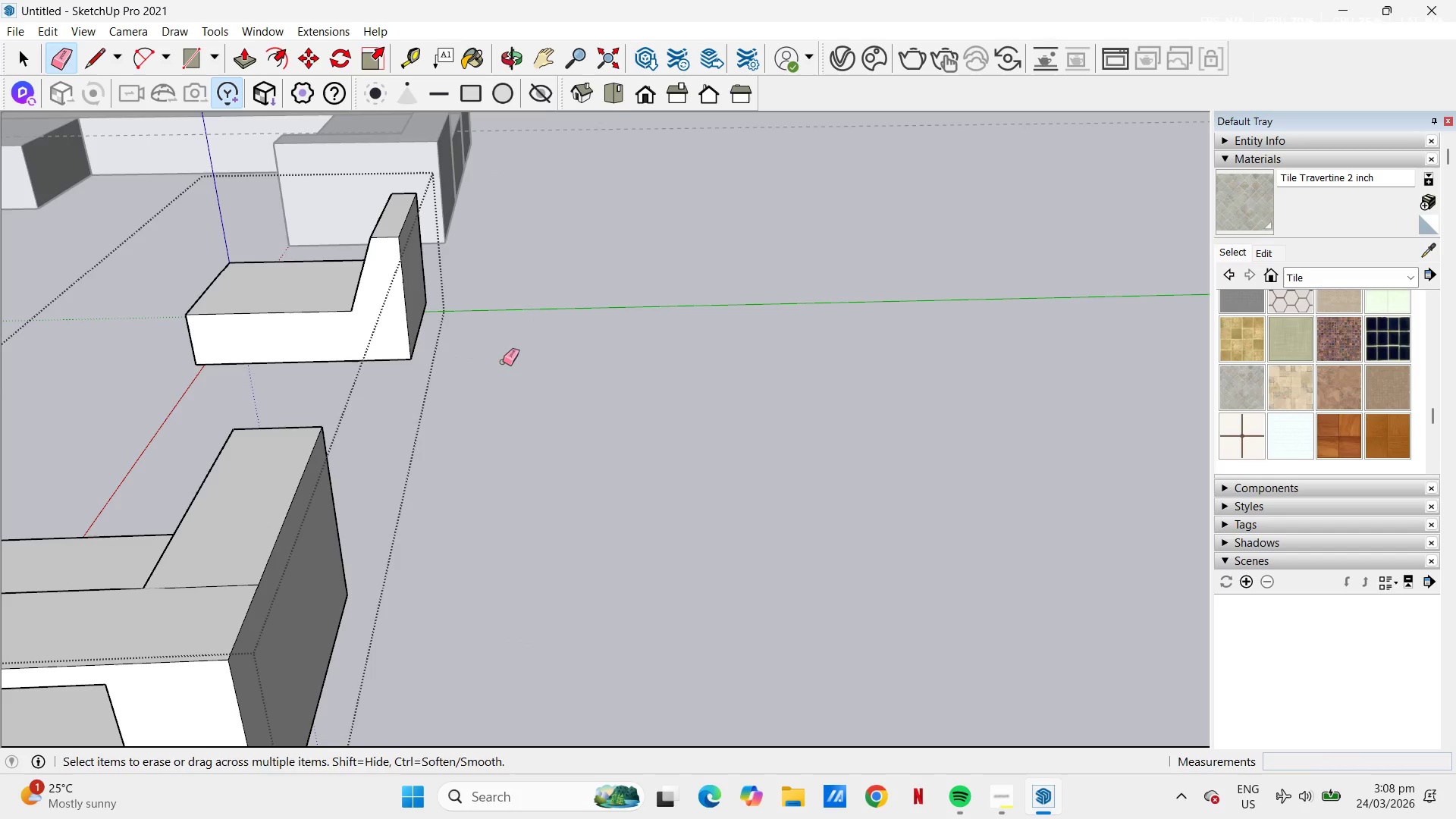 
hold_key(key=Space, duration=7.83)
 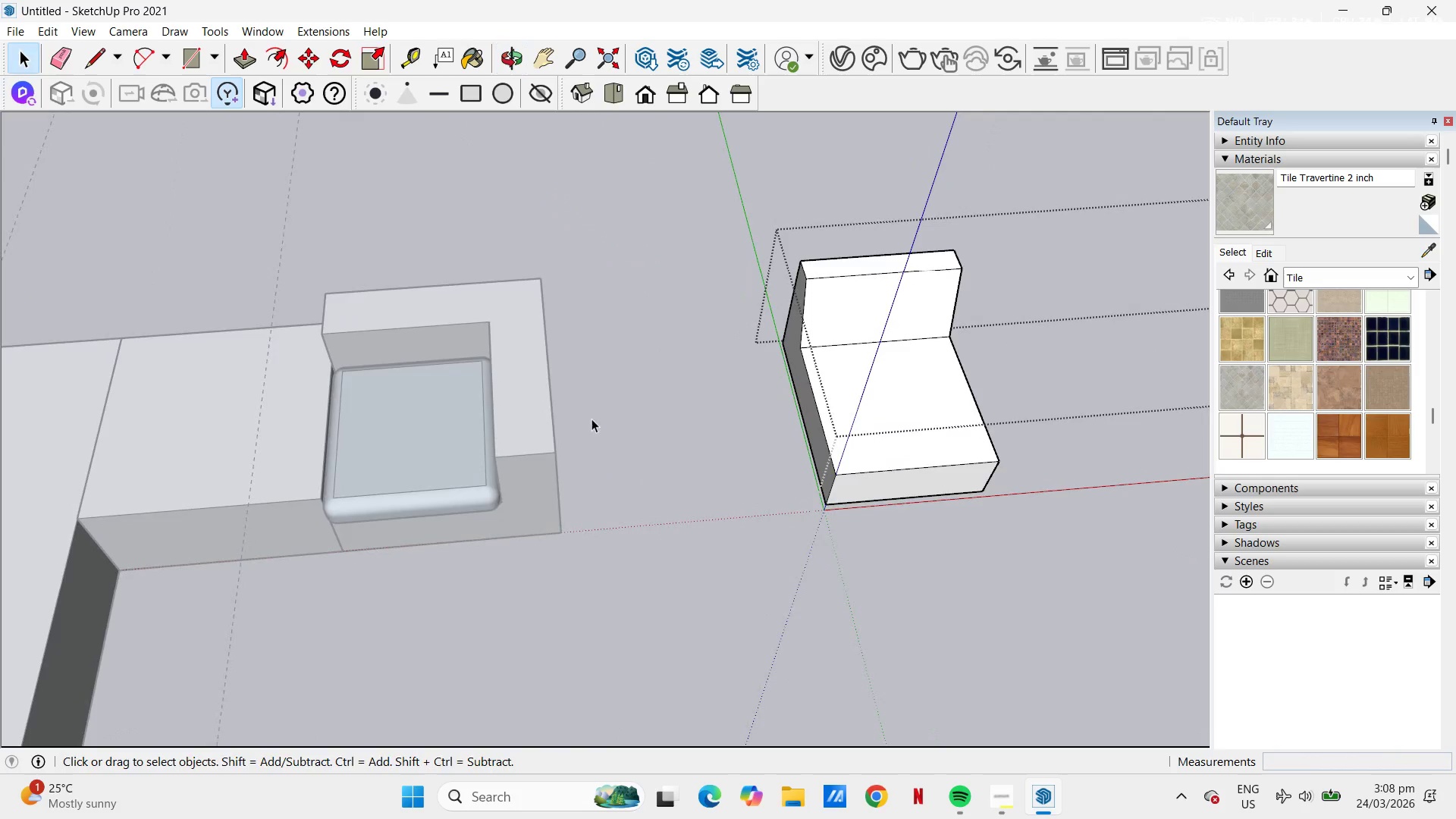 
scroll: coordinate [496, 375], scroll_direction: up, amount: 4.0
 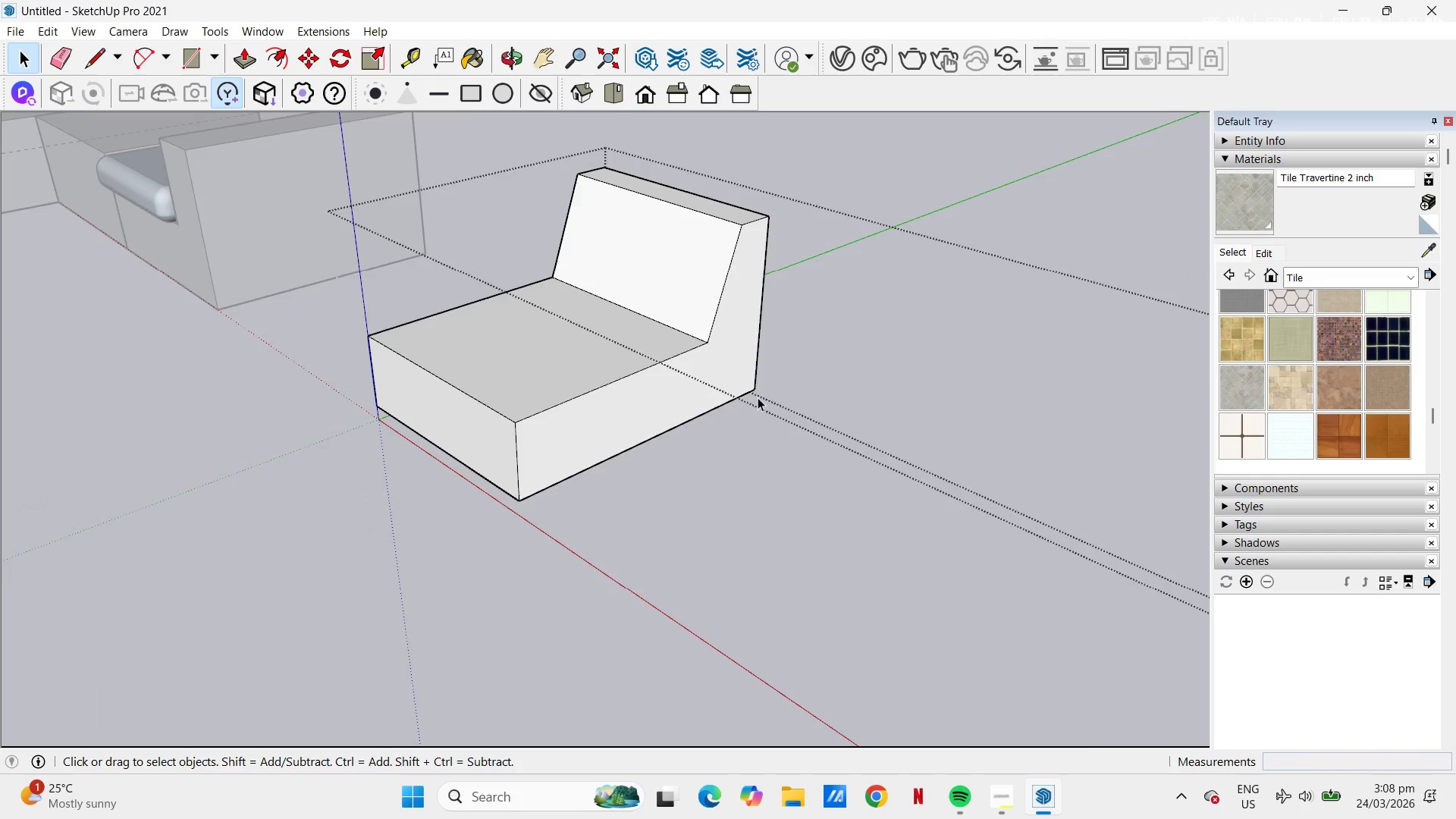 
scroll: coordinate [719, 394], scroll_direction: down, amount: 4.0
 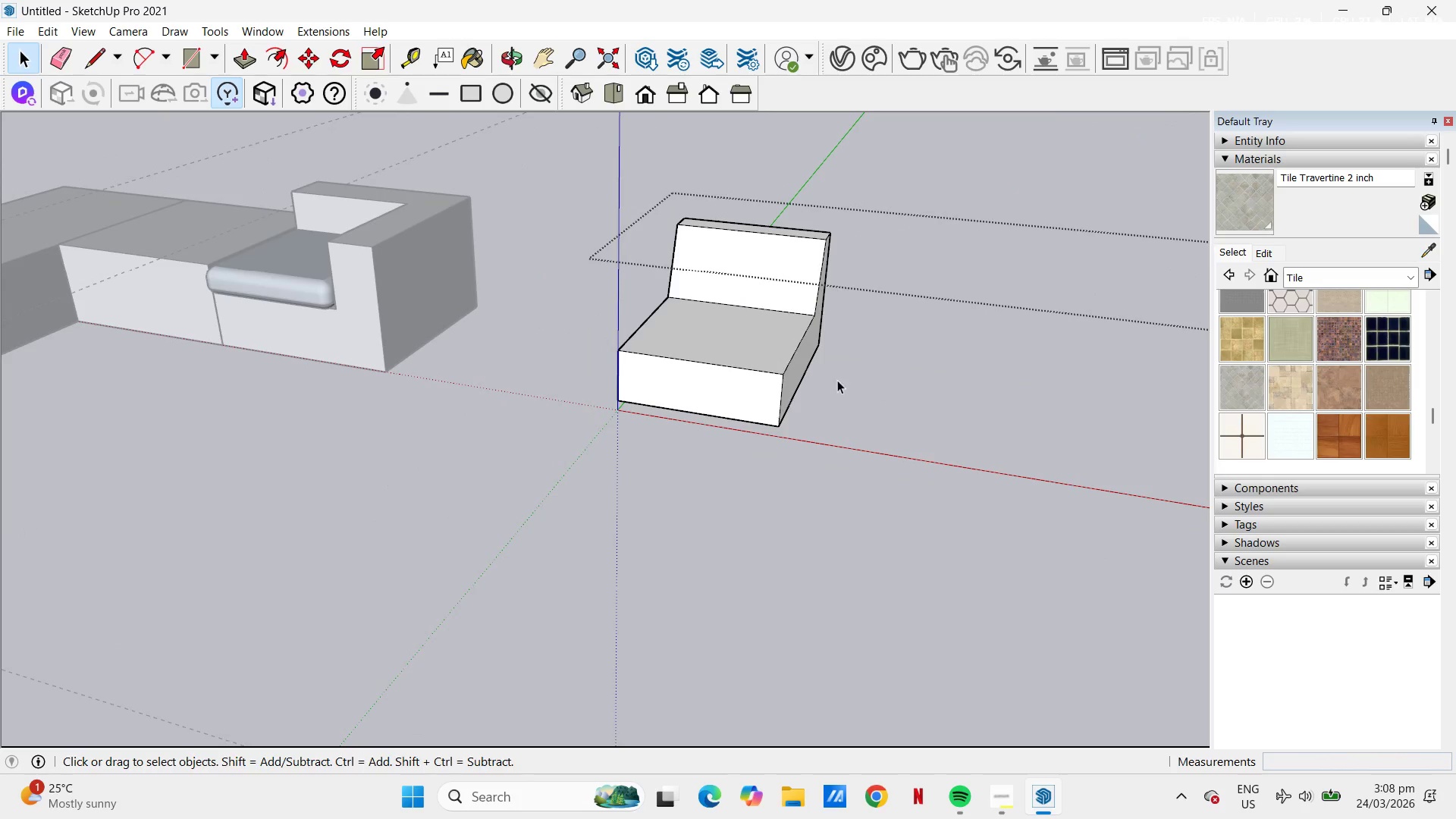 
scroll: coordinate [736, 362], scroll_direction: up, amount: 1.0
 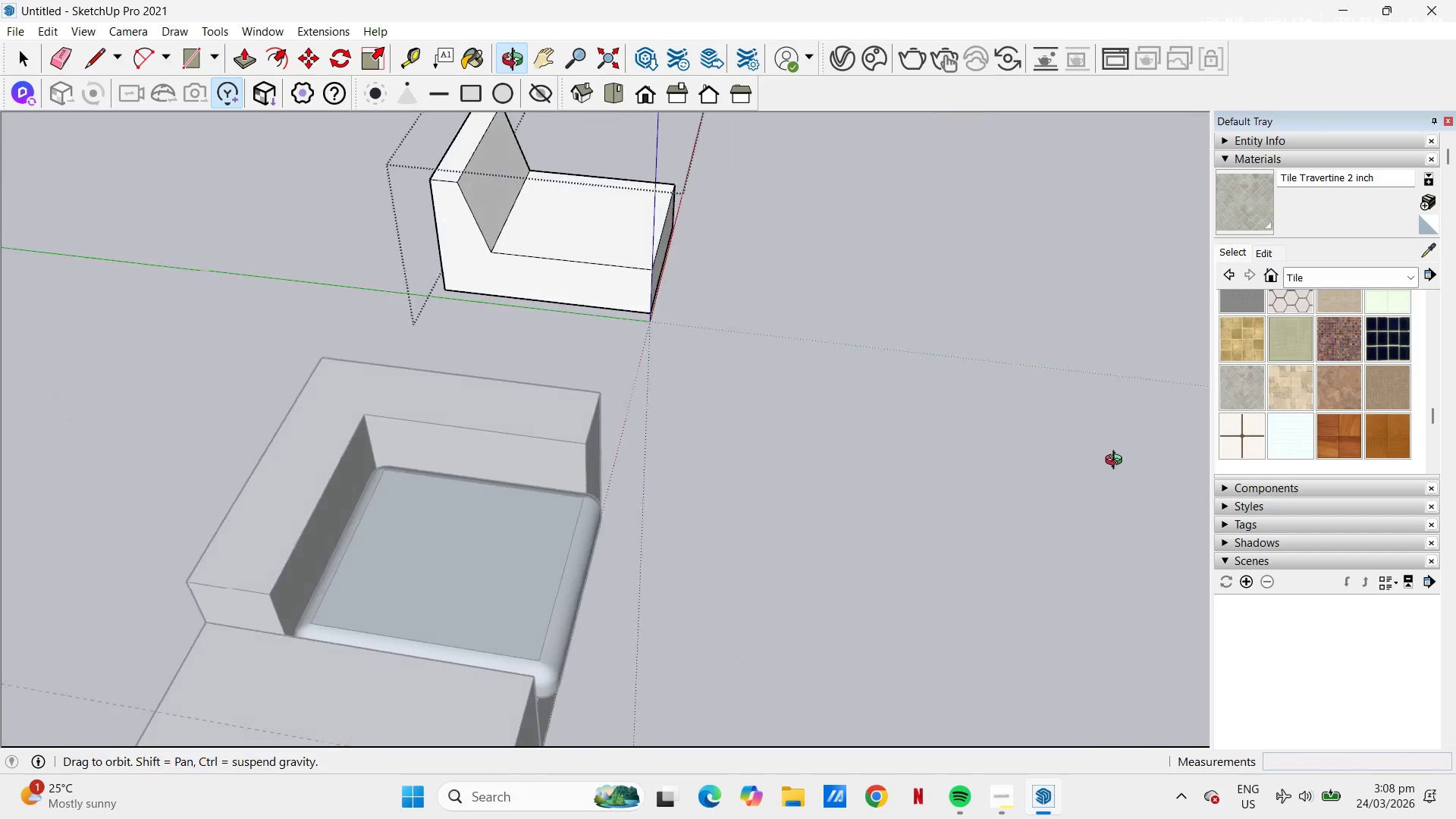 
scroll: coordinate [644, 327], scroll_direction: down, amount: 3.0
 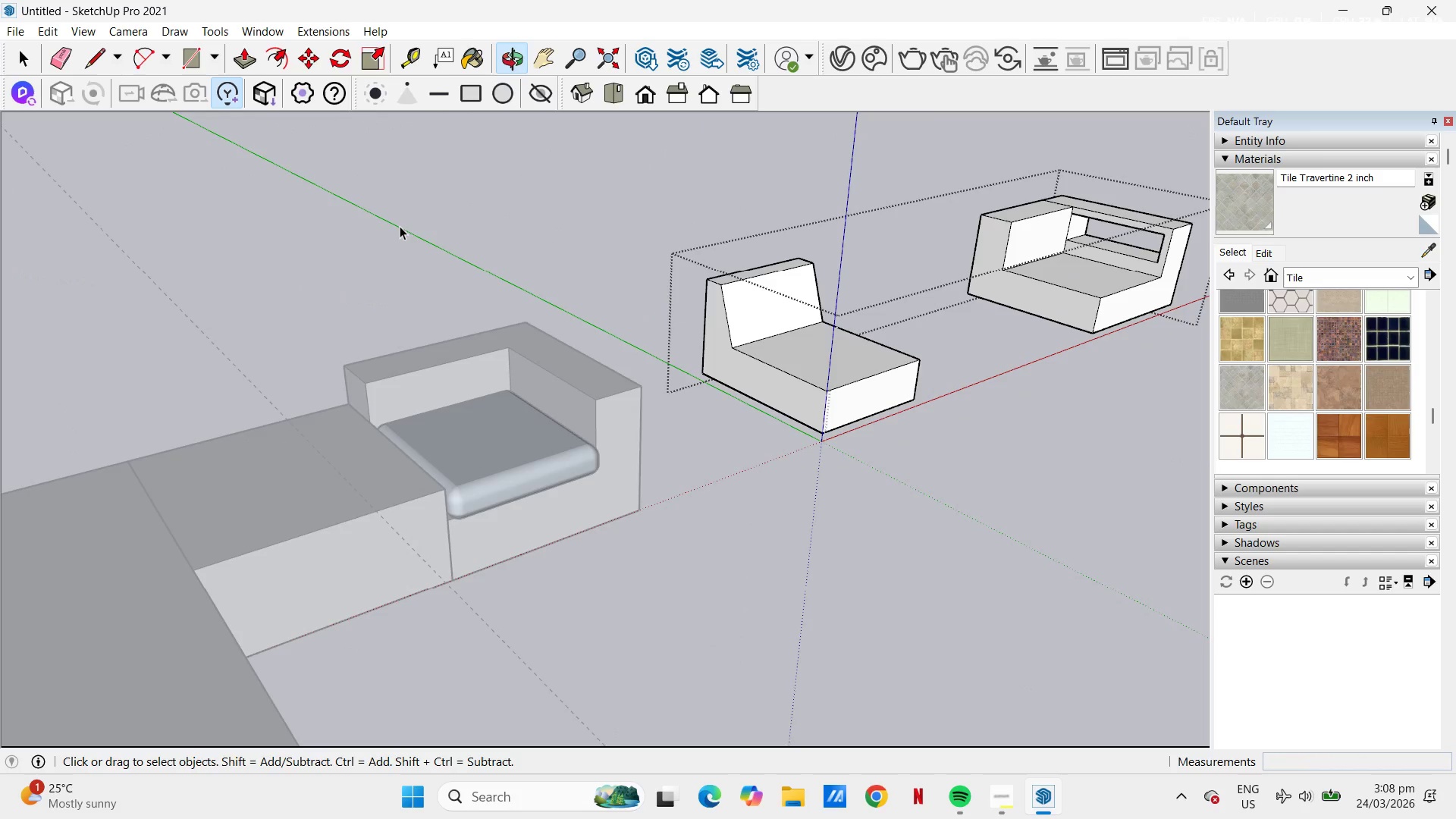 
scroll: coordinate [714, 312], scroll_direction: up, amount: 3.0
 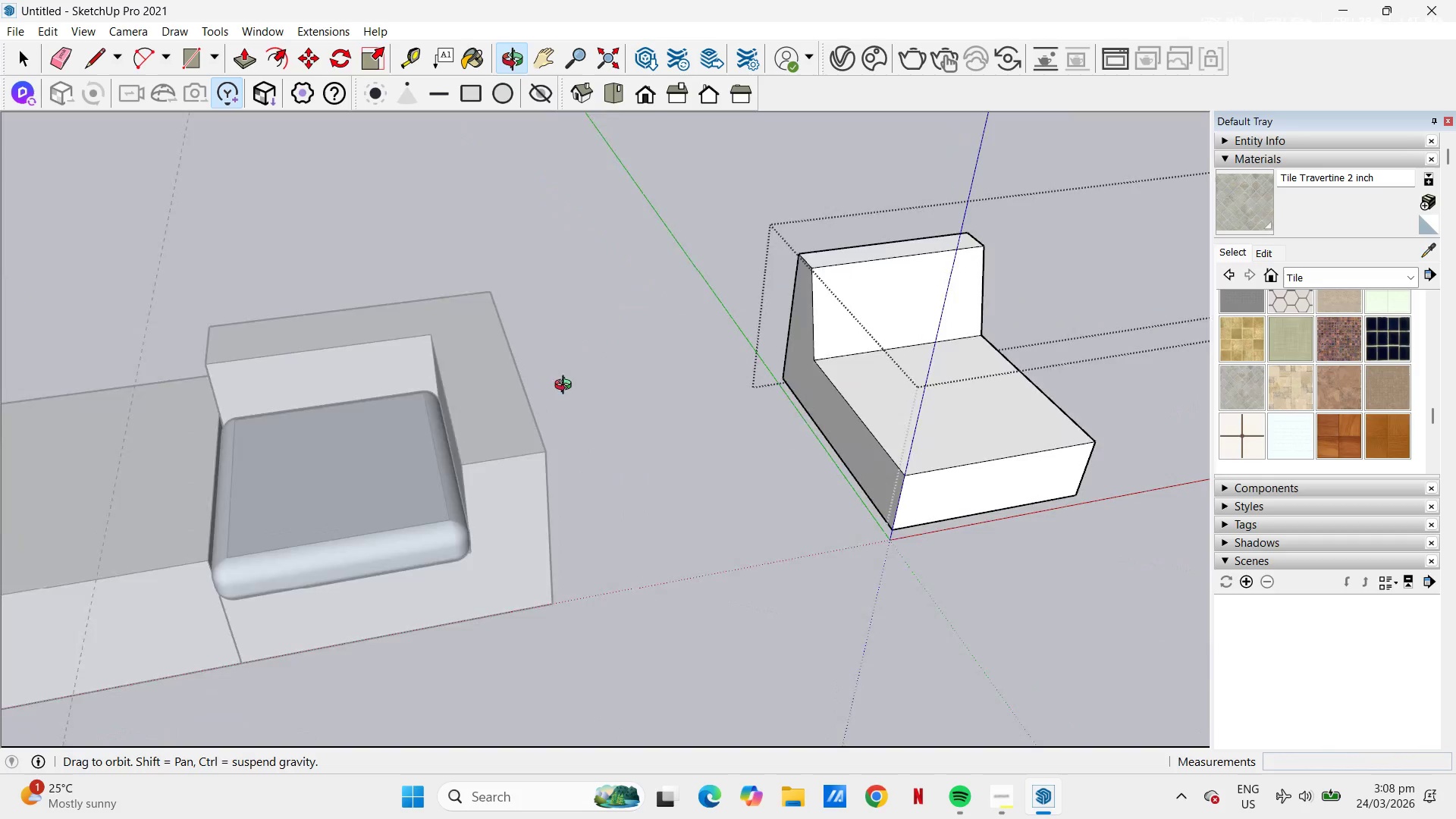 
scroll: coordinate [633, 348], scroll_direction: down, amount: 3.0
 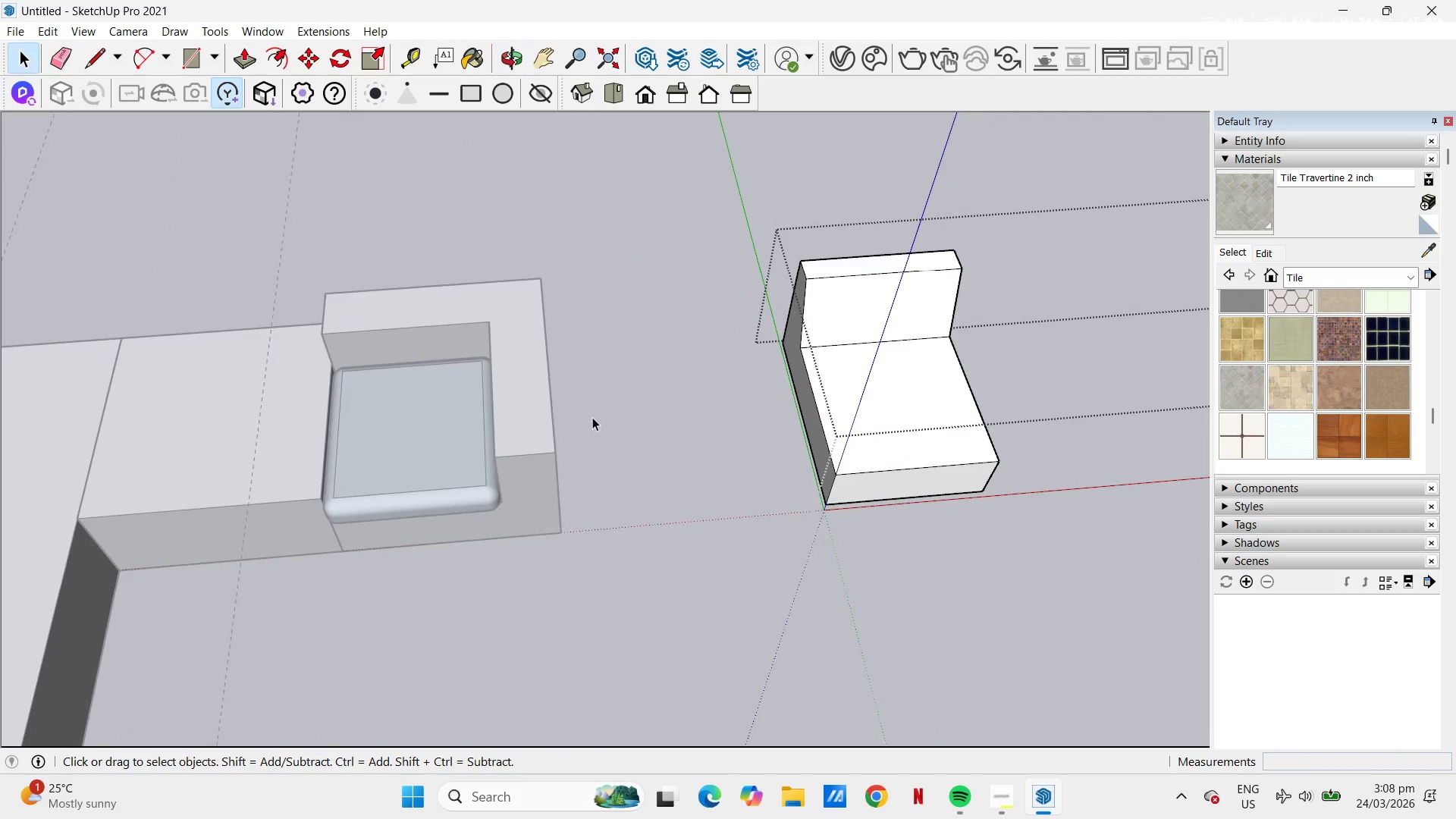 
key(Space)
 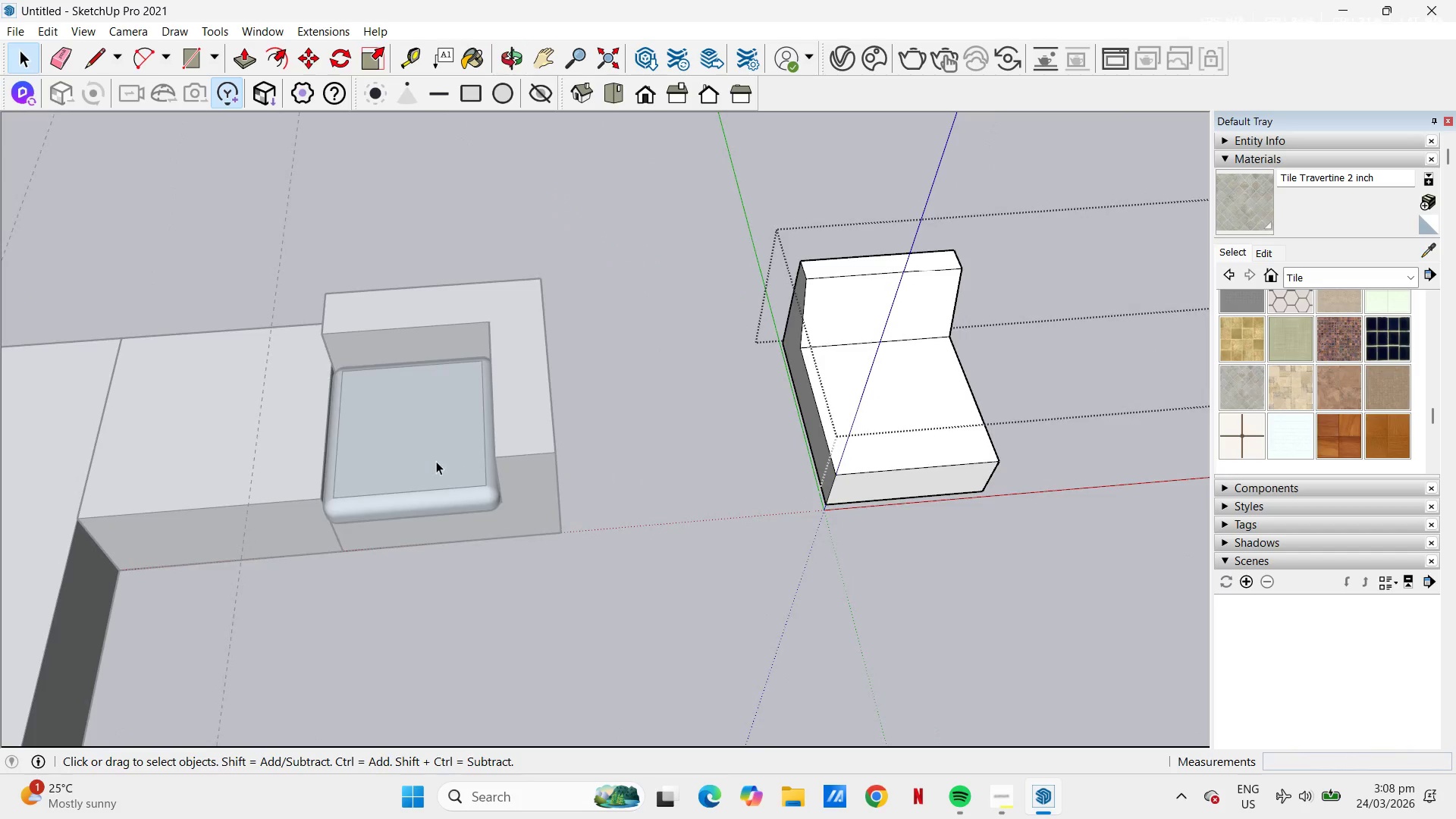 
left_click([442, 460])
 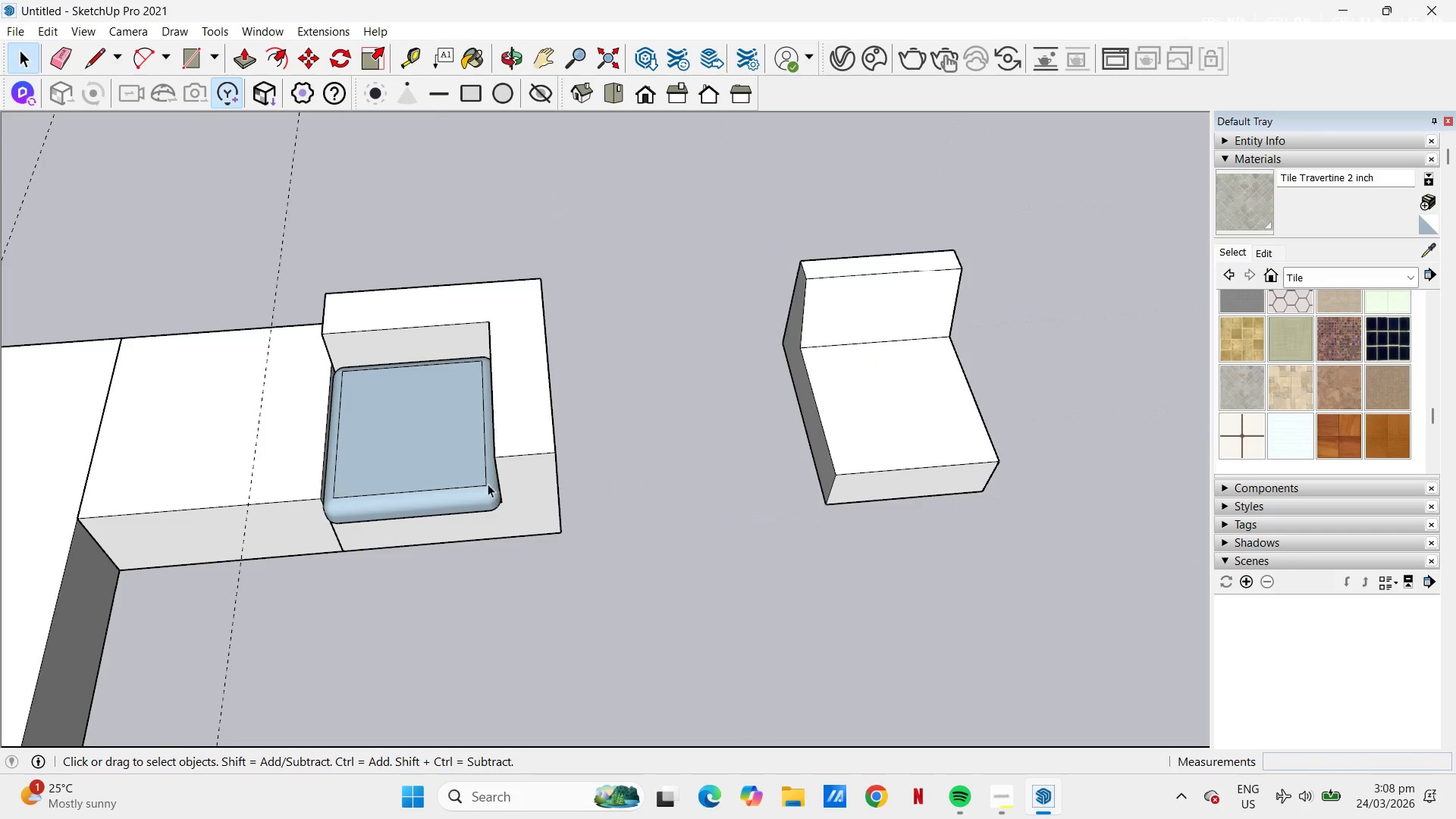 
left_click([463, 472])
 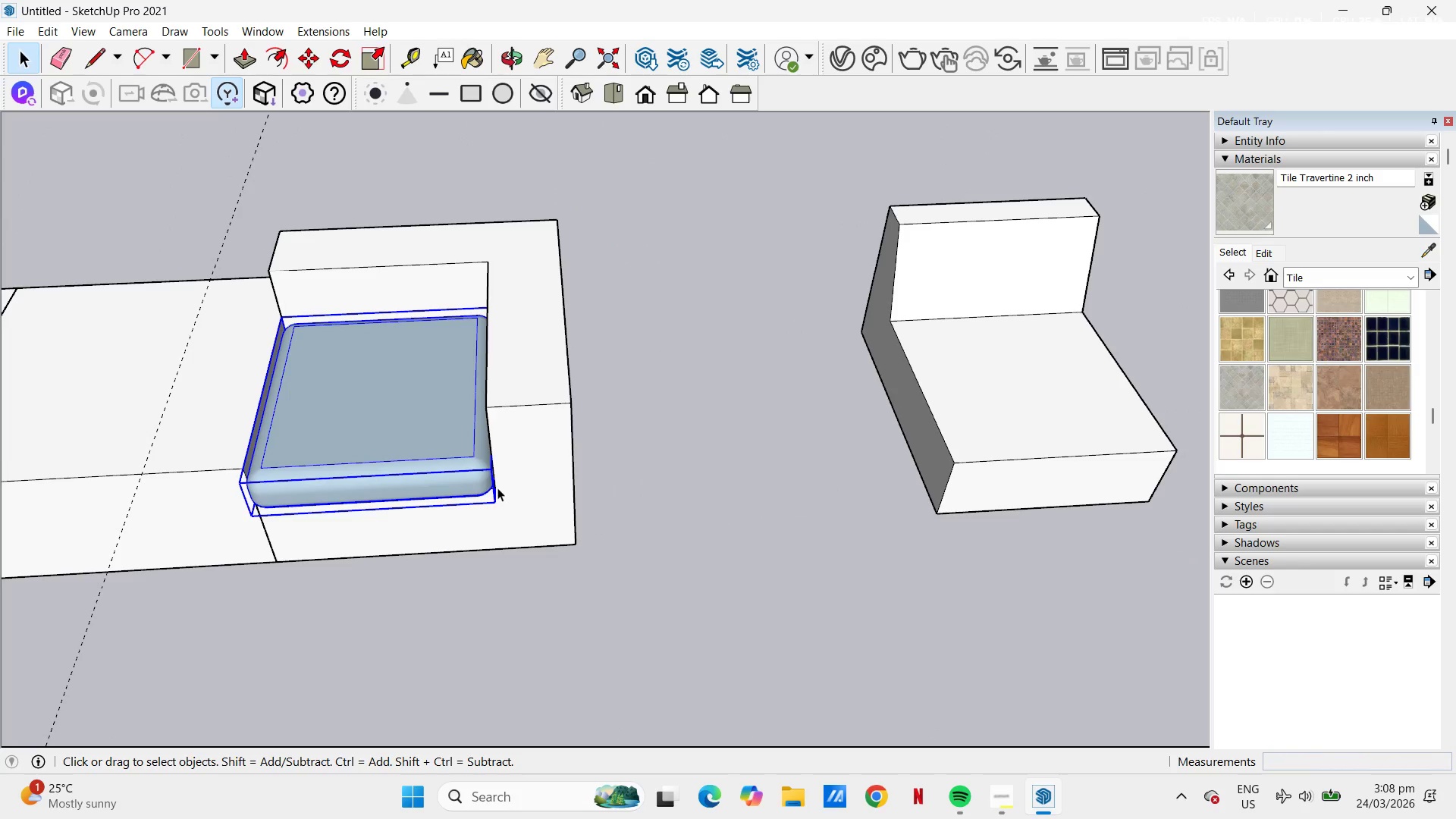 
scroll: coordinate [506, 497], scroll_direction: up, amount: 3.0
 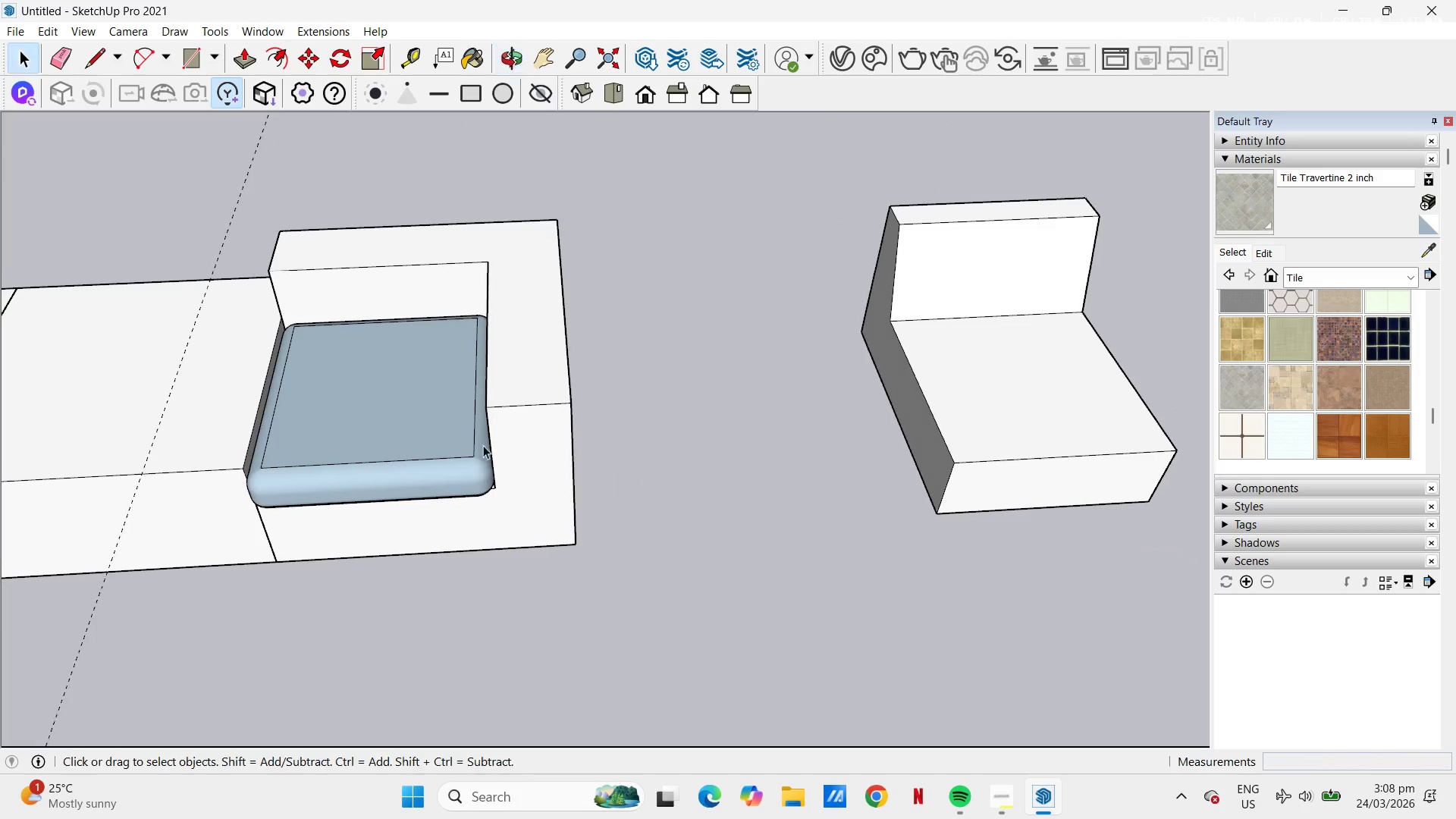 
key(M)
 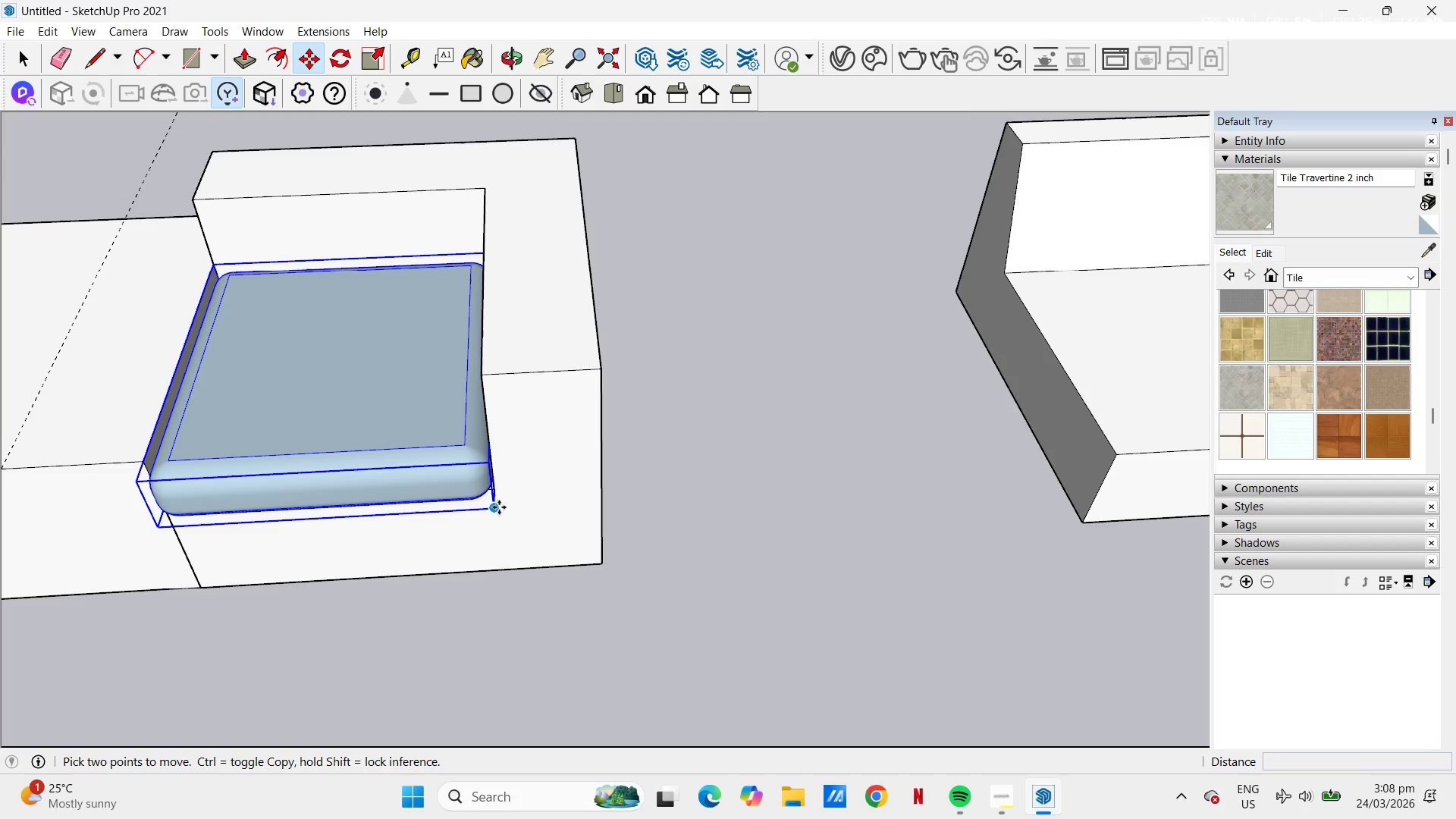 
scroll: coordinate [512, 471], scroll_direction: up, amount: 7.0
 